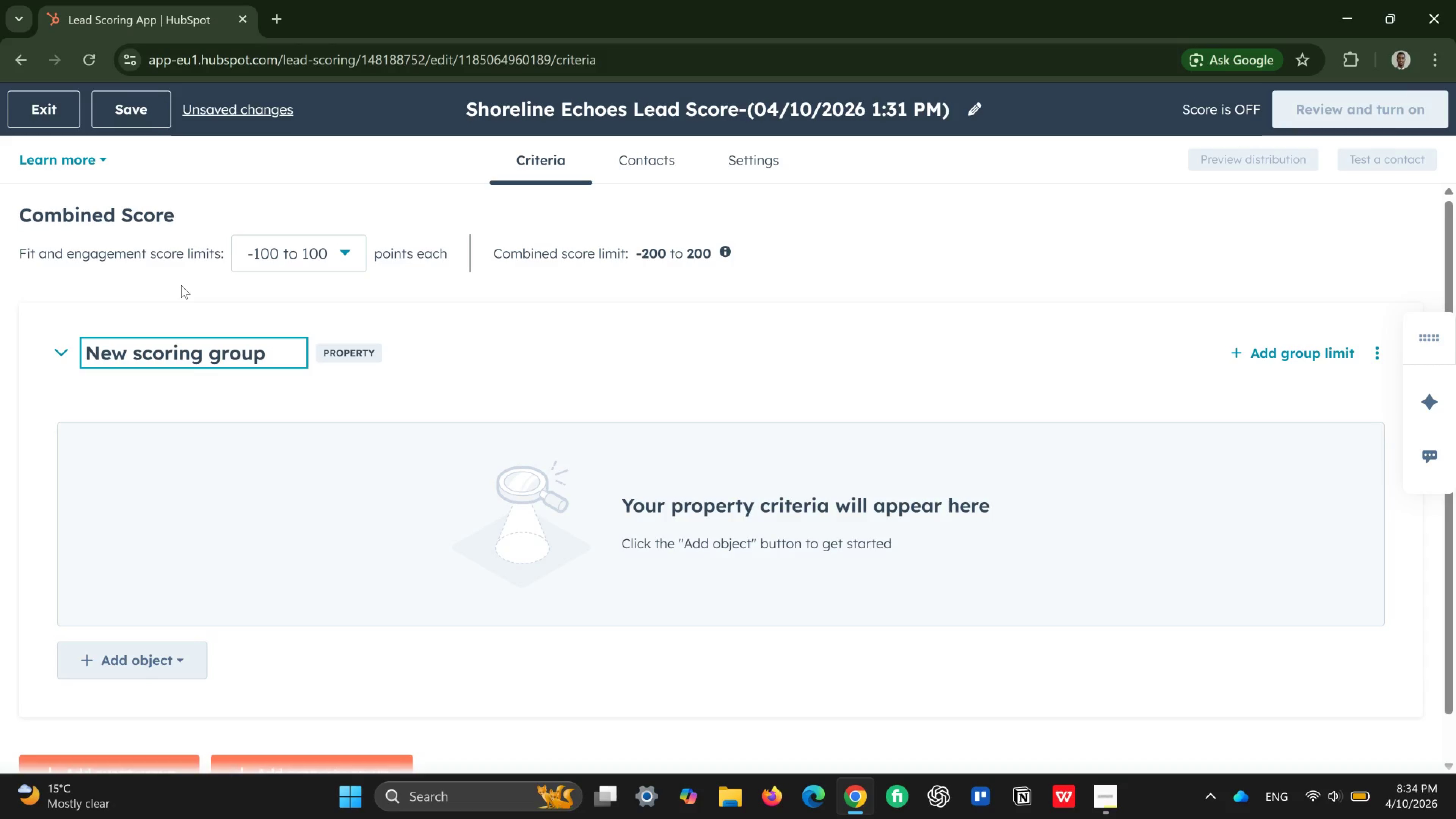 
left_click_drag(start_coordinate=[262, 351], to_coordinate=[85, 356])
 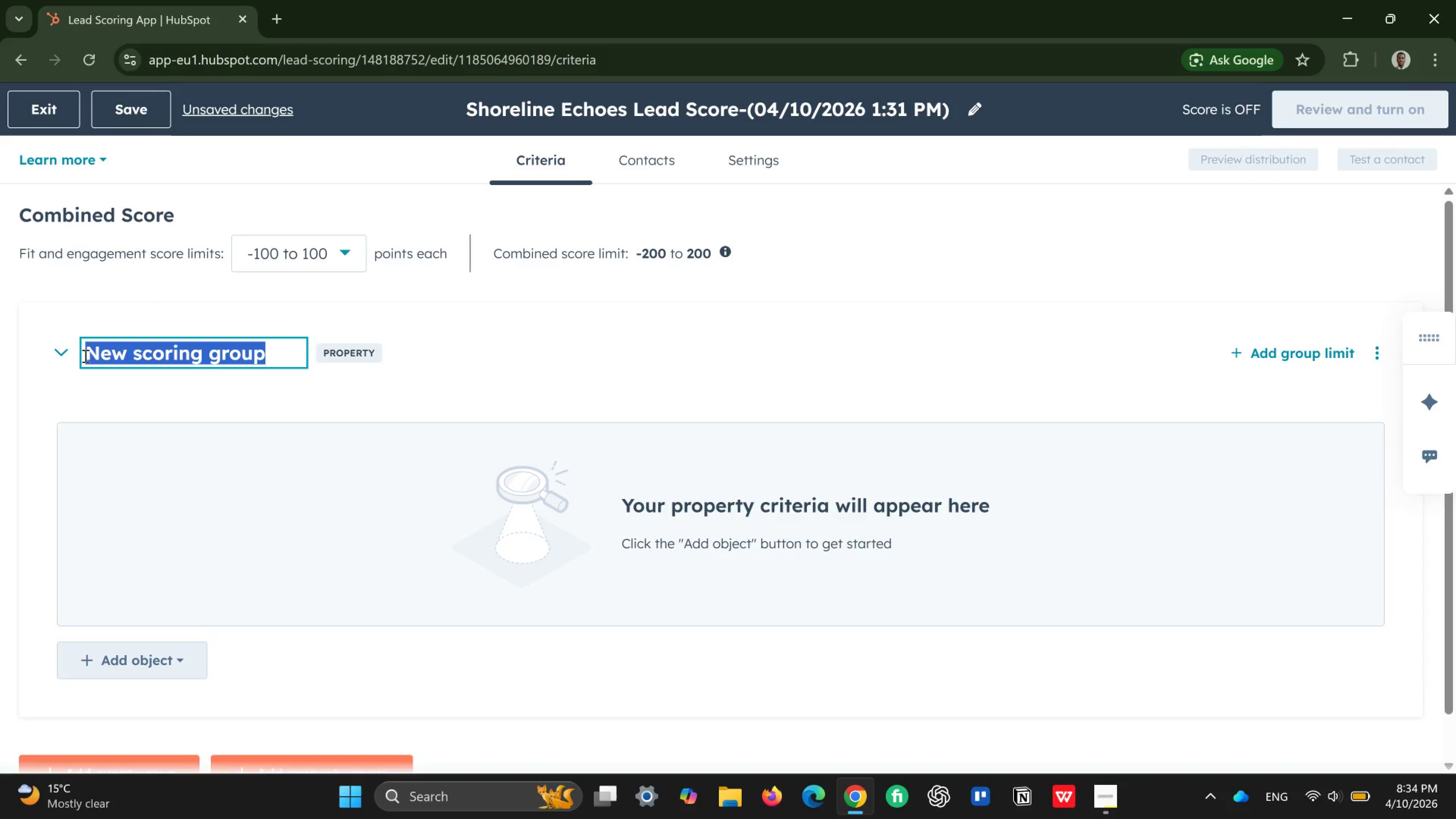 
key(Backspace)
 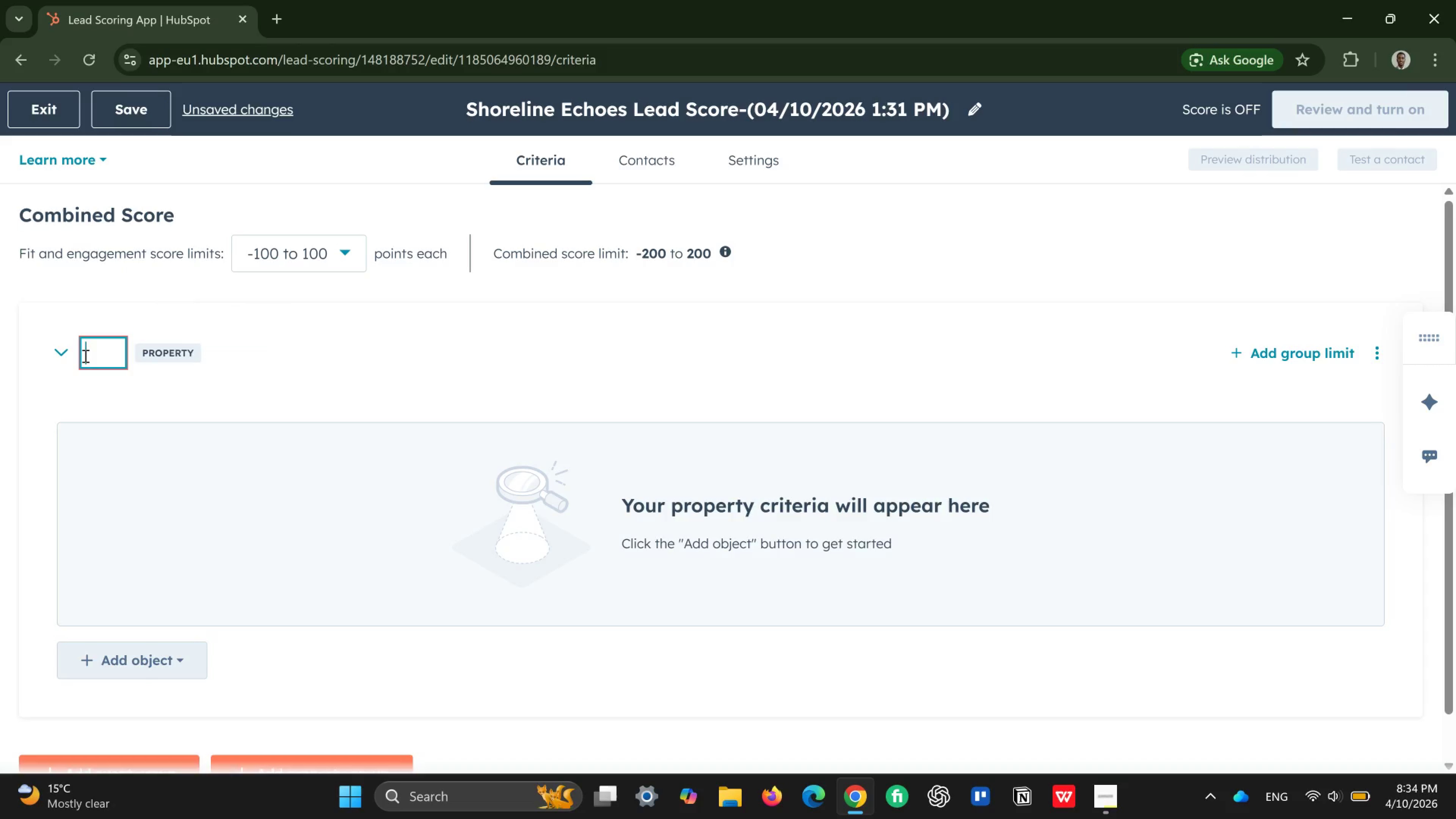 
key(Backspace)
 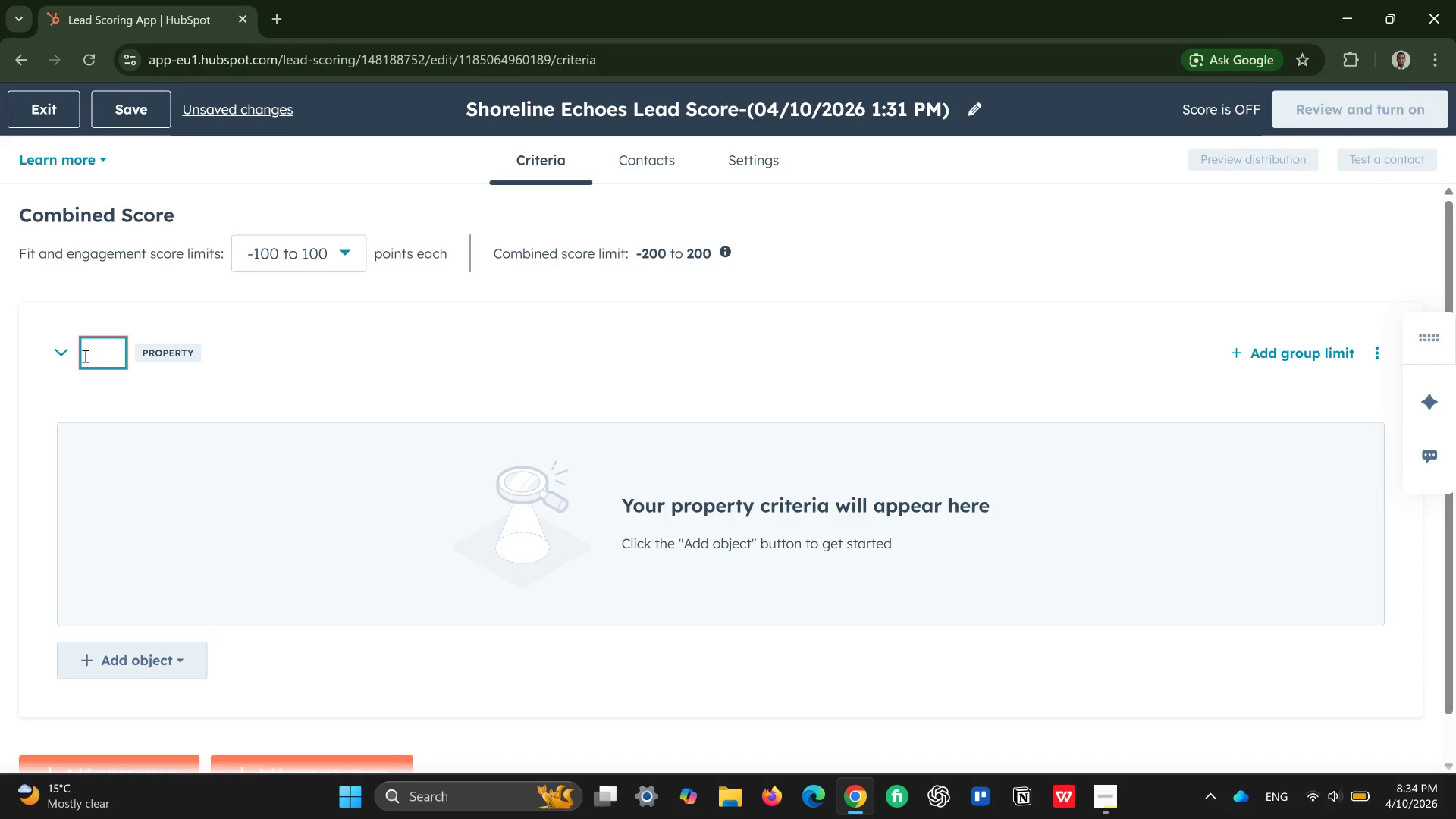 
type(Explicit Fit)
 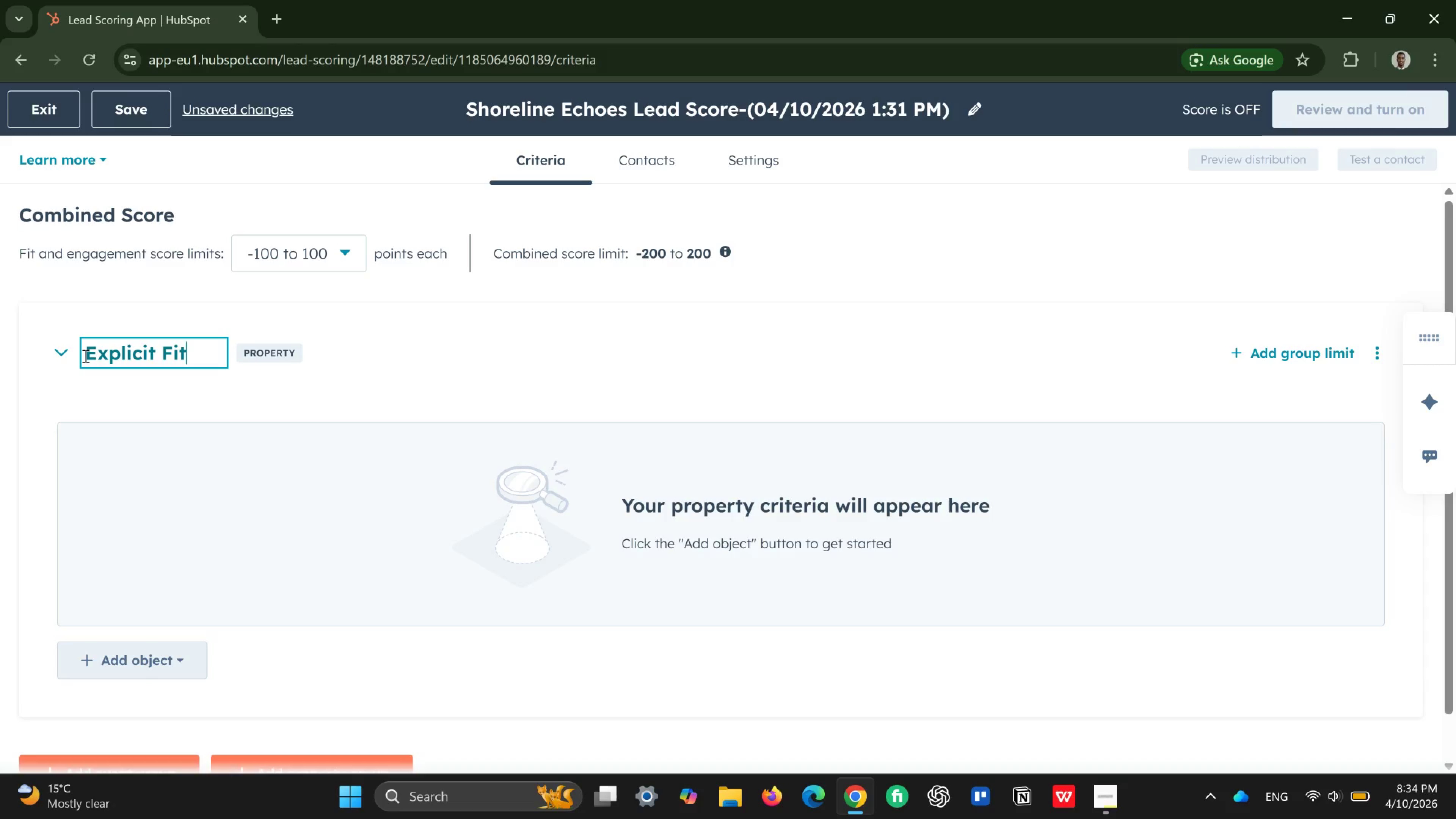 
key(Enter)
 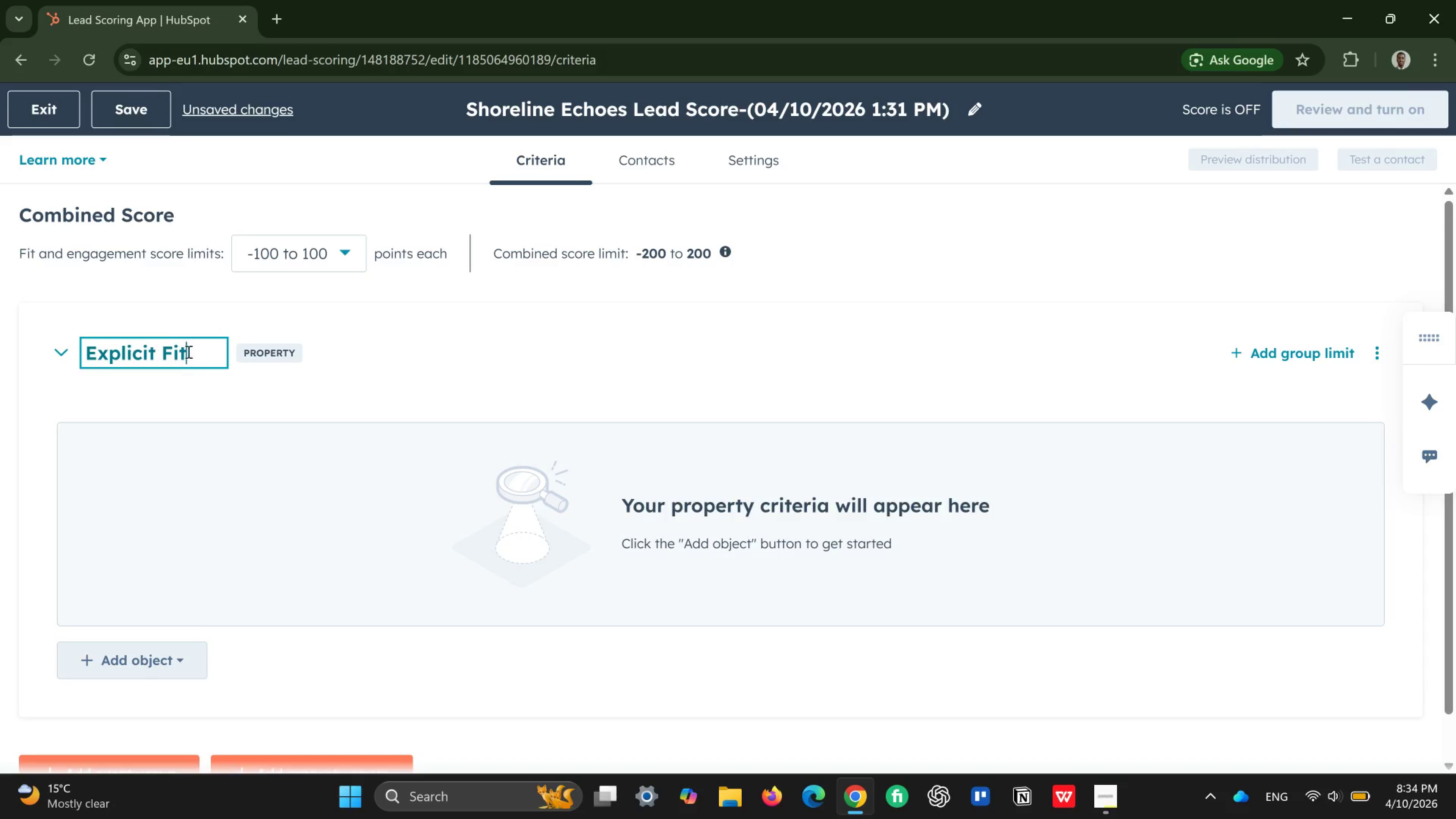 
left_click([252, 388])
 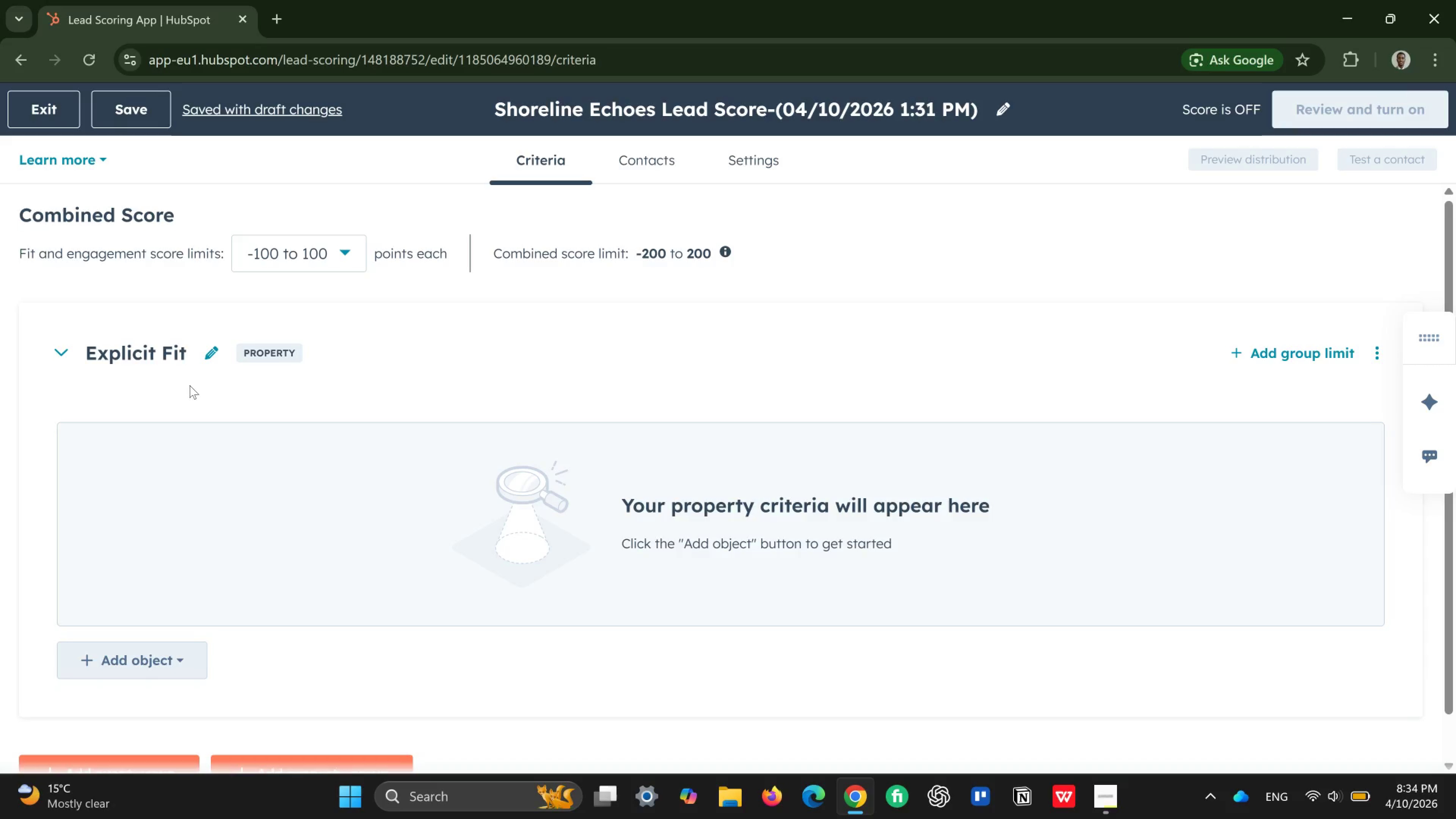 
wait(6.54)
 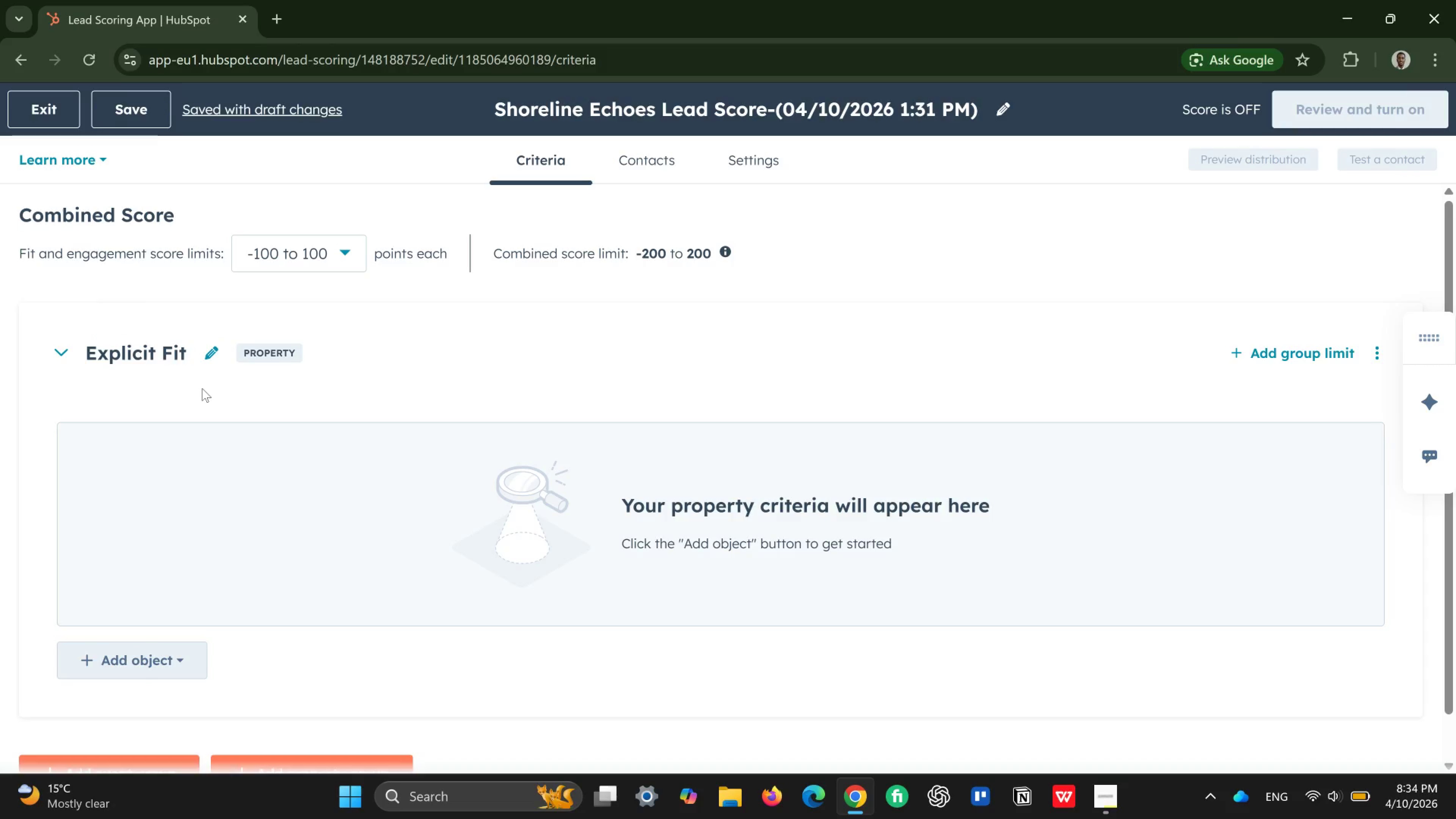 
left_click([312, 257])
 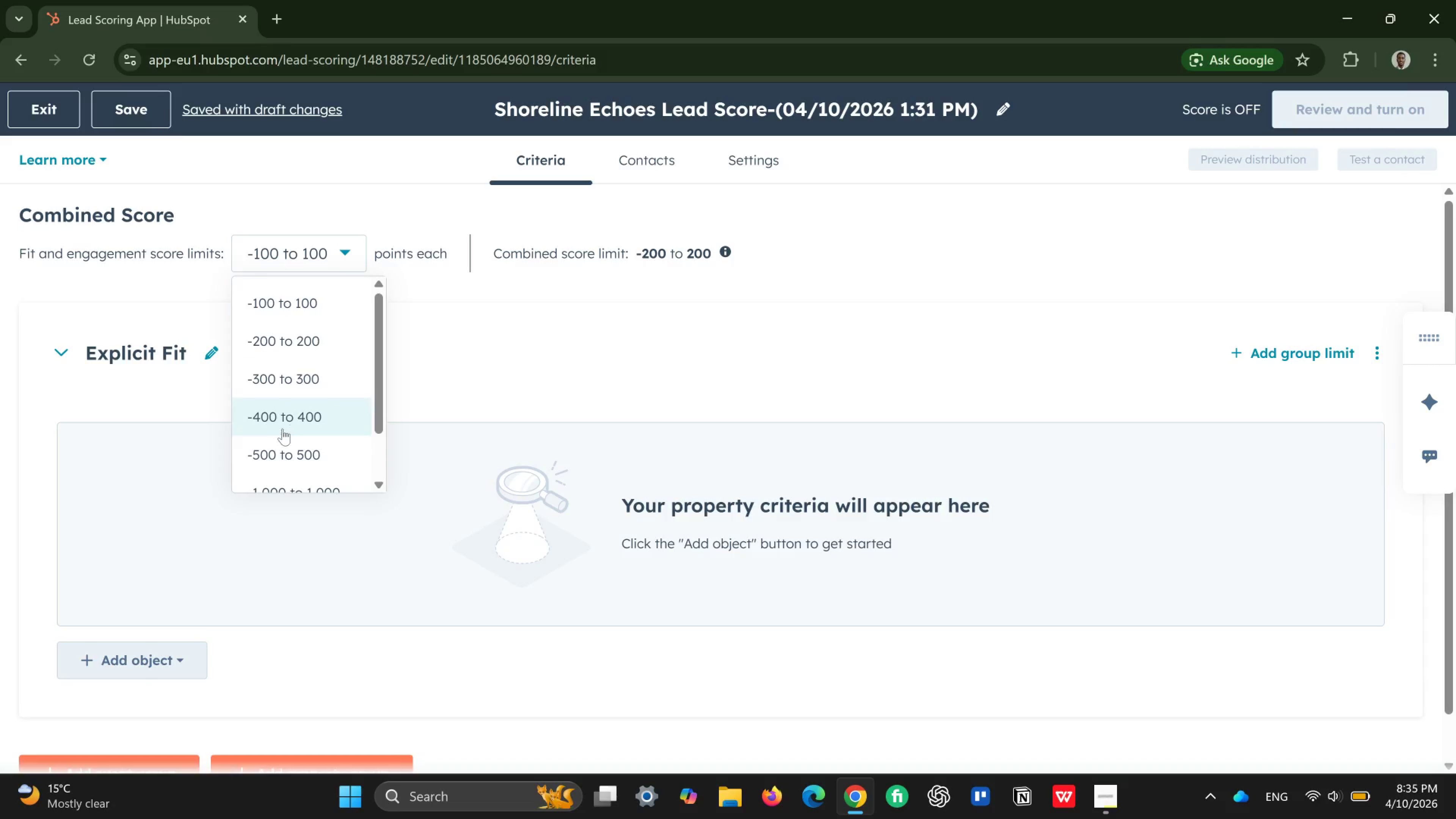 
scroll: coordinate [282, 423], scroll_direction: down, amount: 2.0
 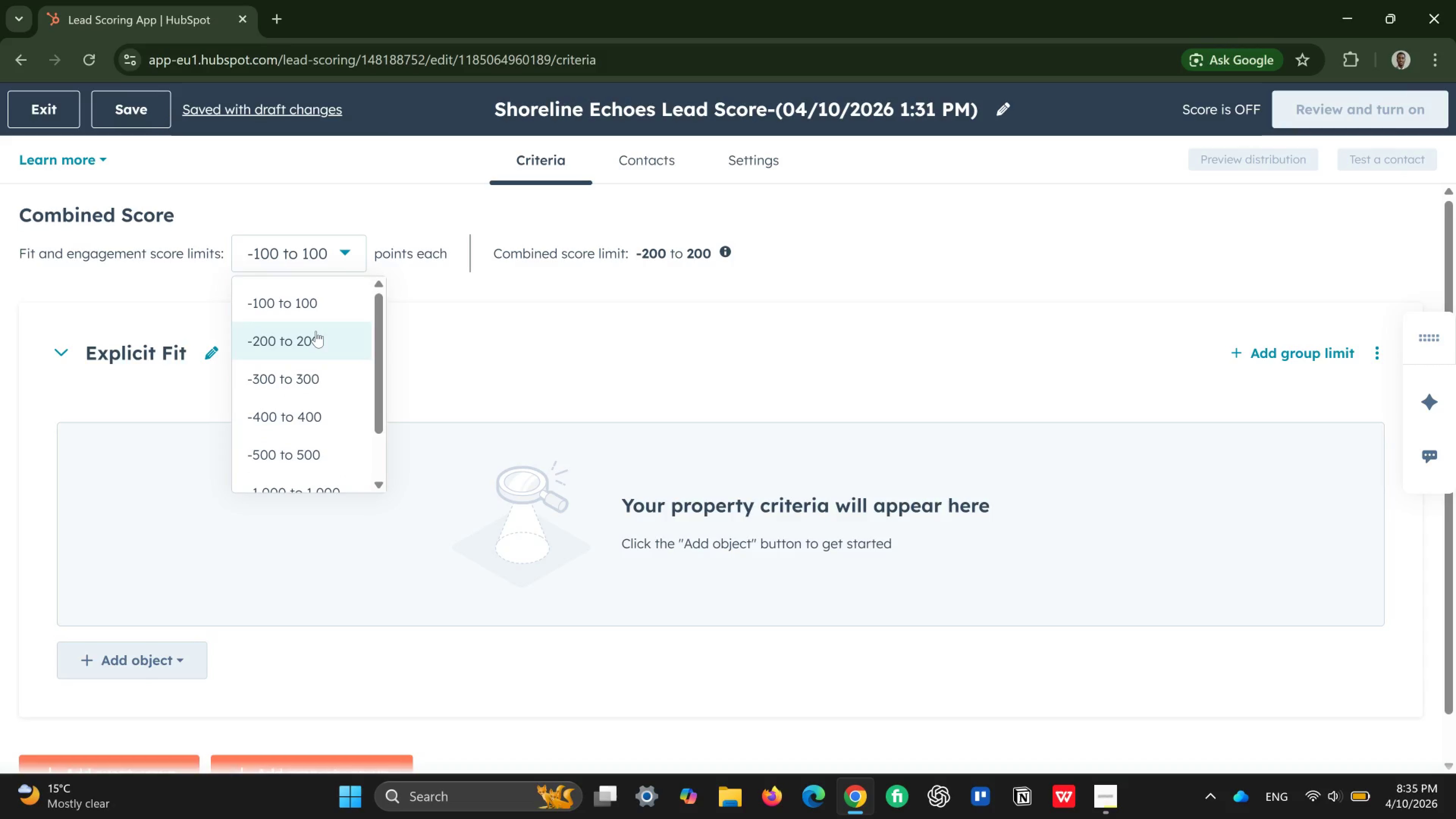 
scroll: coordinate [316, 331], scroll_direction: up, amount: 3.0
 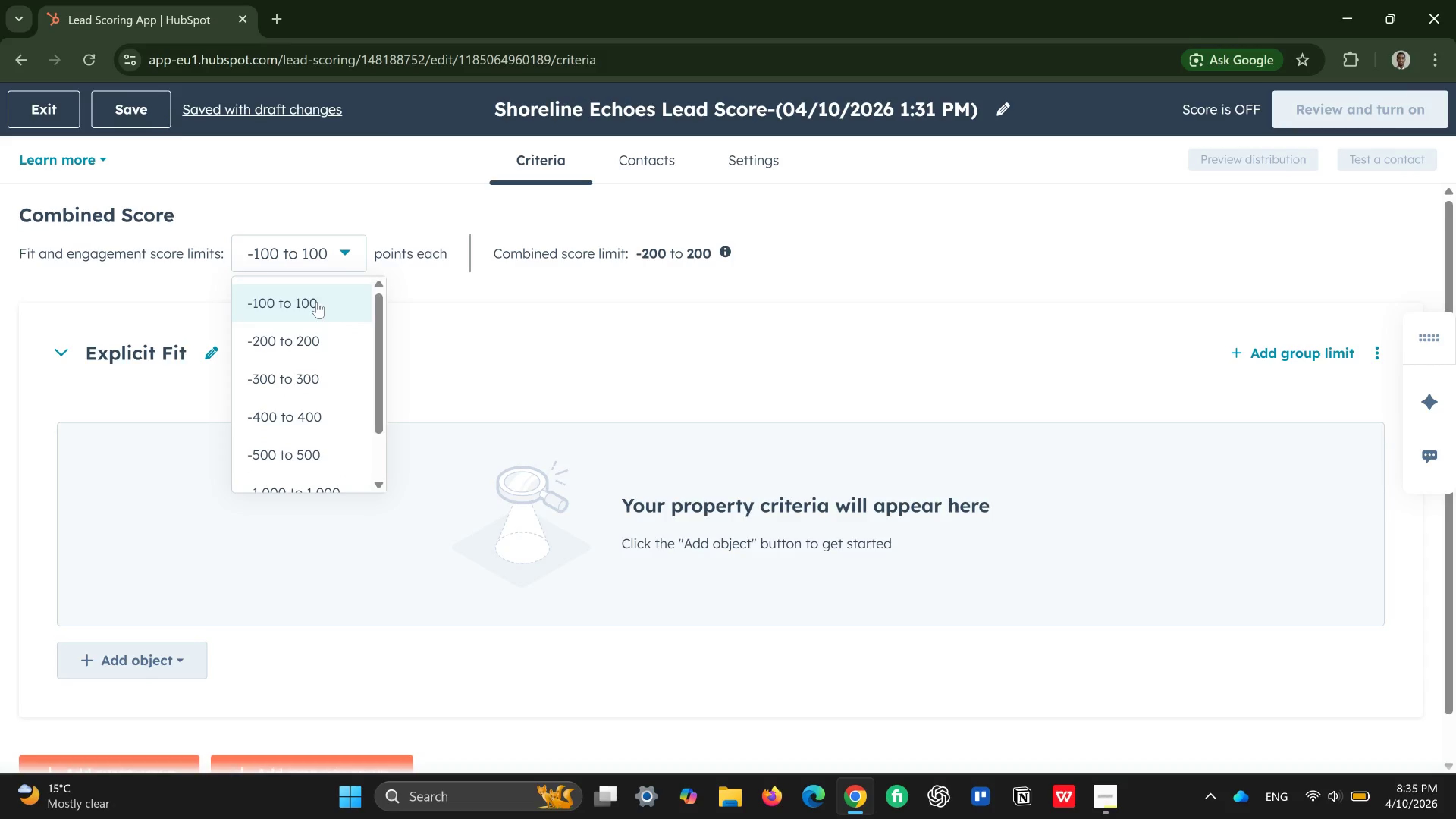 
left_click([317, 302])
 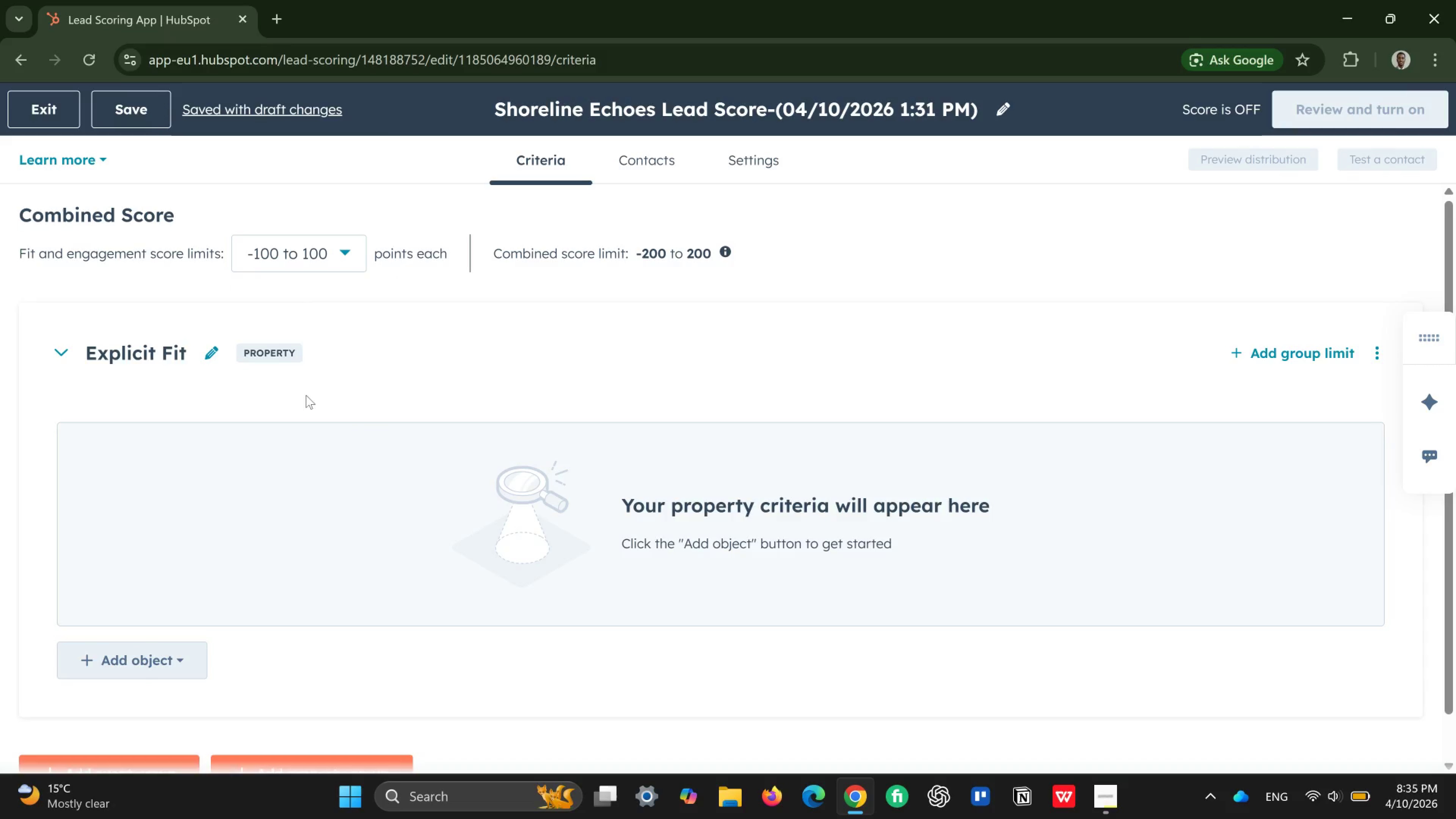 
scroll: coordinate [263, 386], scroll_direction: down, amount: 2.0
 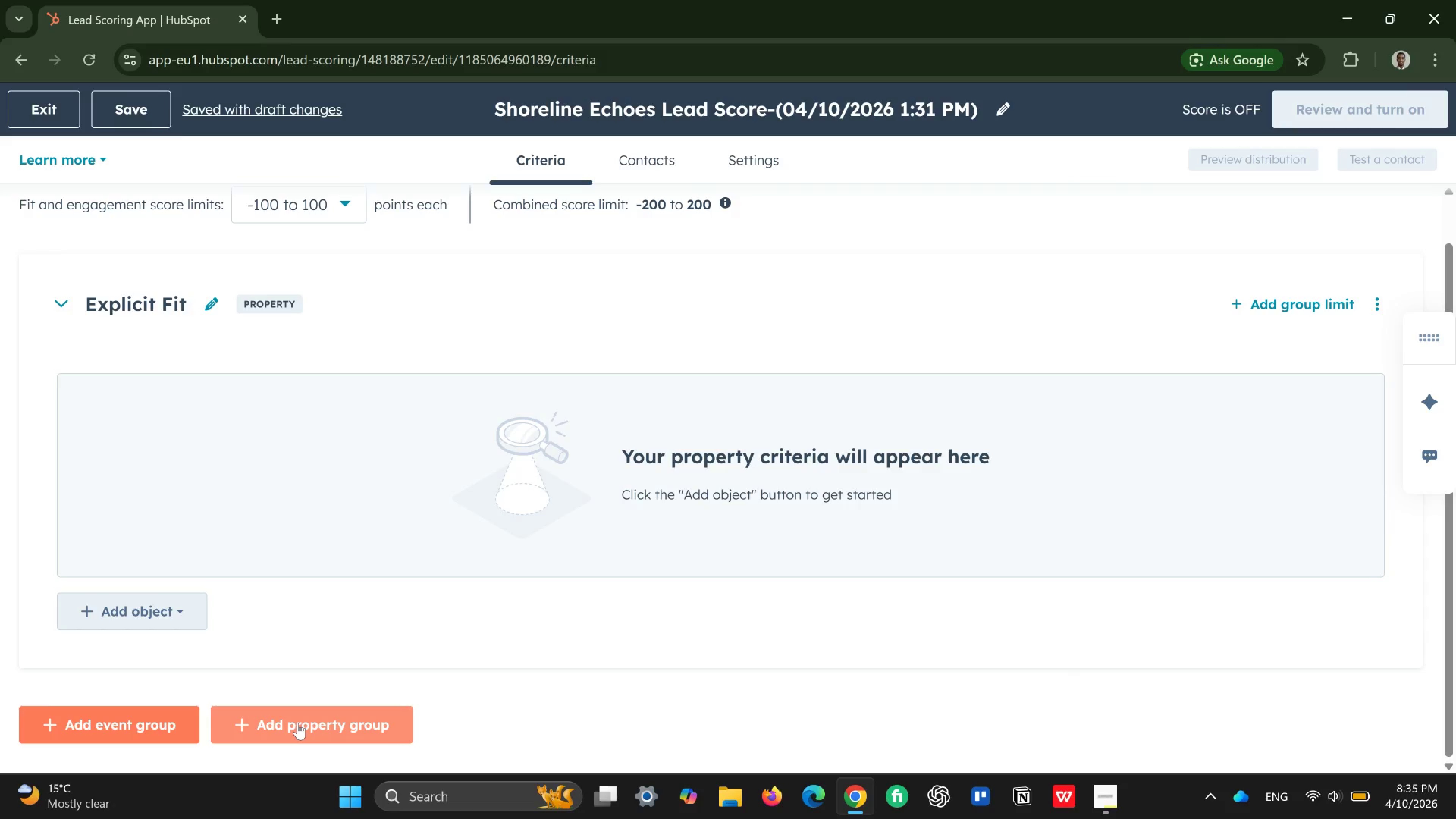 
wait(29.11)
 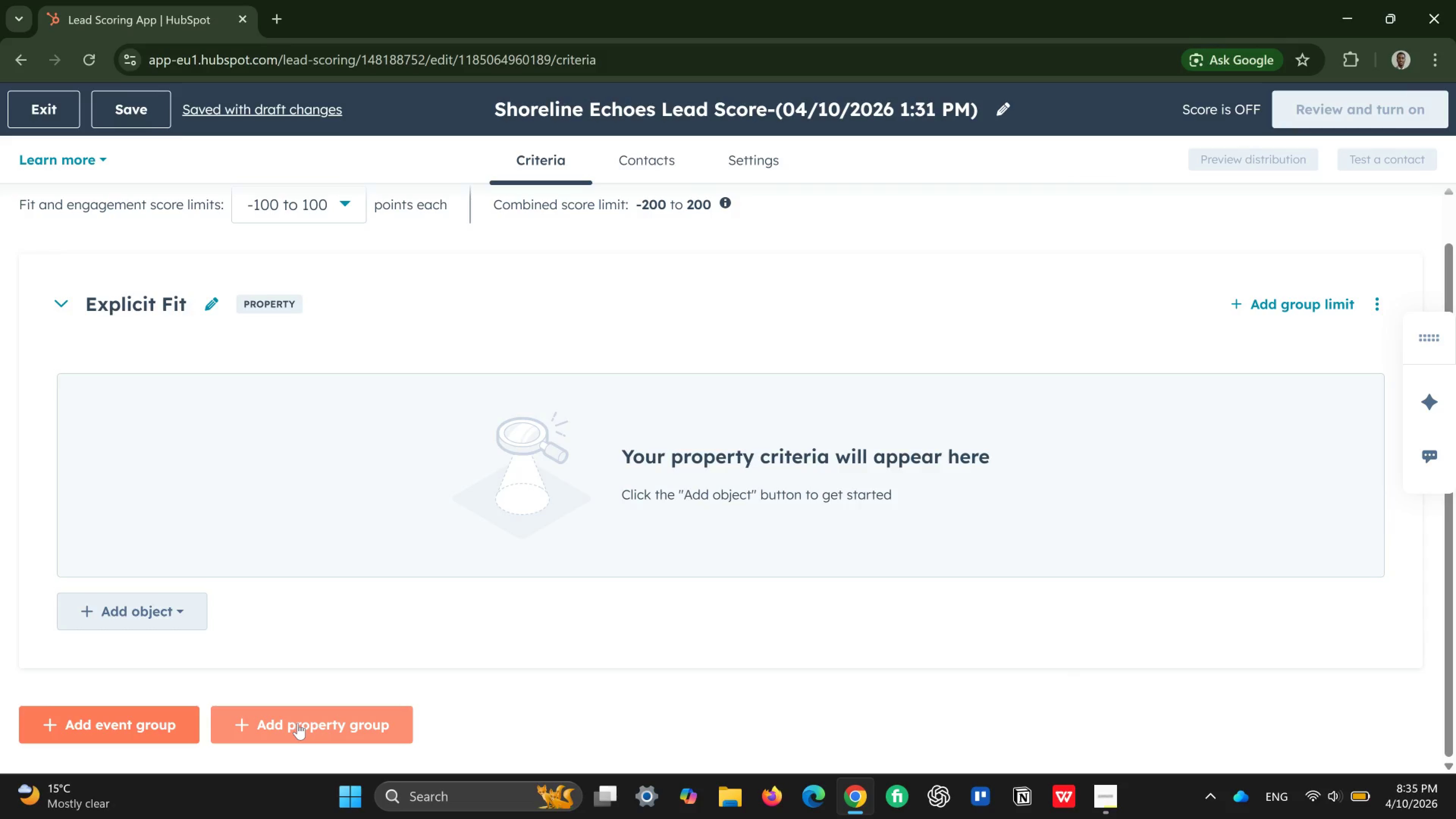 
scroll: coordinate [508, 639], scroll_direction: up, amount: 3.0
 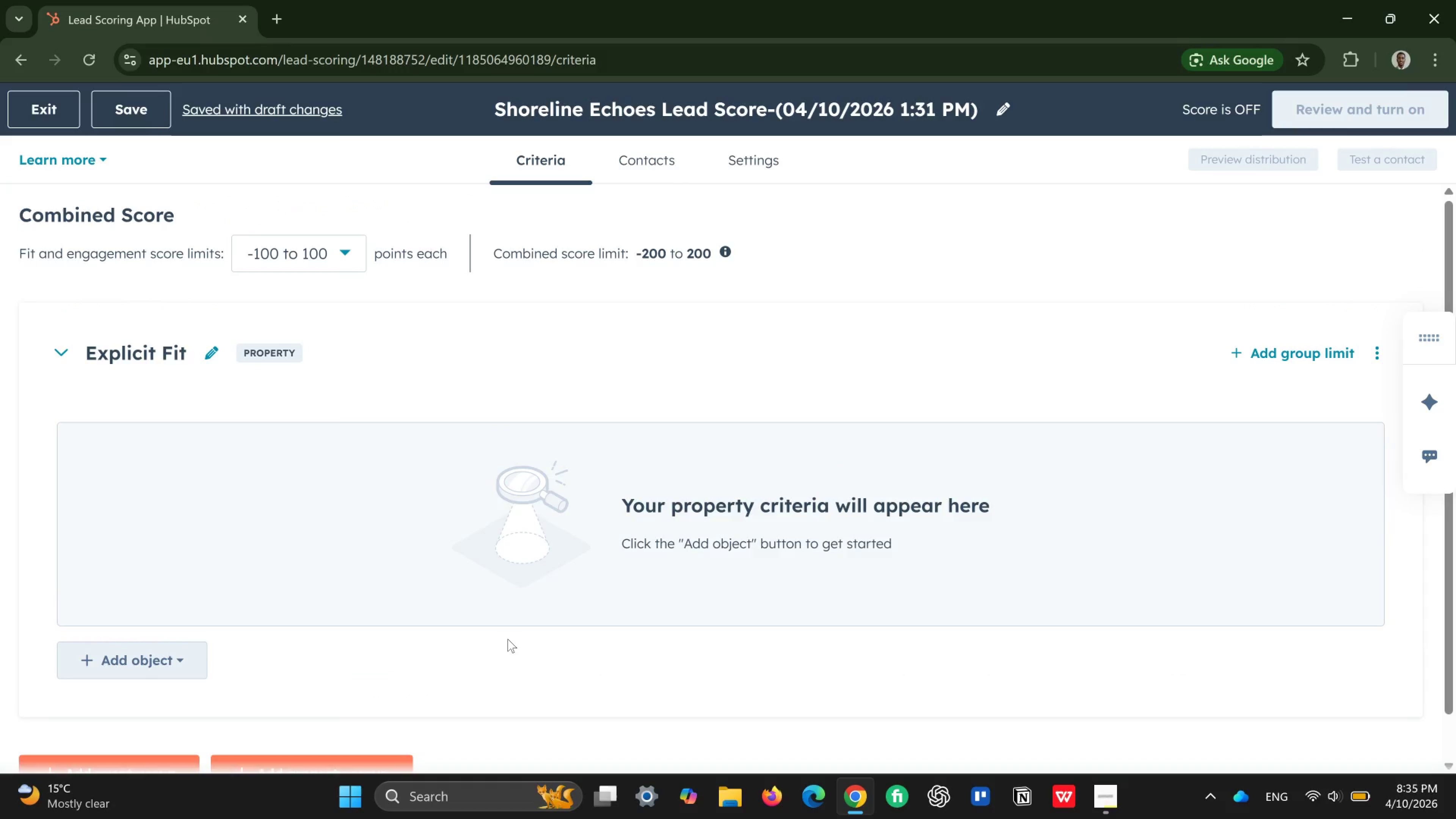 
scroll: coordinate [508, 639], scroll_direction: down, amount: 4.0
 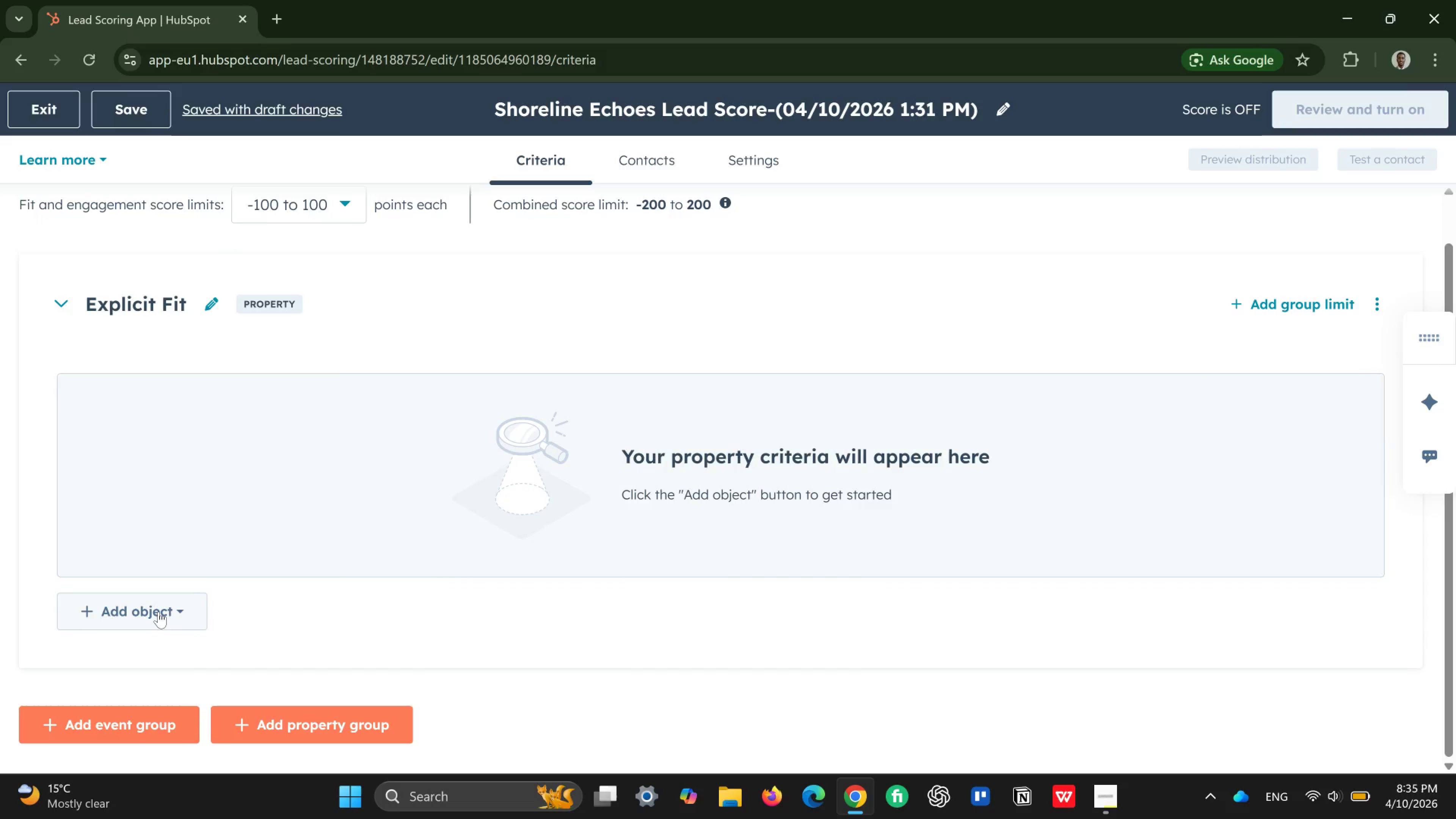 
left_click([158, 612])
 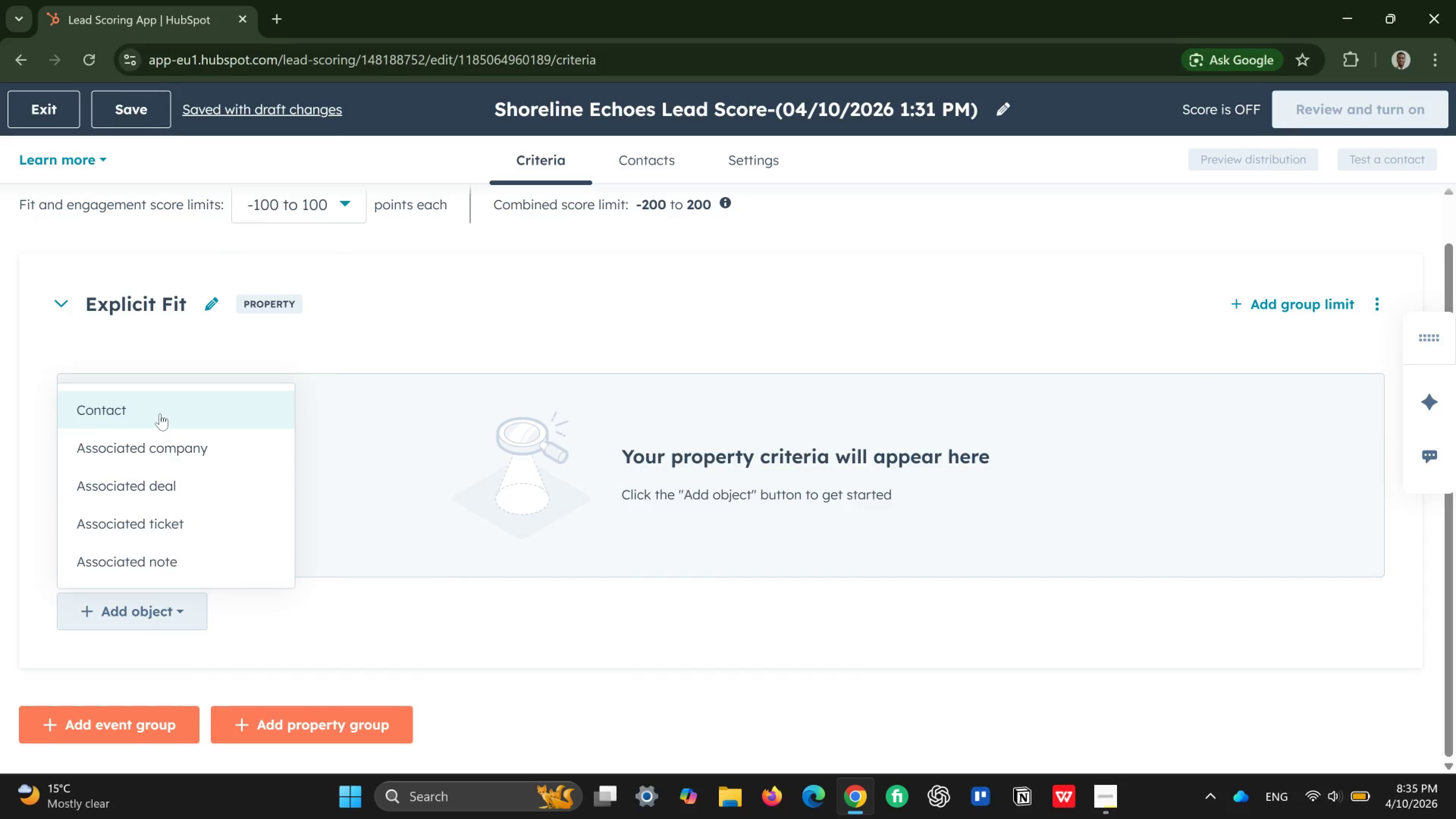 
scroll: coordinate [165, 511], scroll_direction: down, amount: 4.0
 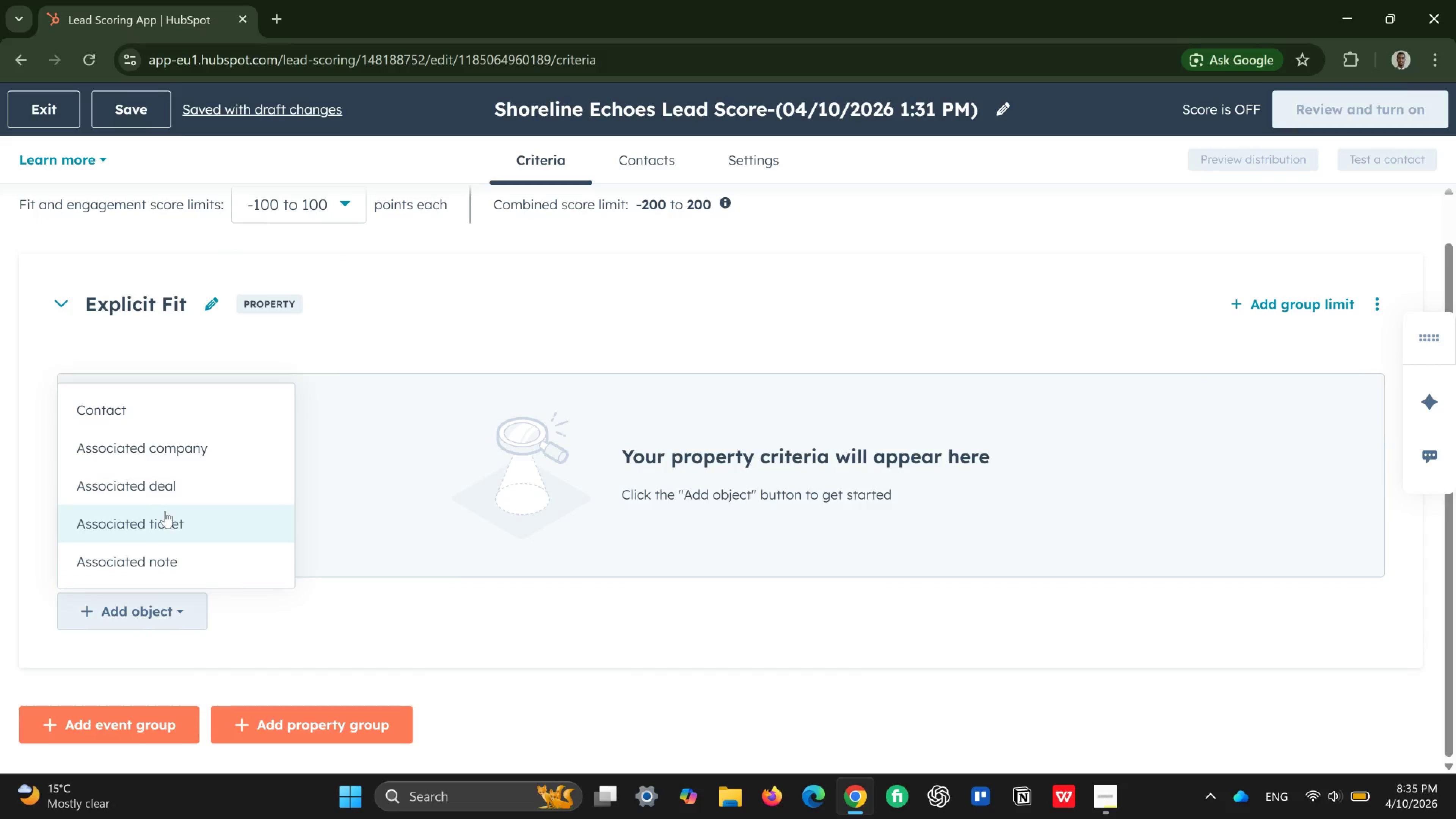 
scroll: coordinate [165, 511], scroll_direction: up, amount: 4.0
 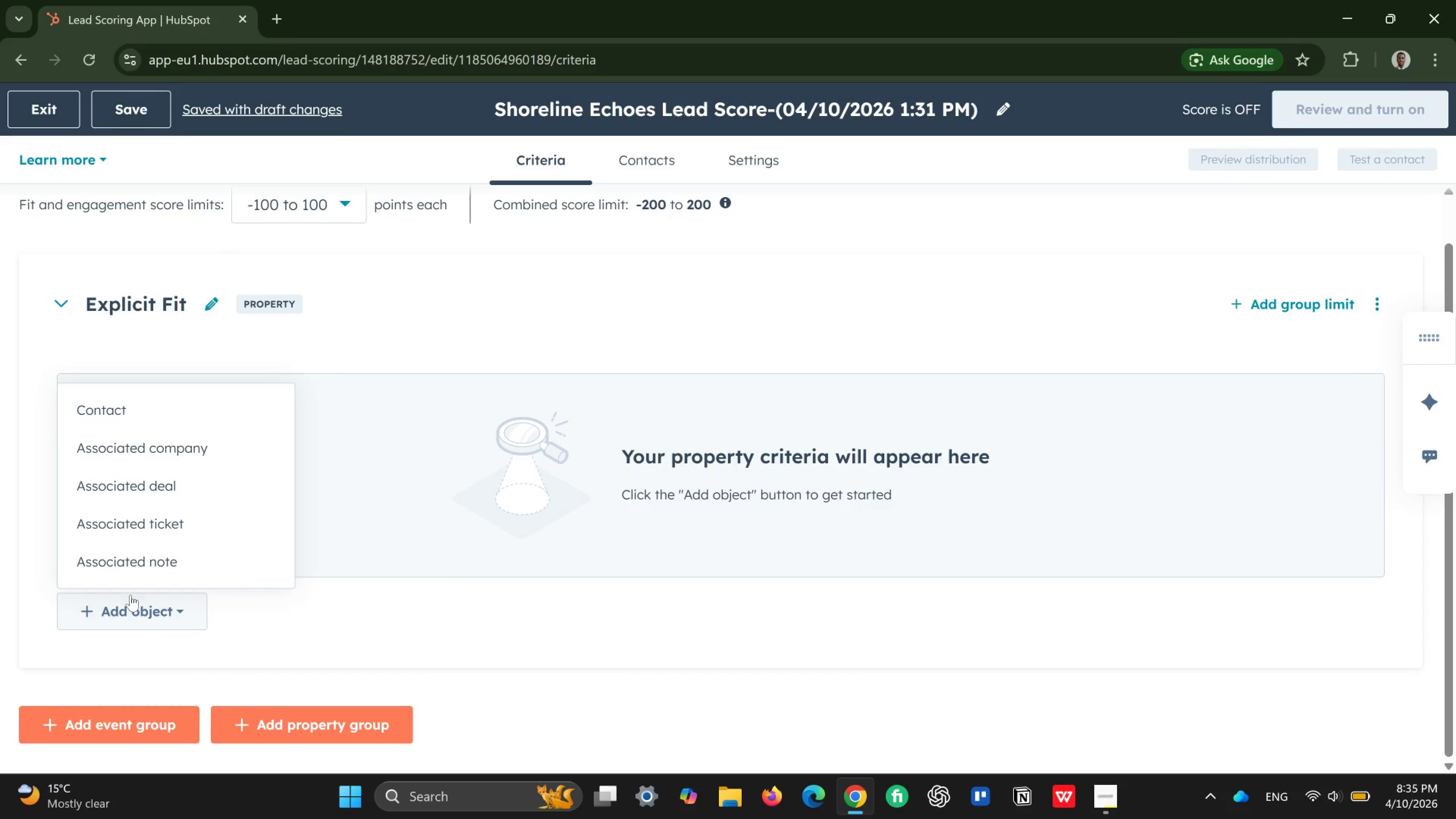 
left_click([245, 624])
 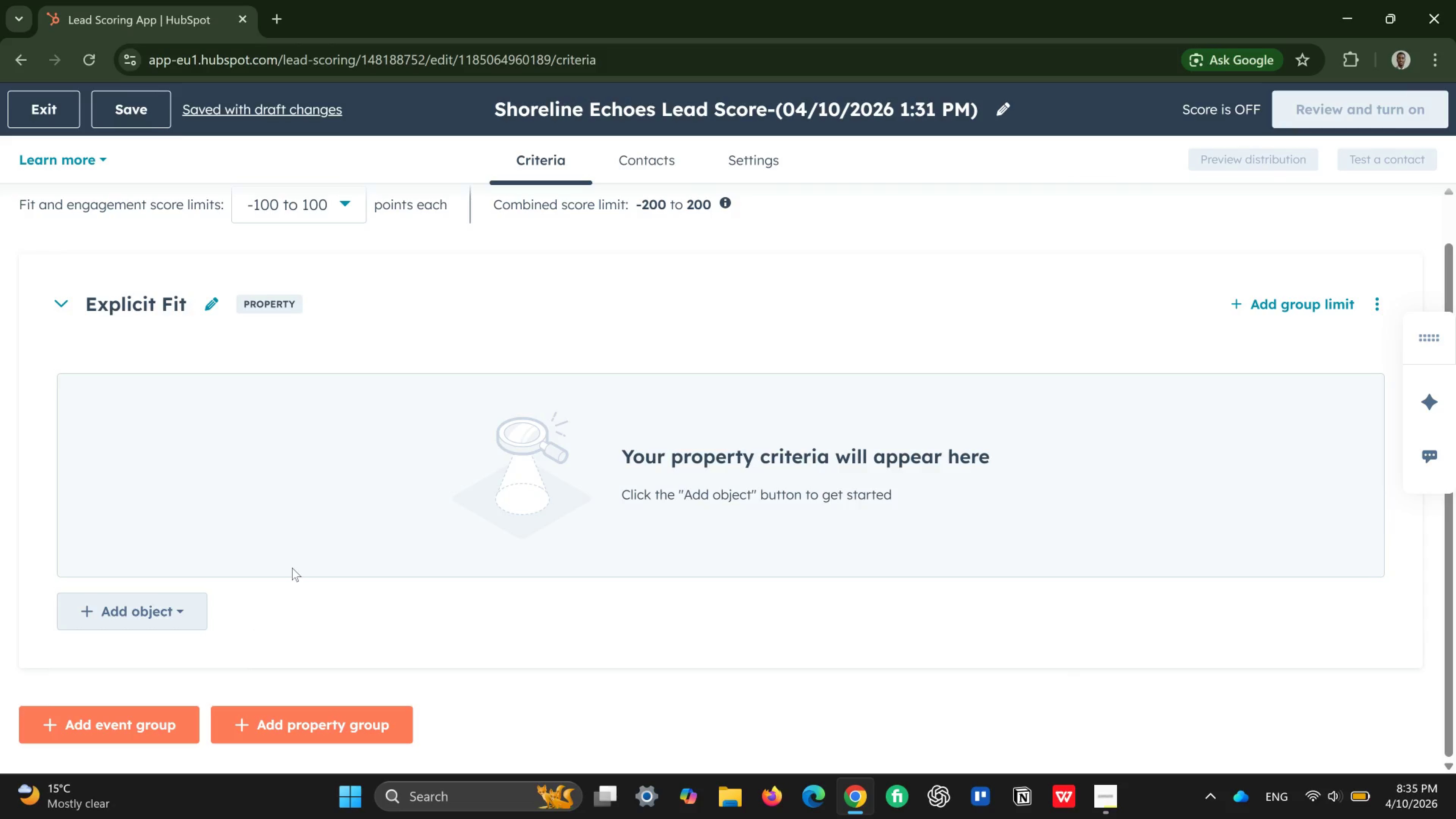 
wait(10.95)
 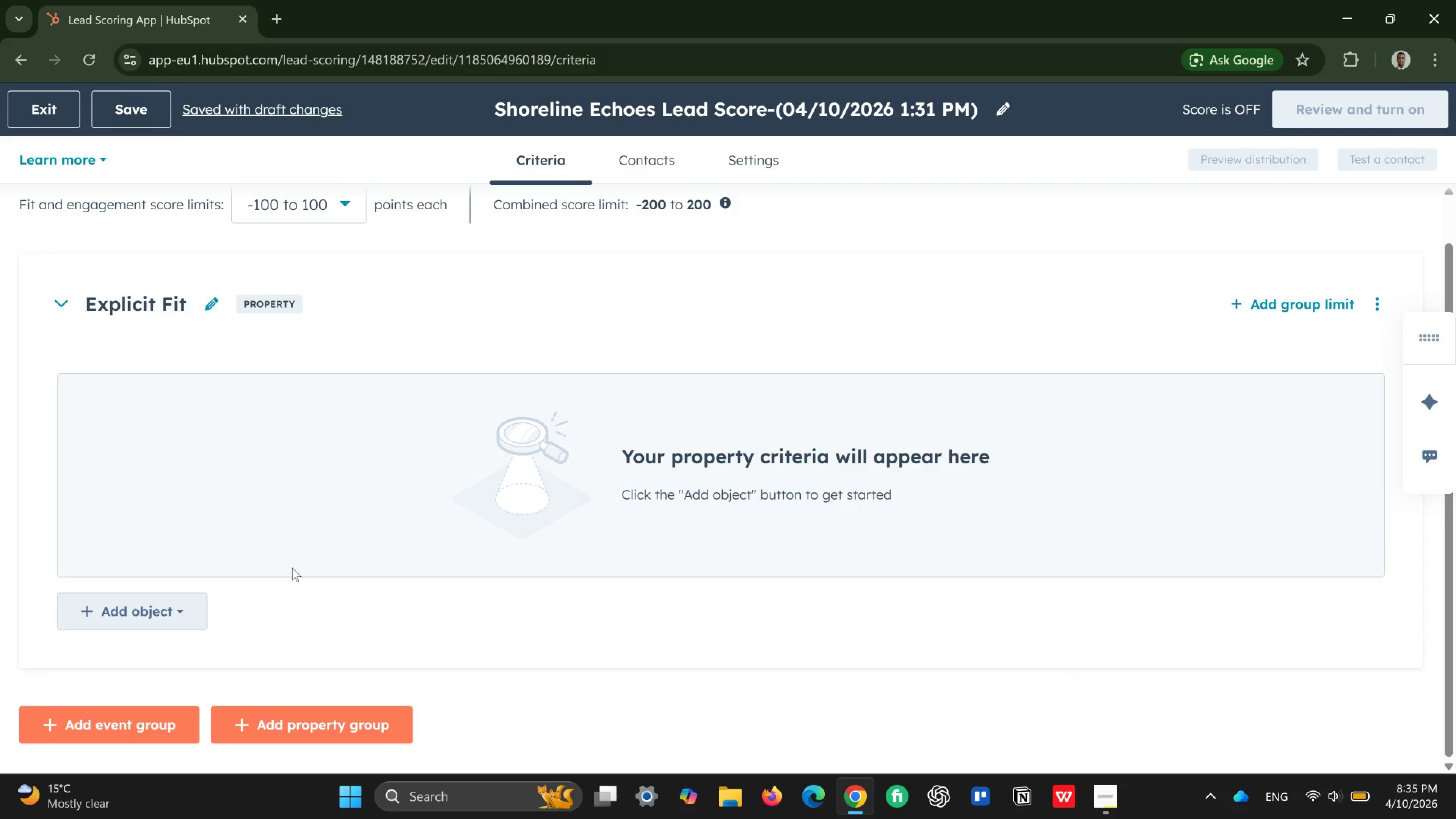 
left_click([324, 730])
 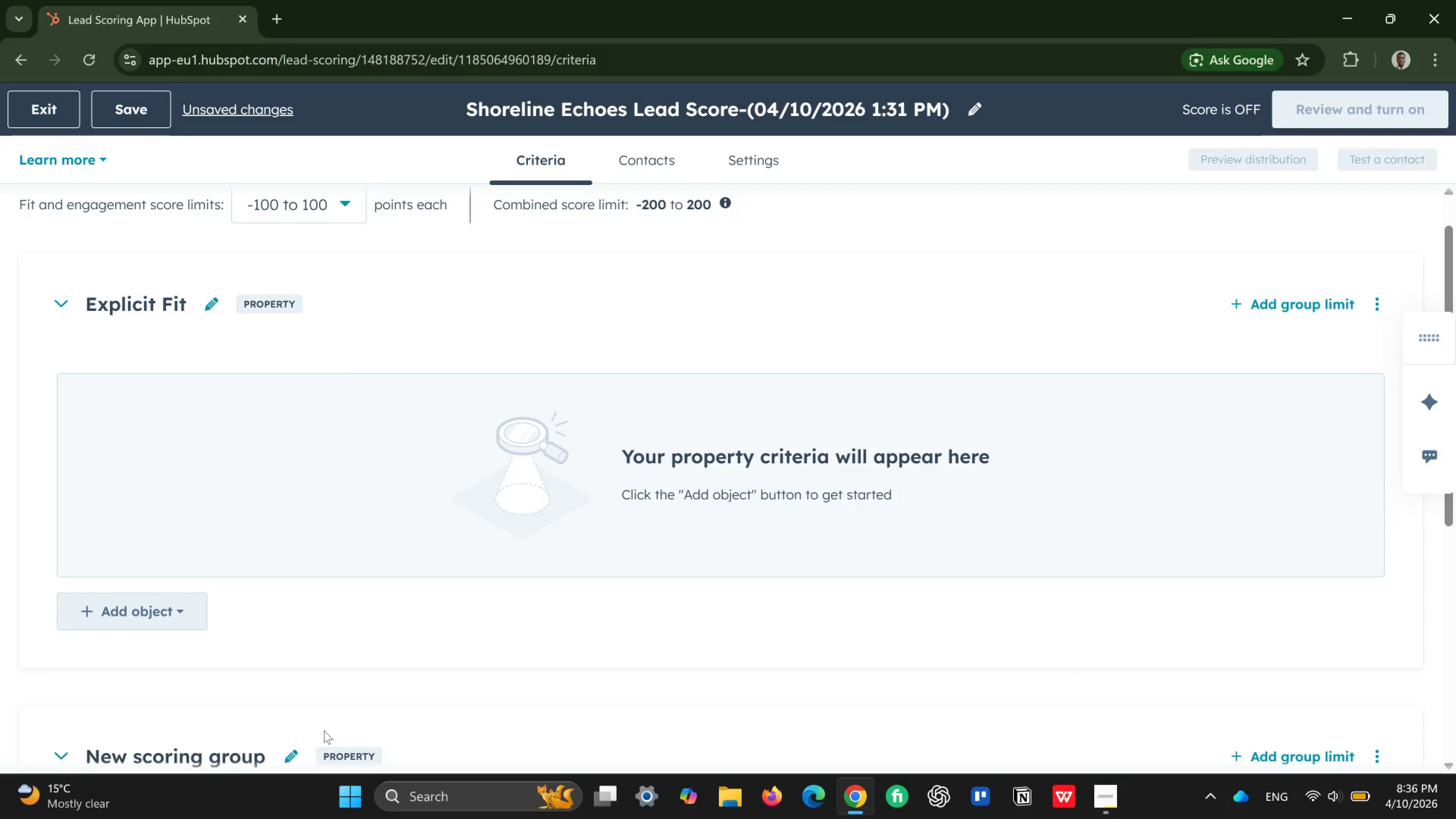 
scroll: coordinate [1218, 654], scroll_direction: down, amount: 8.0
 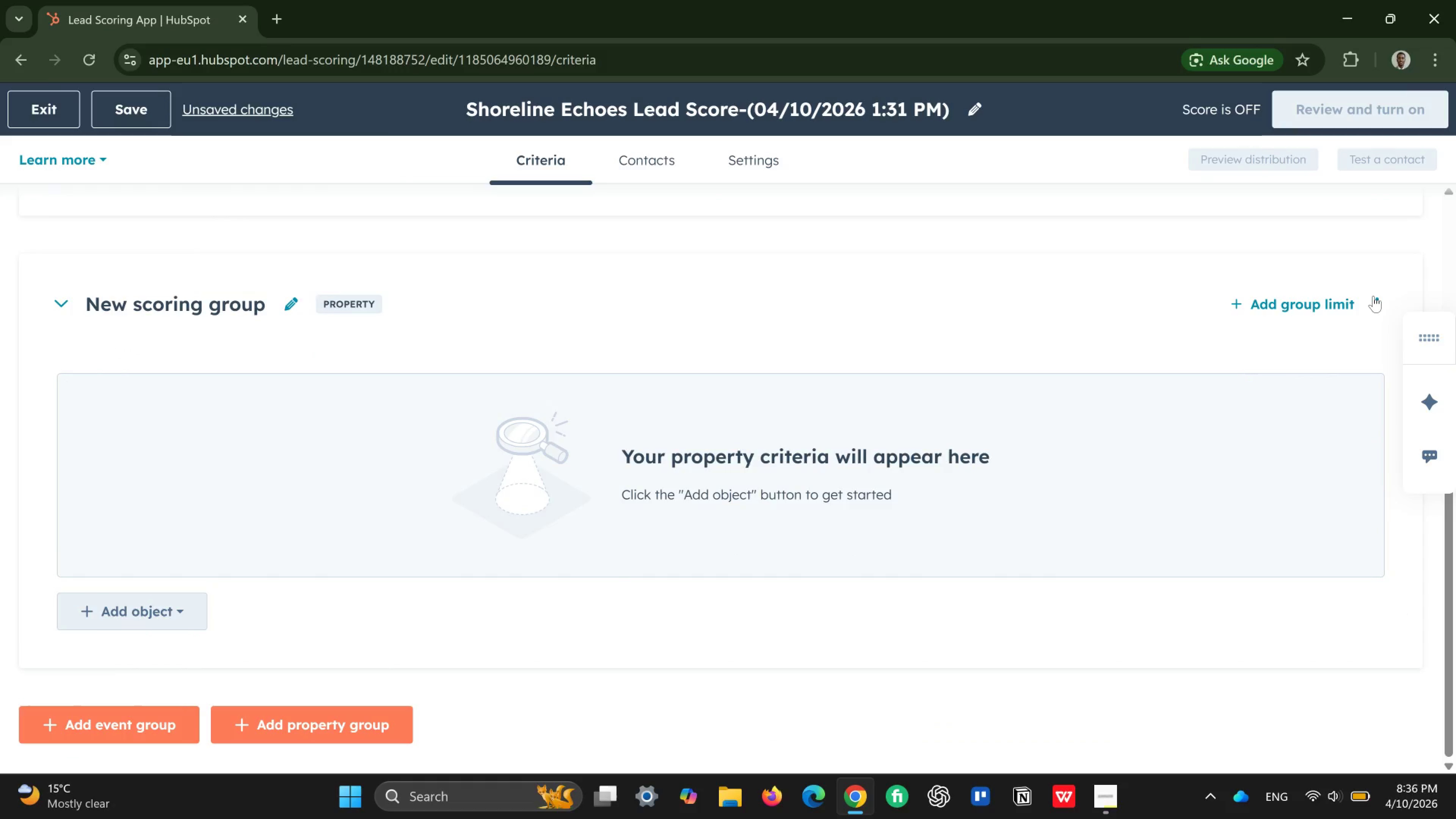 
left_click([1373, 305])
 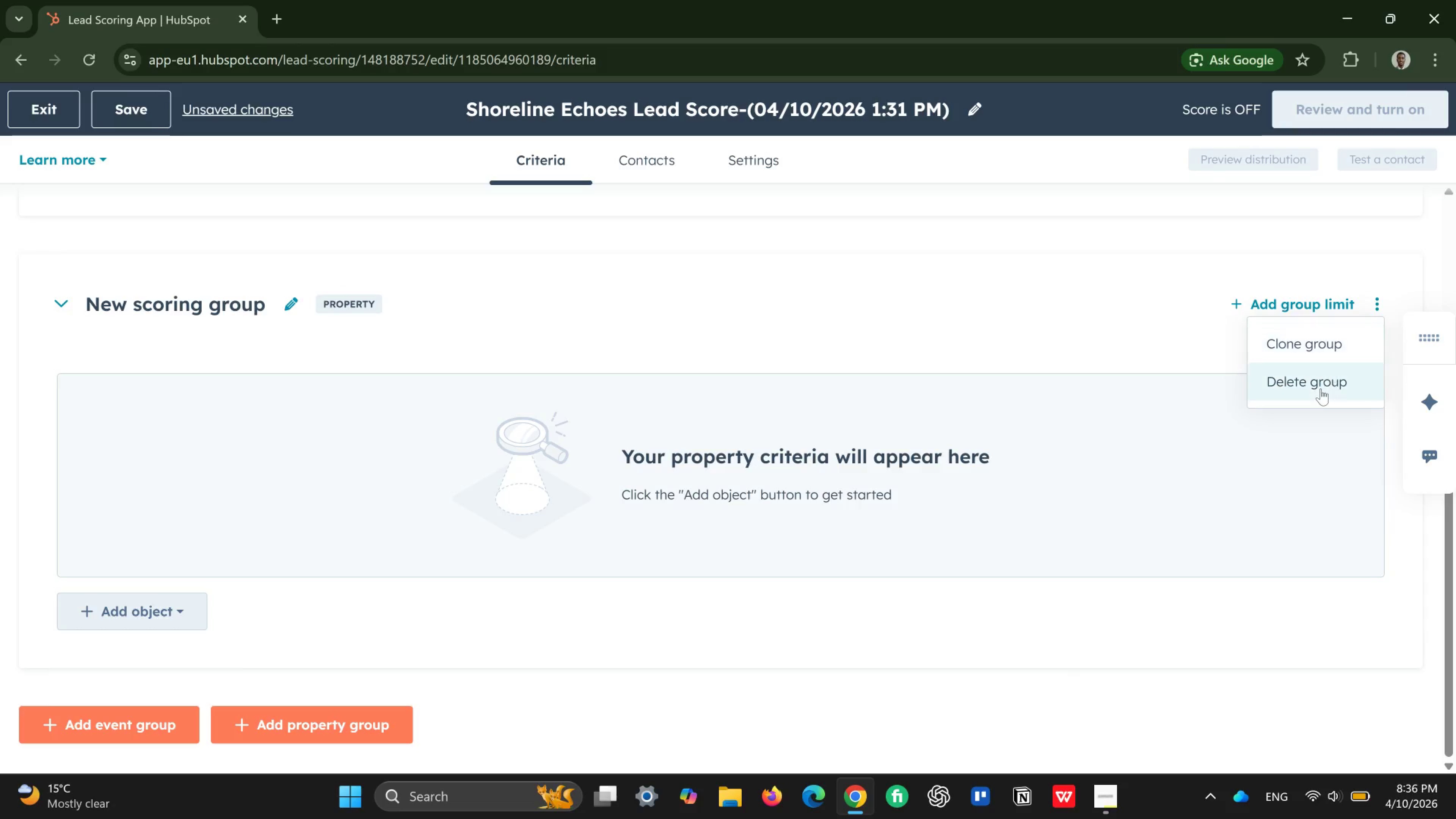 
left_click([1321, 389])
 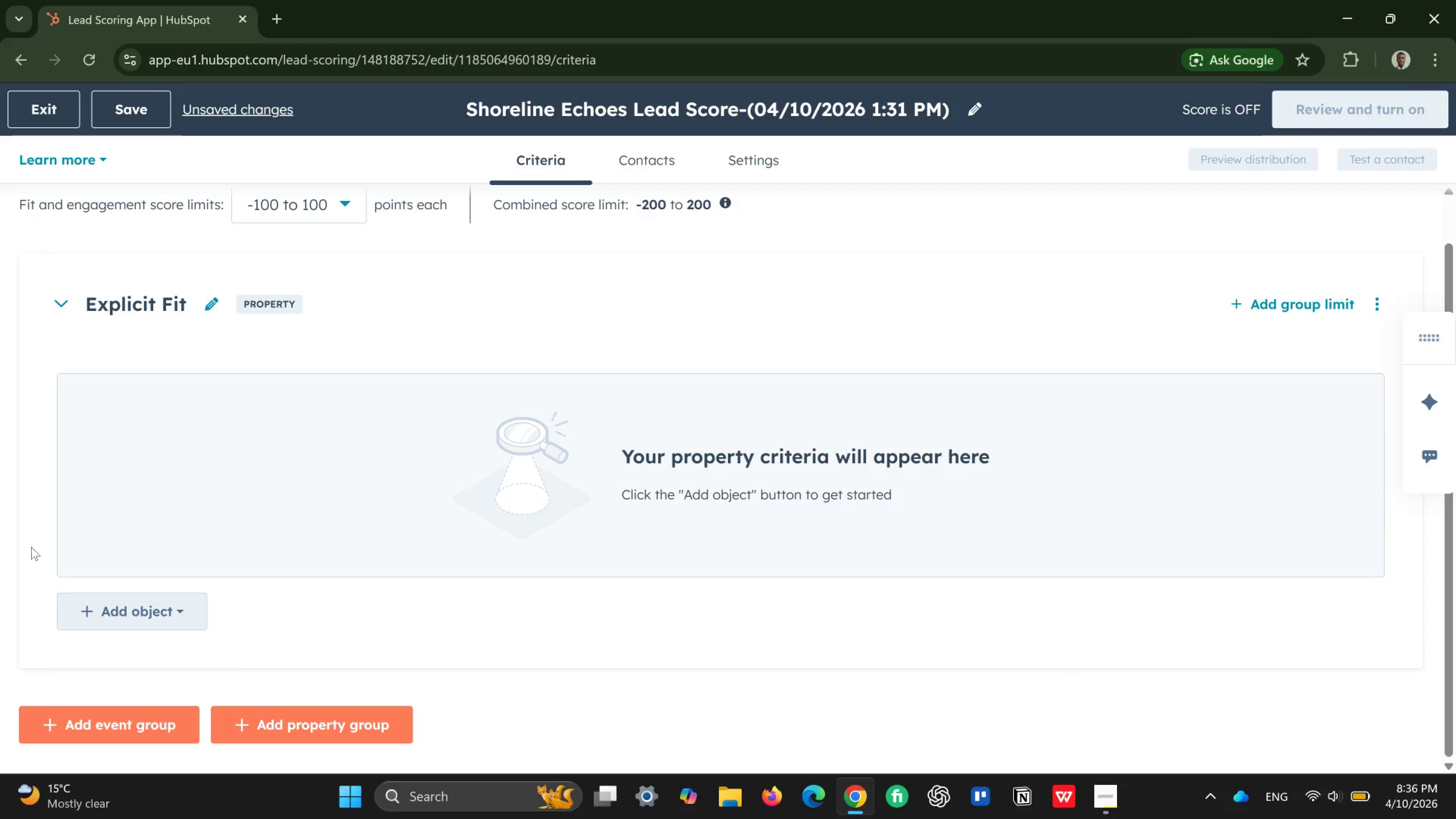 
left_click([109, 612])
 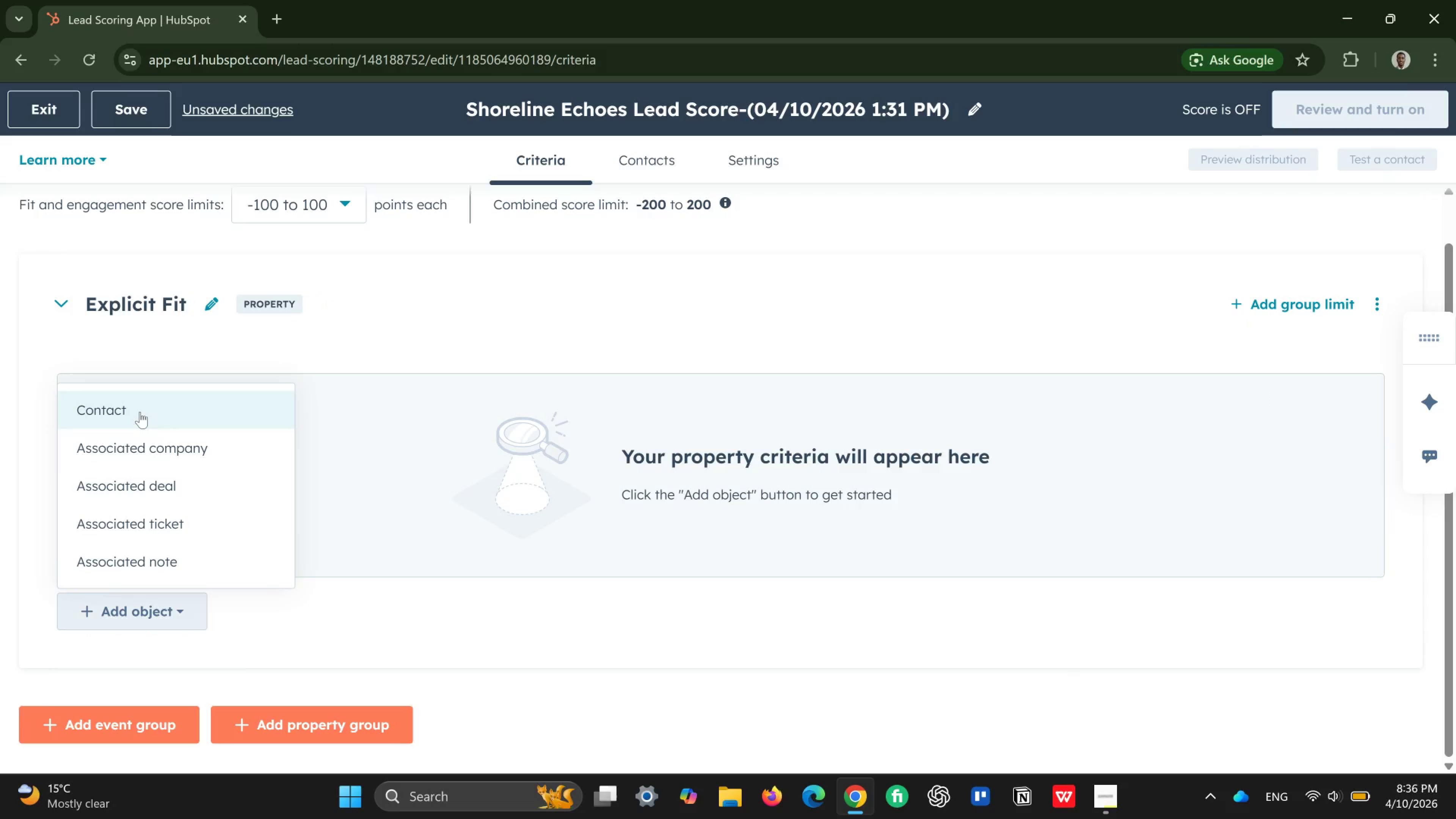 
left_click([140, 412])
 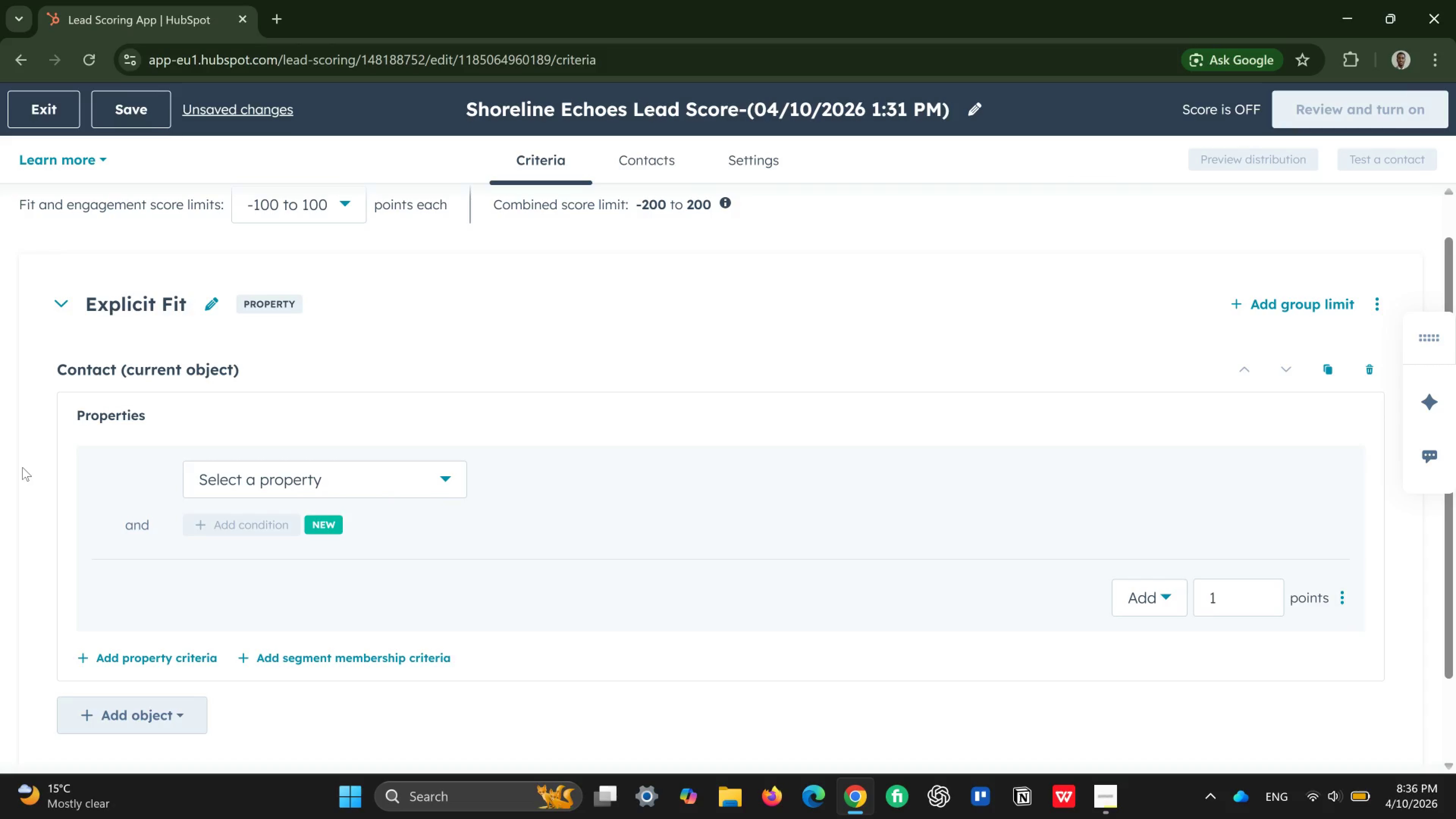 
wait(12.61)
 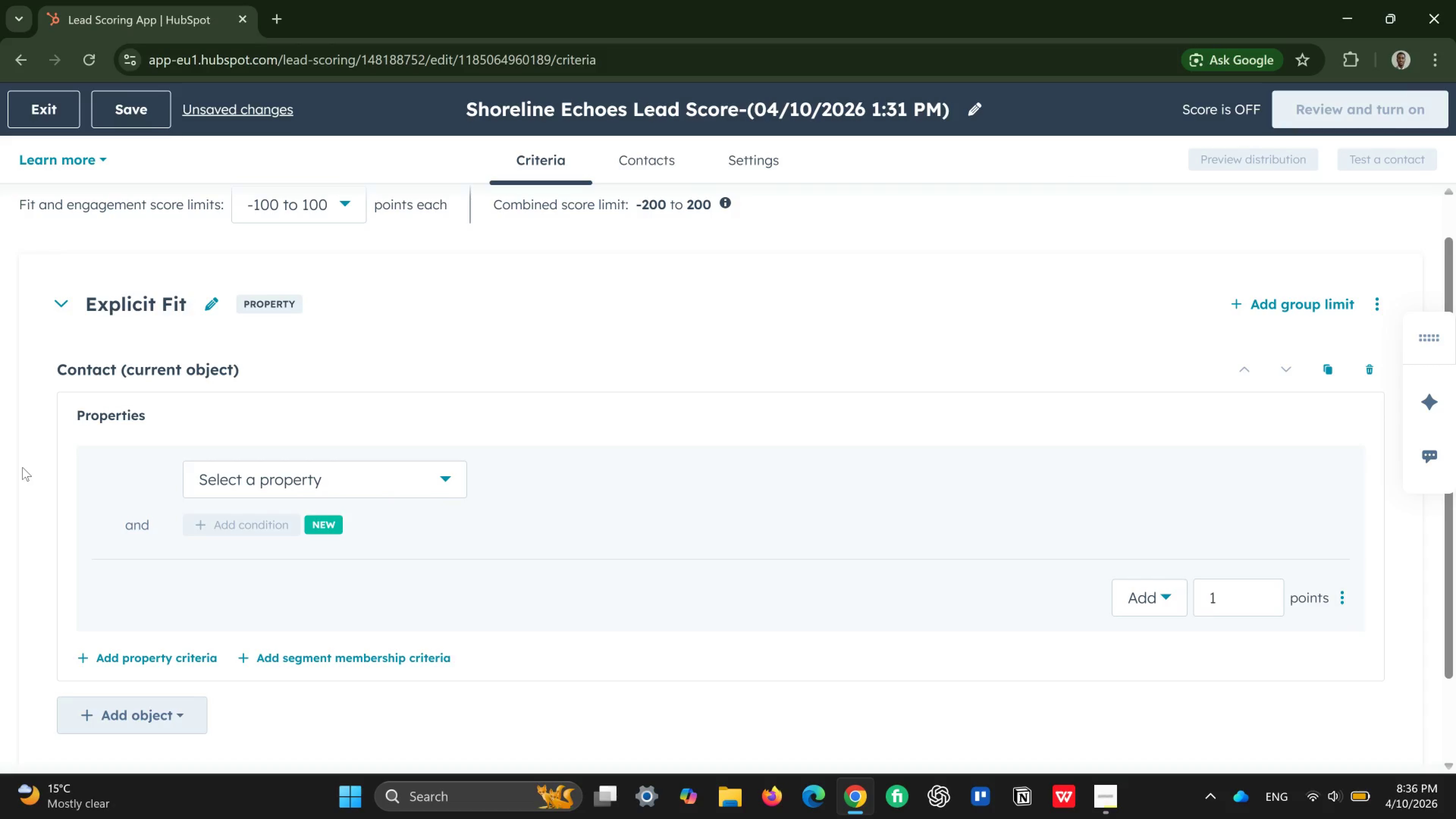 
left_click([421, 477])
 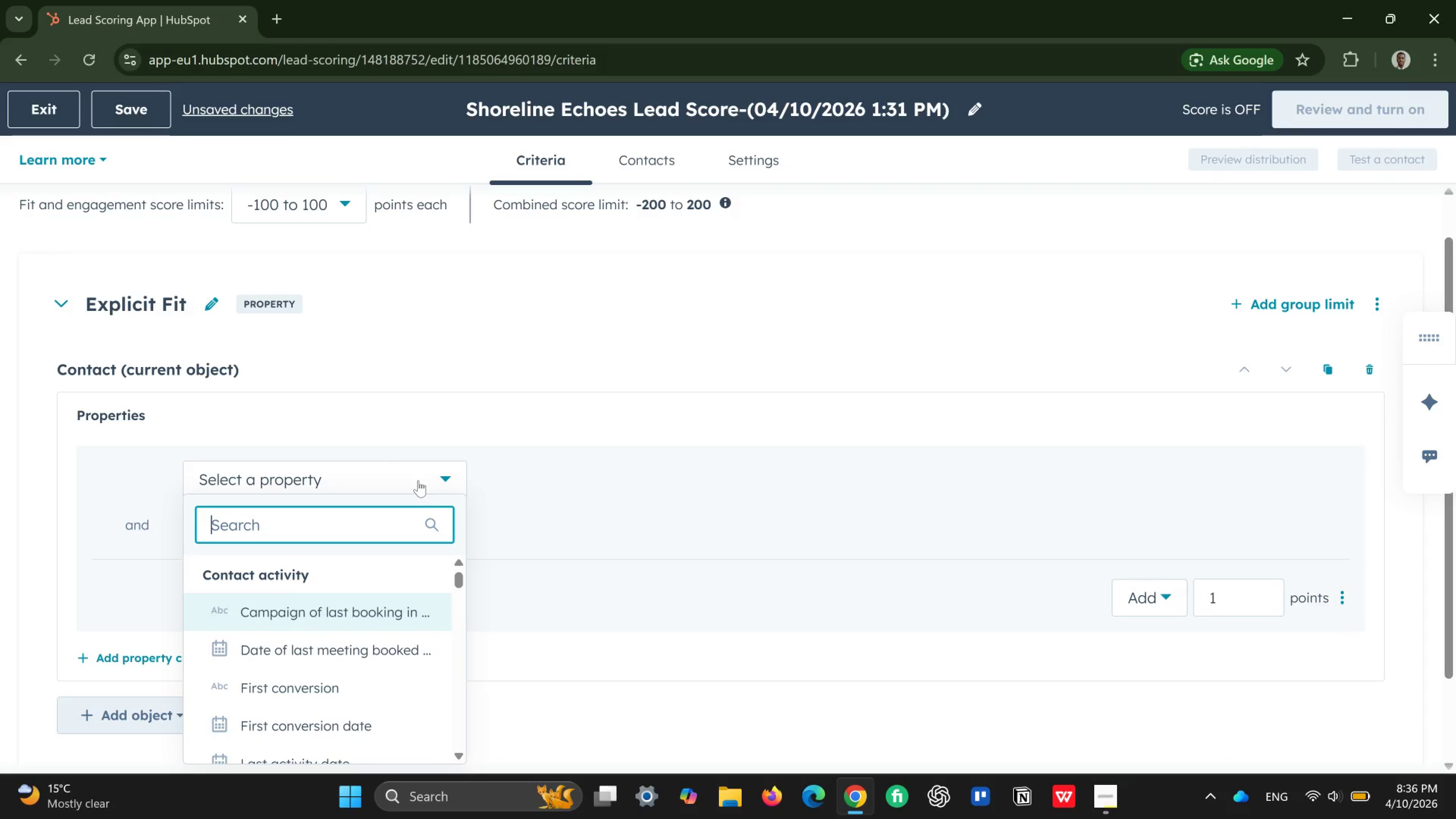 
type(BU)
 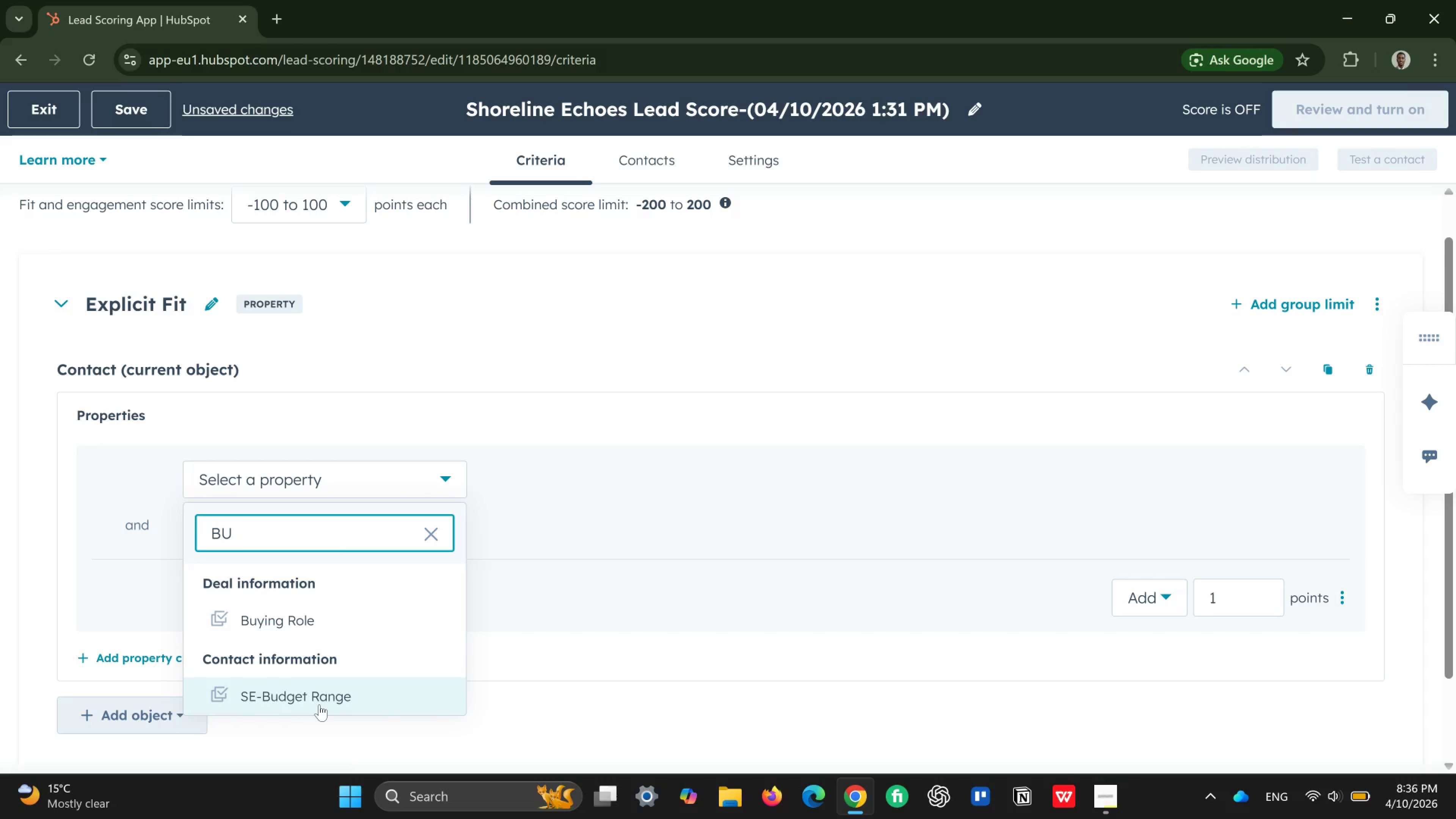 
left_click([322, 686])
 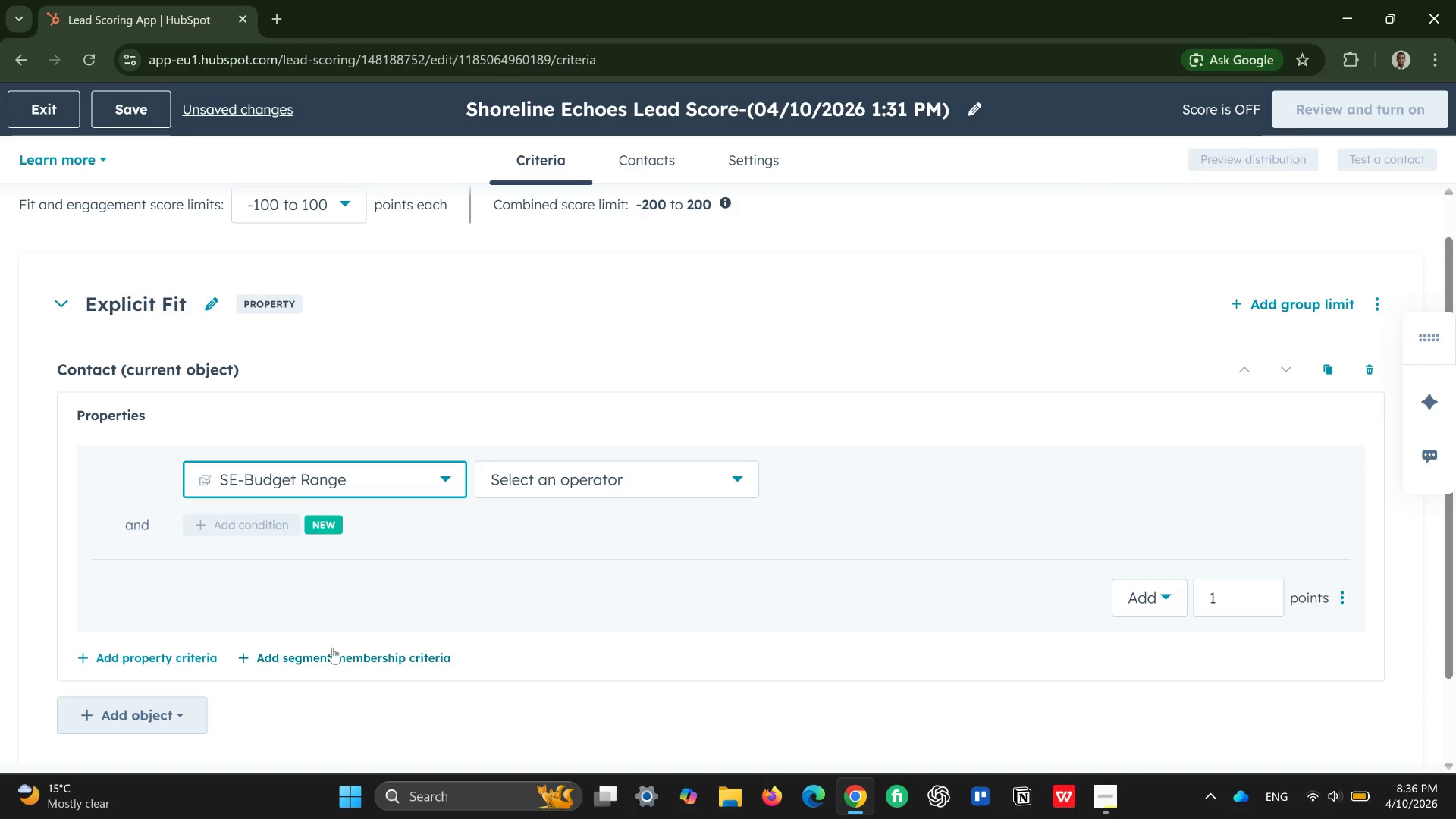 
wait(6.09)
 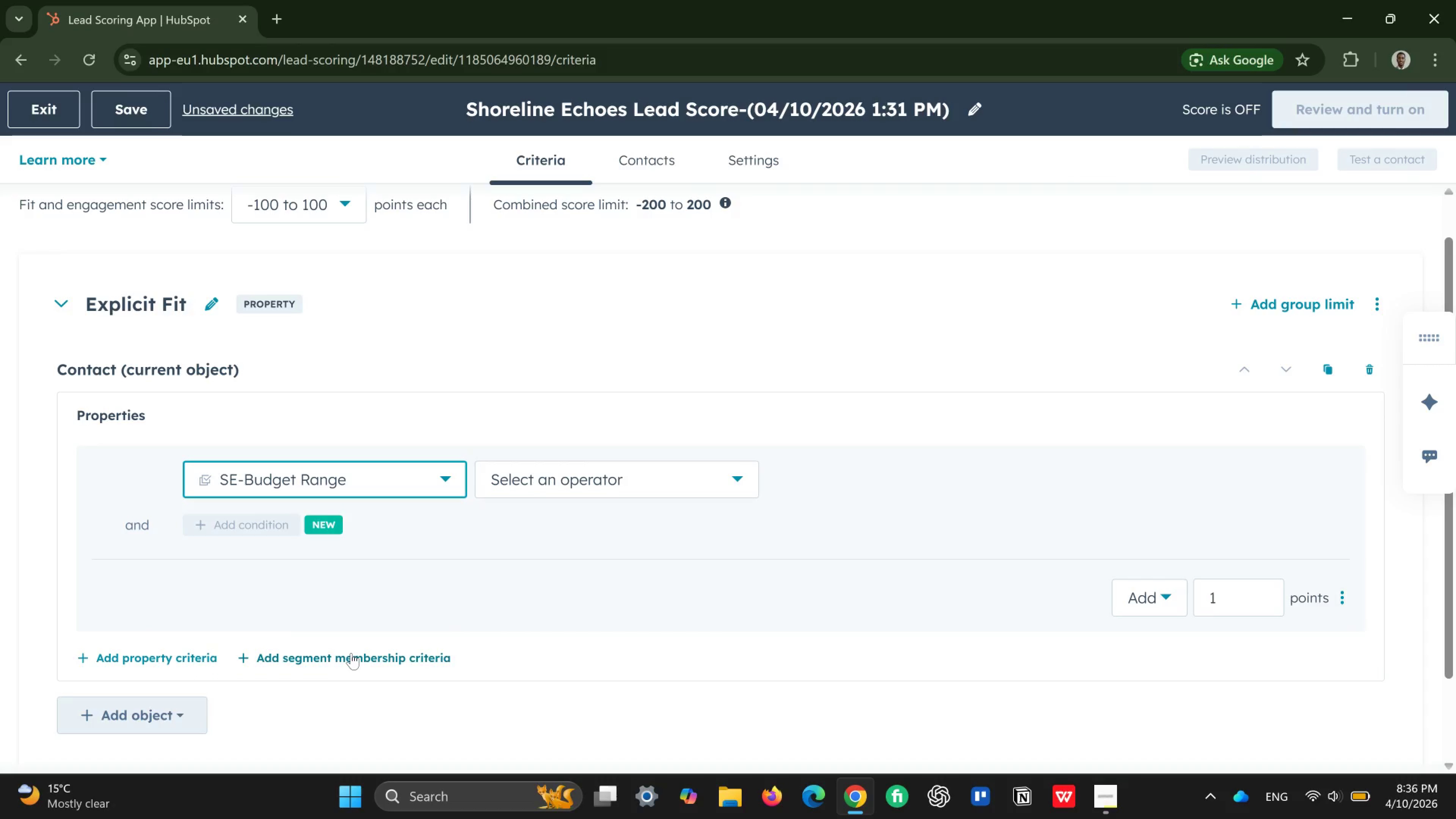 
left_click([671, 481])
 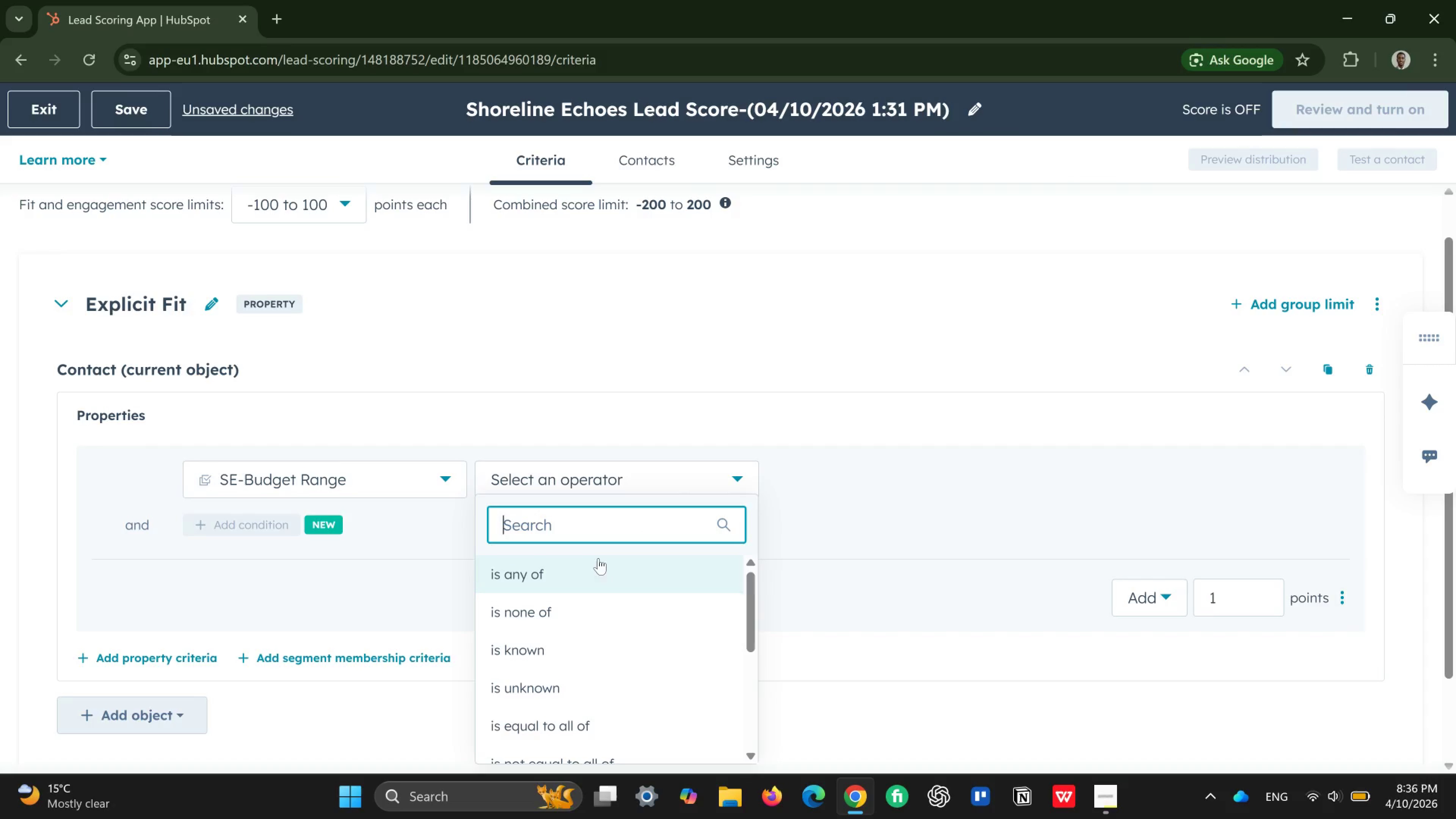 
left_click([581, 565])
 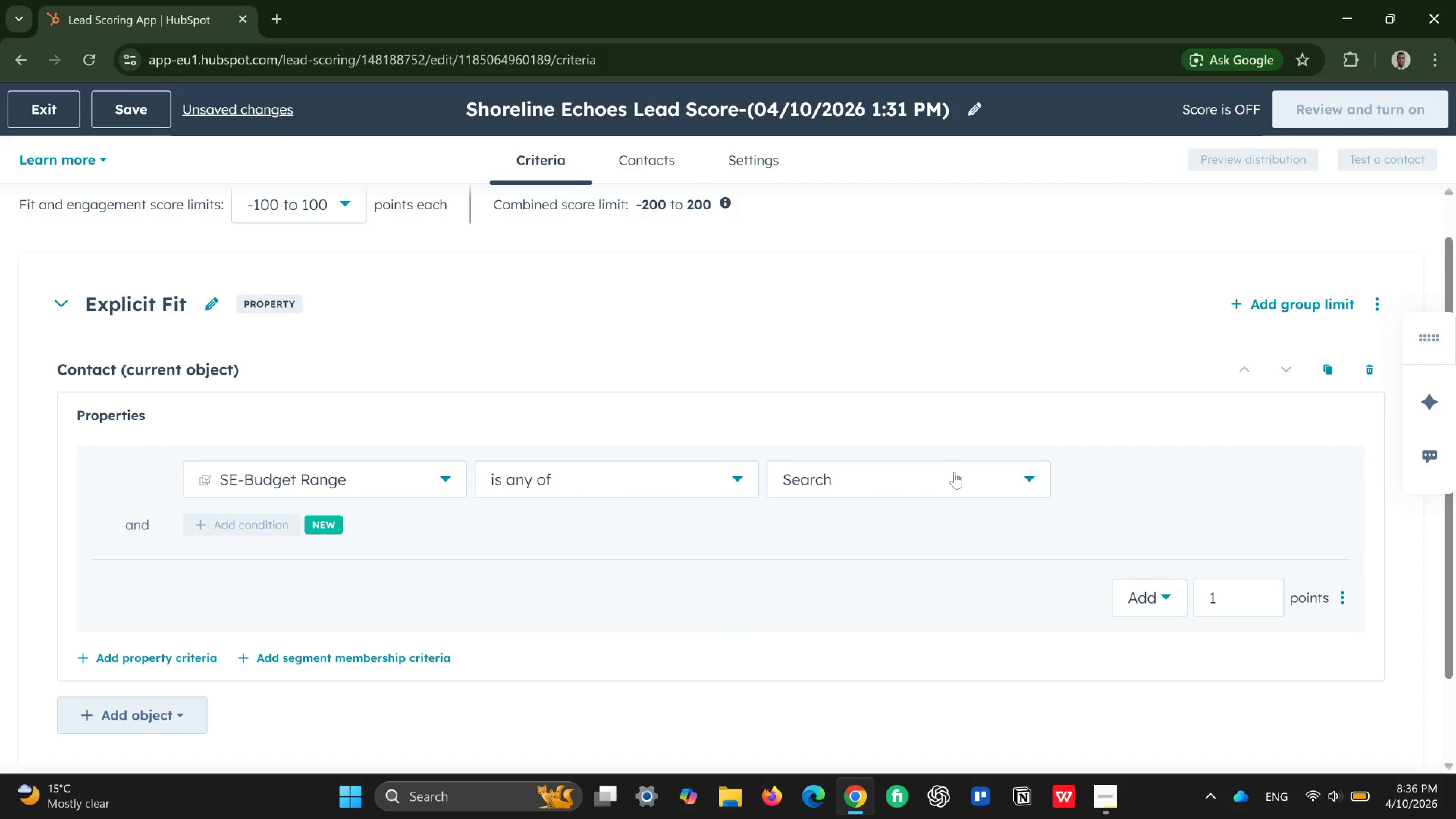 
wait(6.32)
 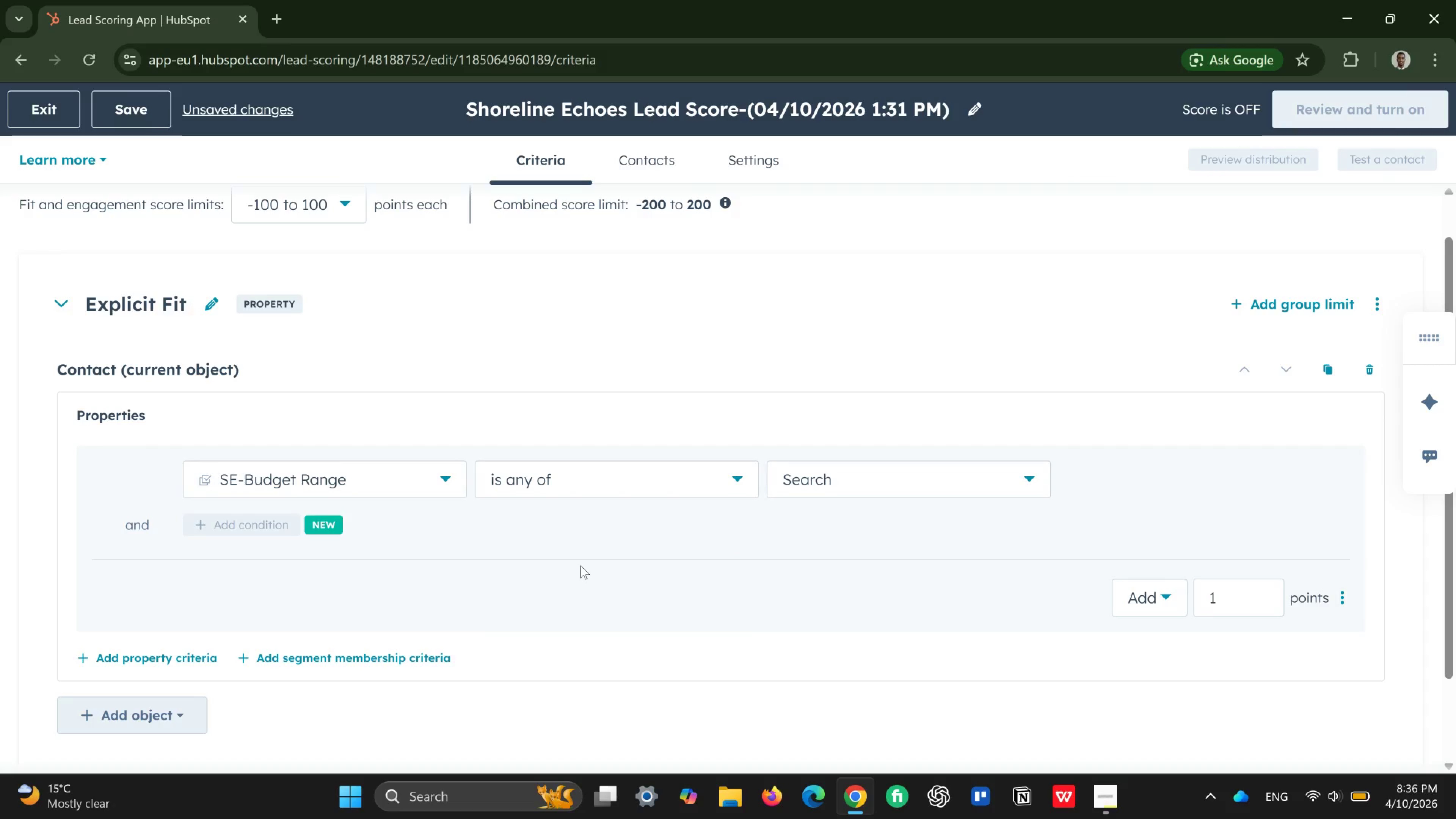 
left_click([954, 472])
 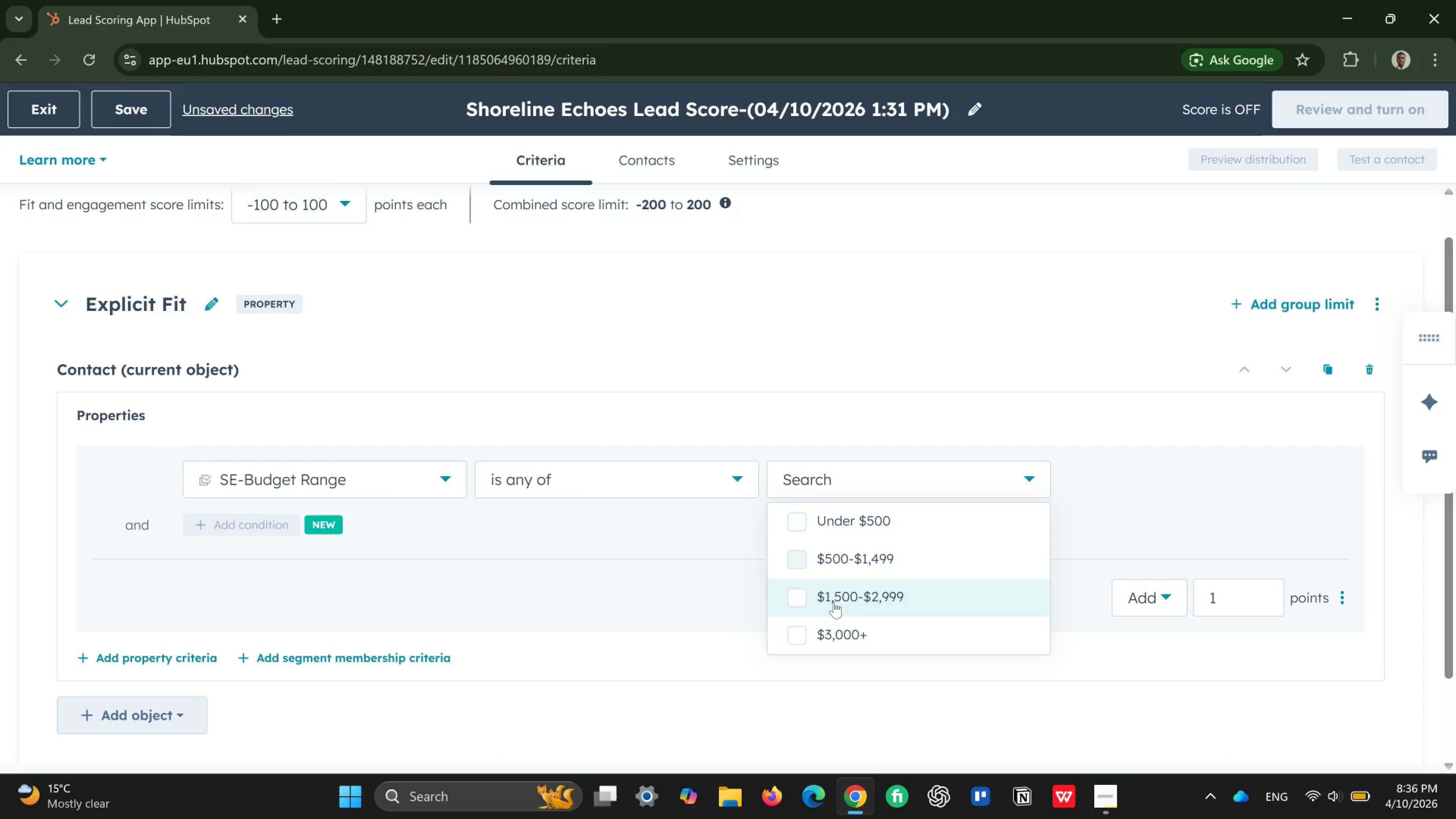 
left_click([843, 635])
 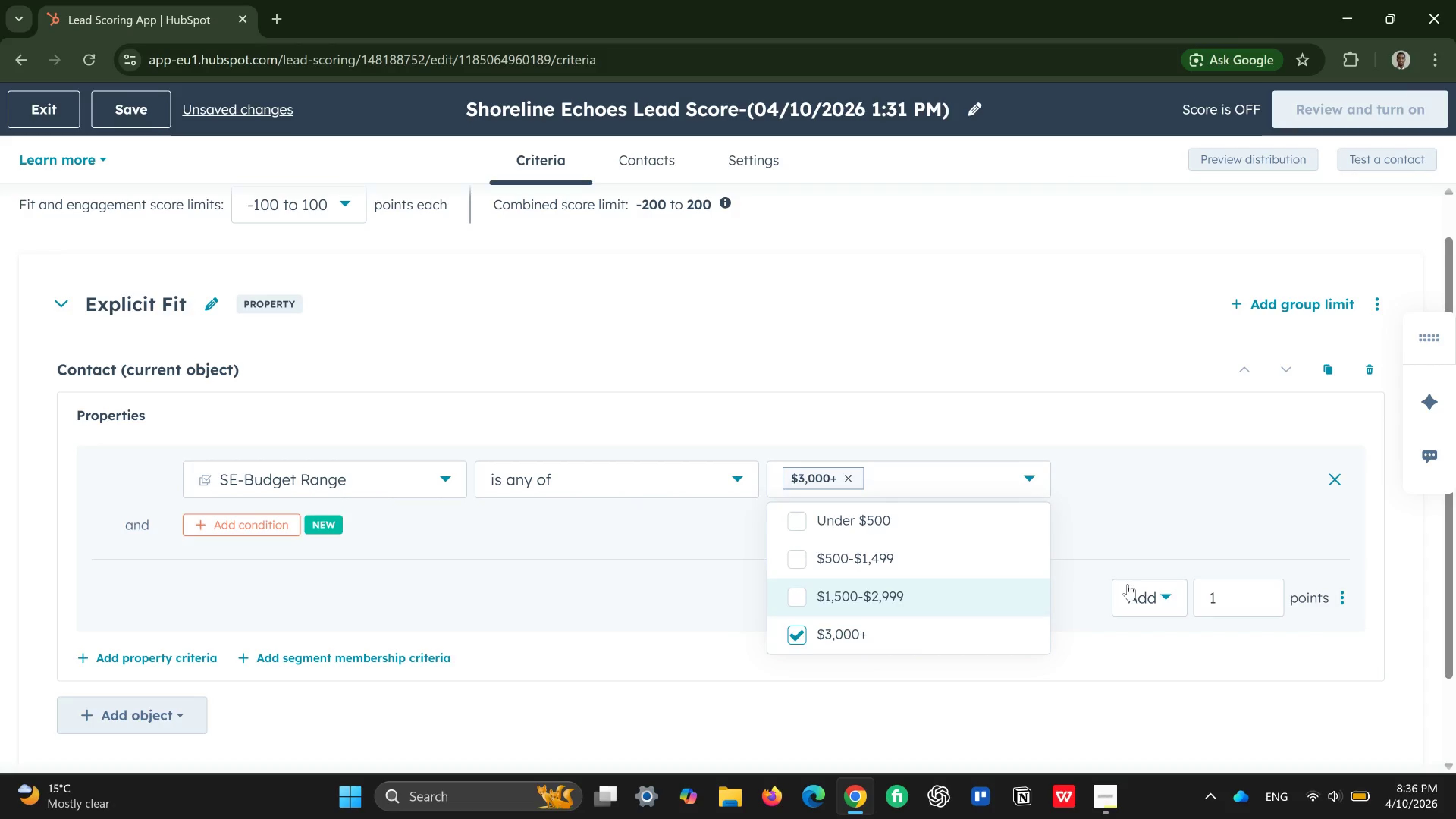 
left_click([1104, 530])
 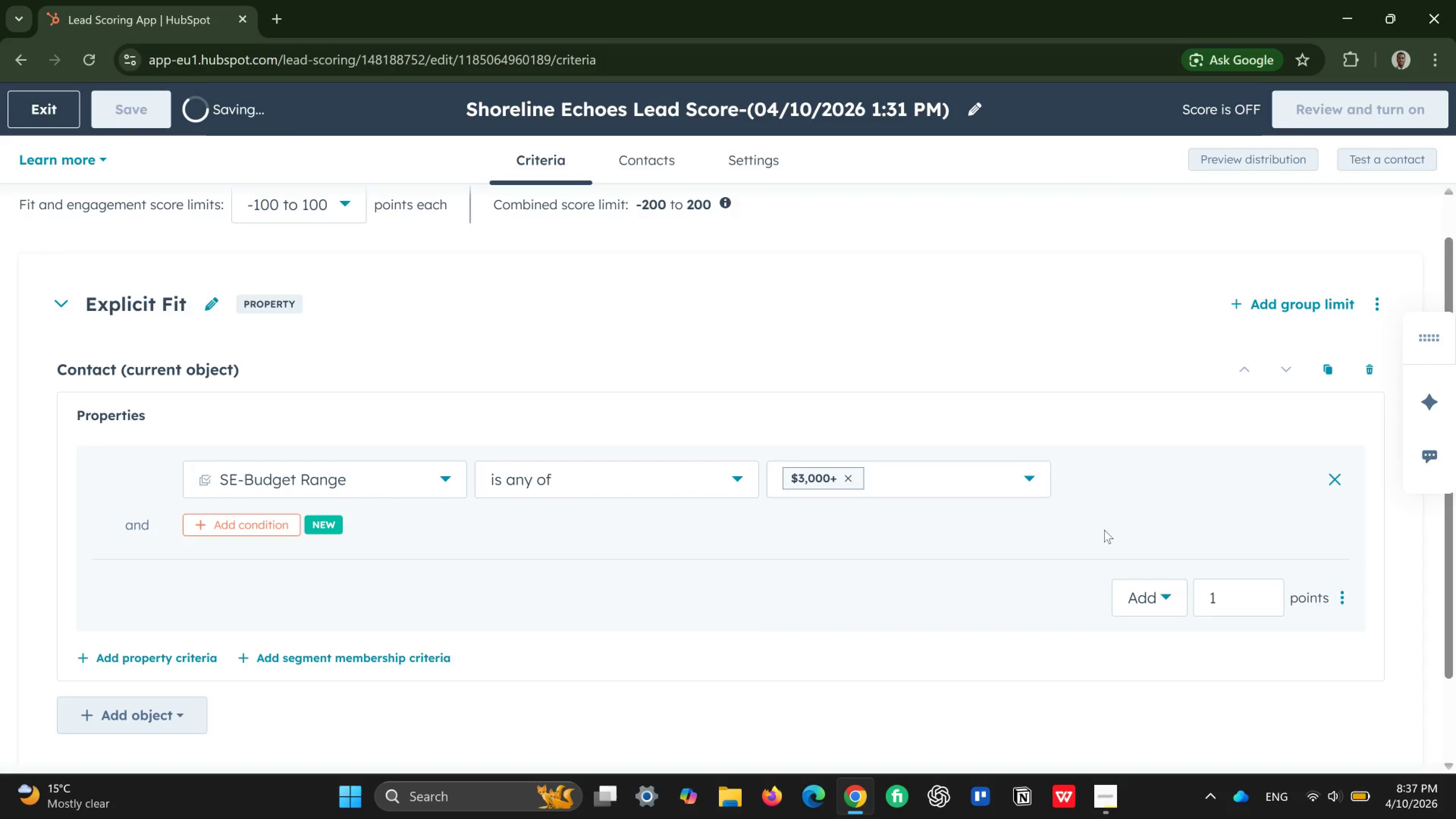 
wait(8.48)
 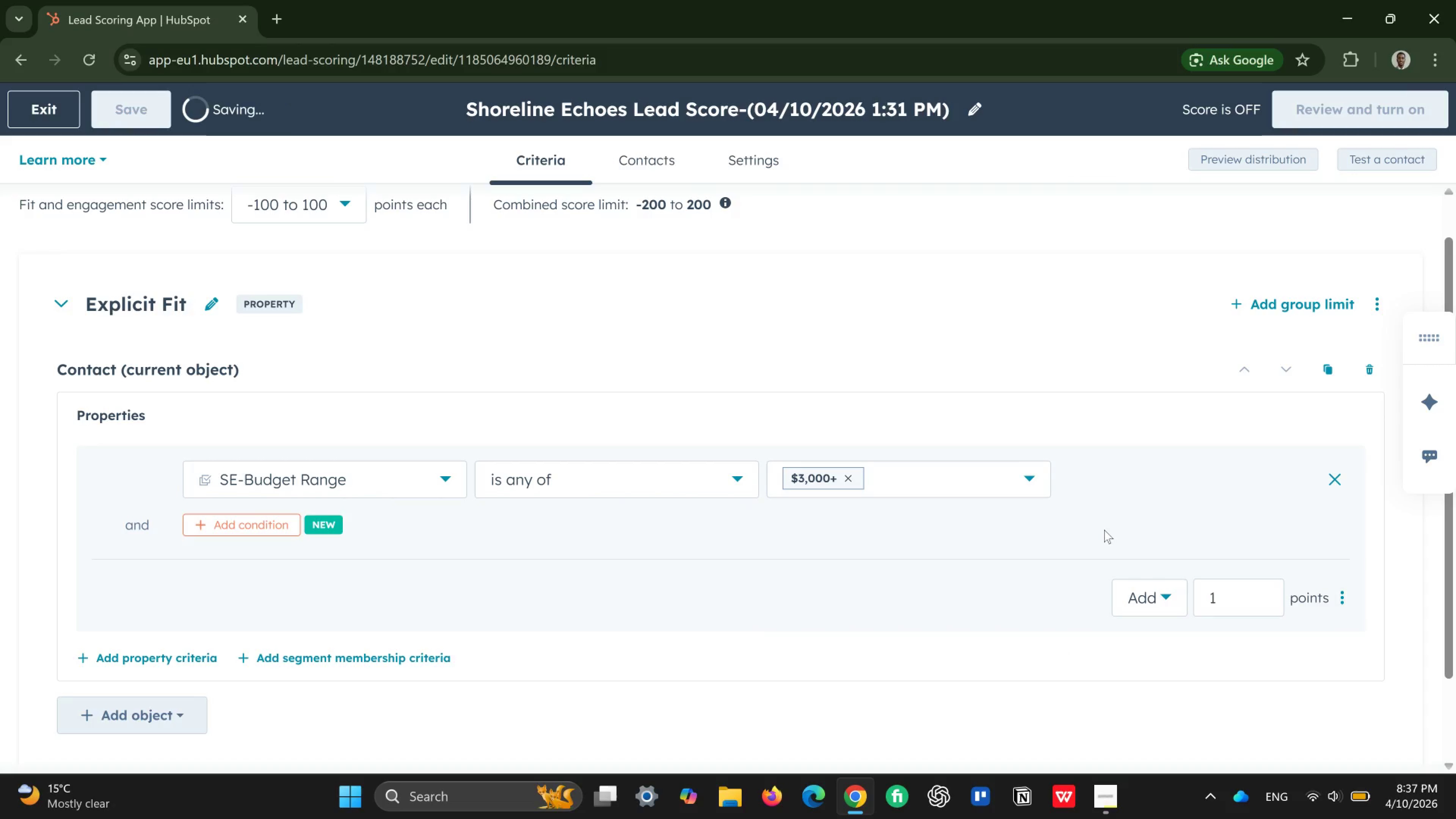 
left_click_drag(start_coordinate=[1257, 586], to_coordinate=[1163, 609])
 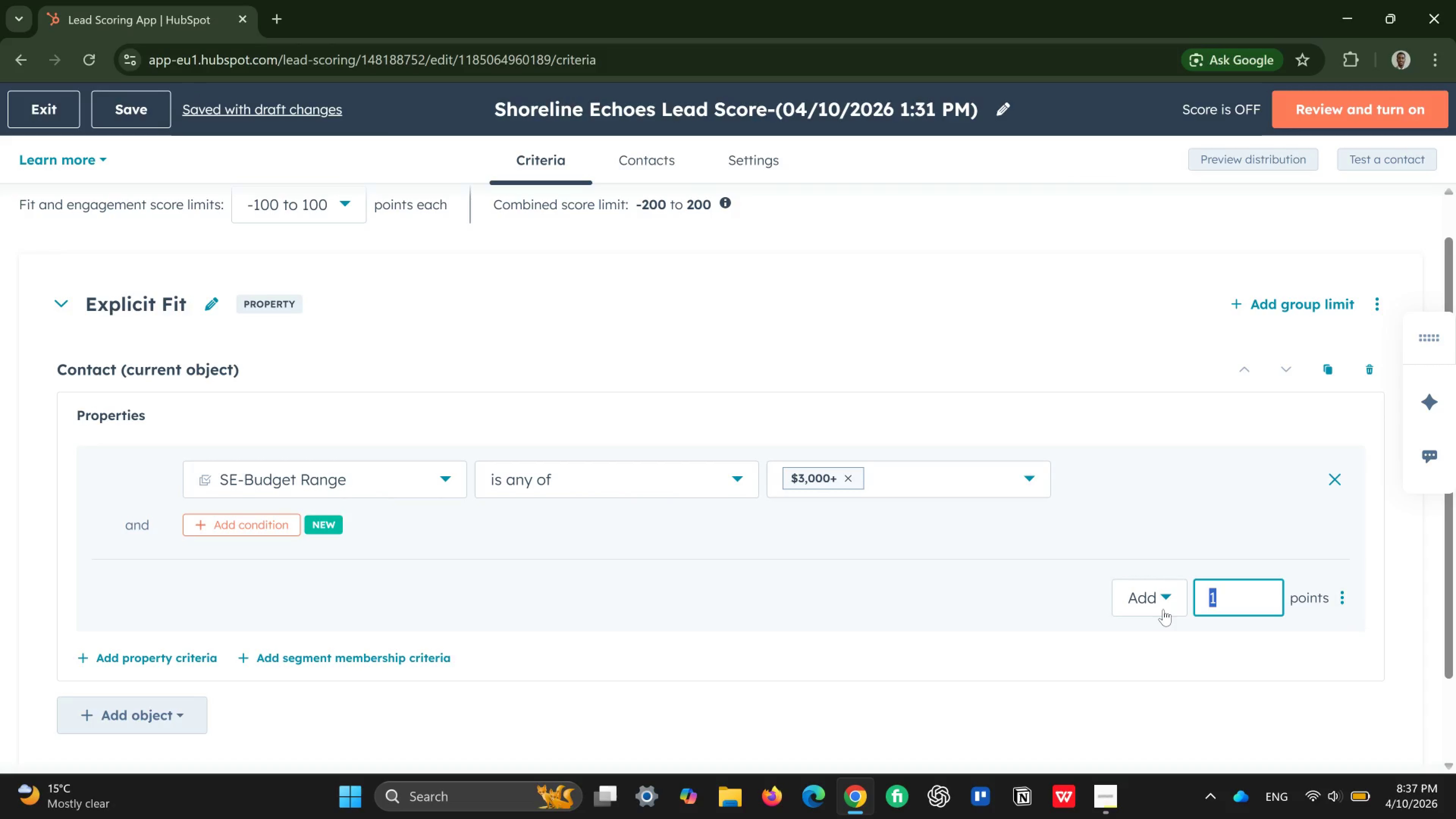 
type(30)
 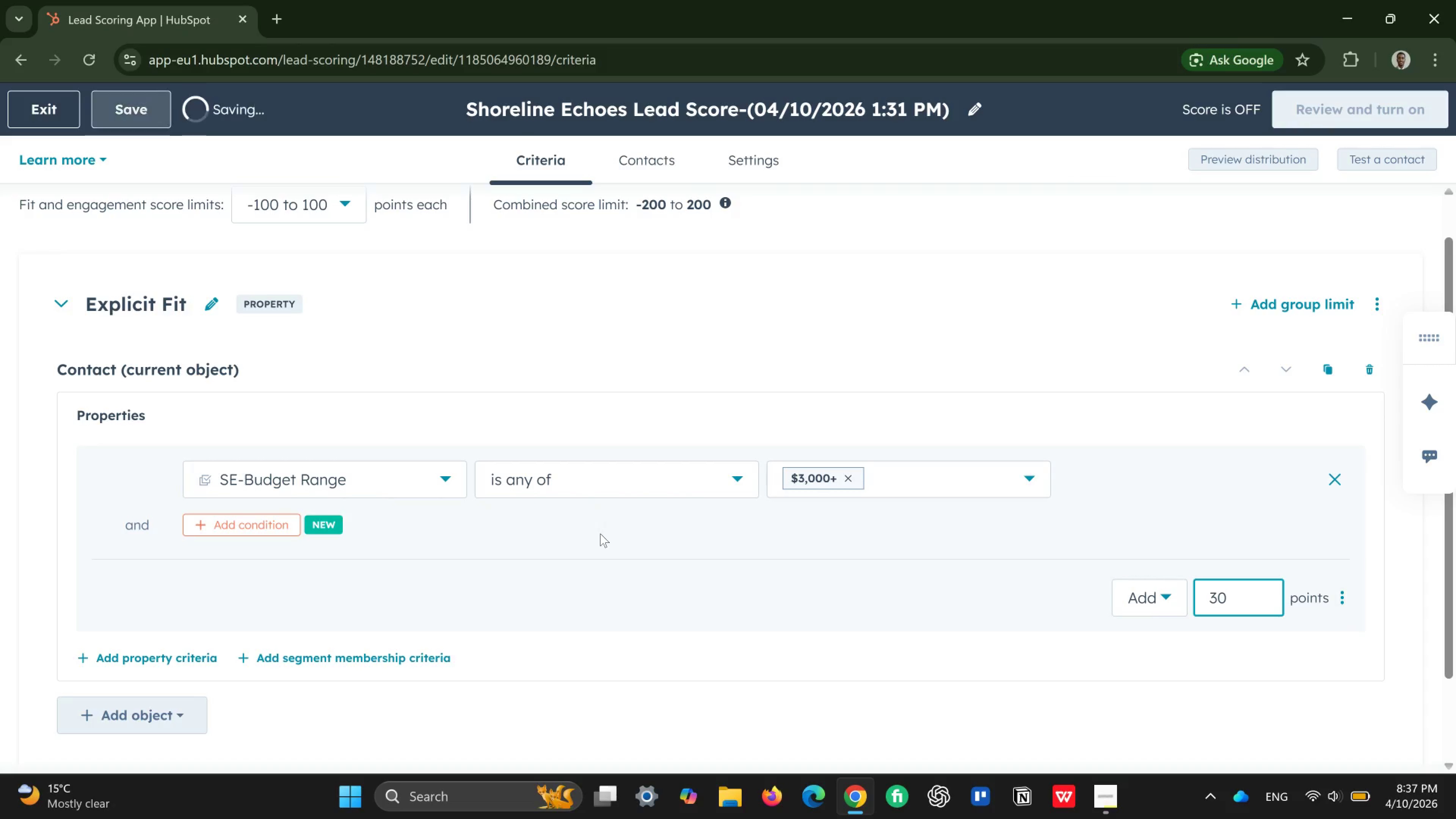 
wait(8.97)
 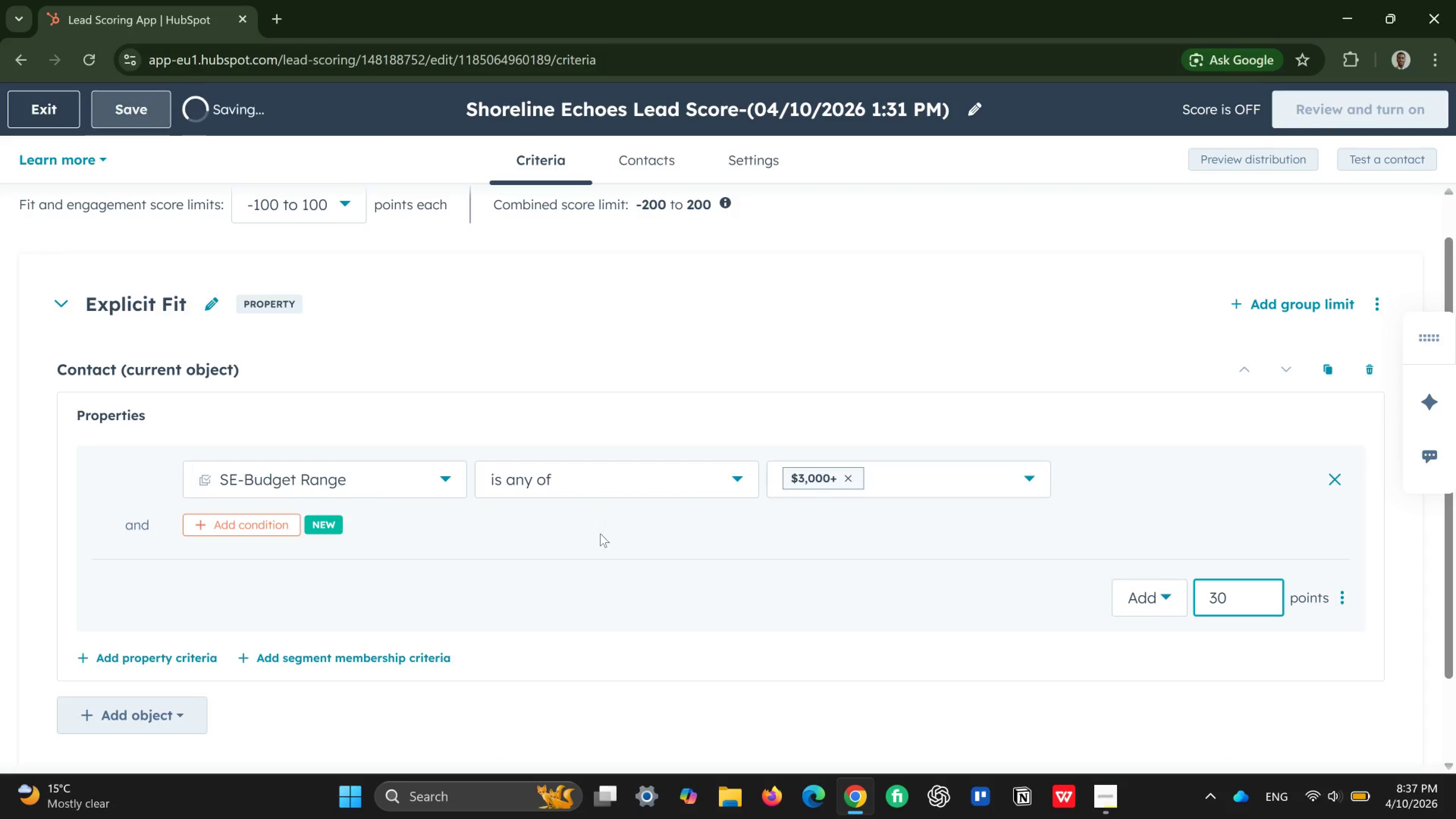 
scroll: coordinate [551, 552], scroll_direction: down, amount: 1.0
 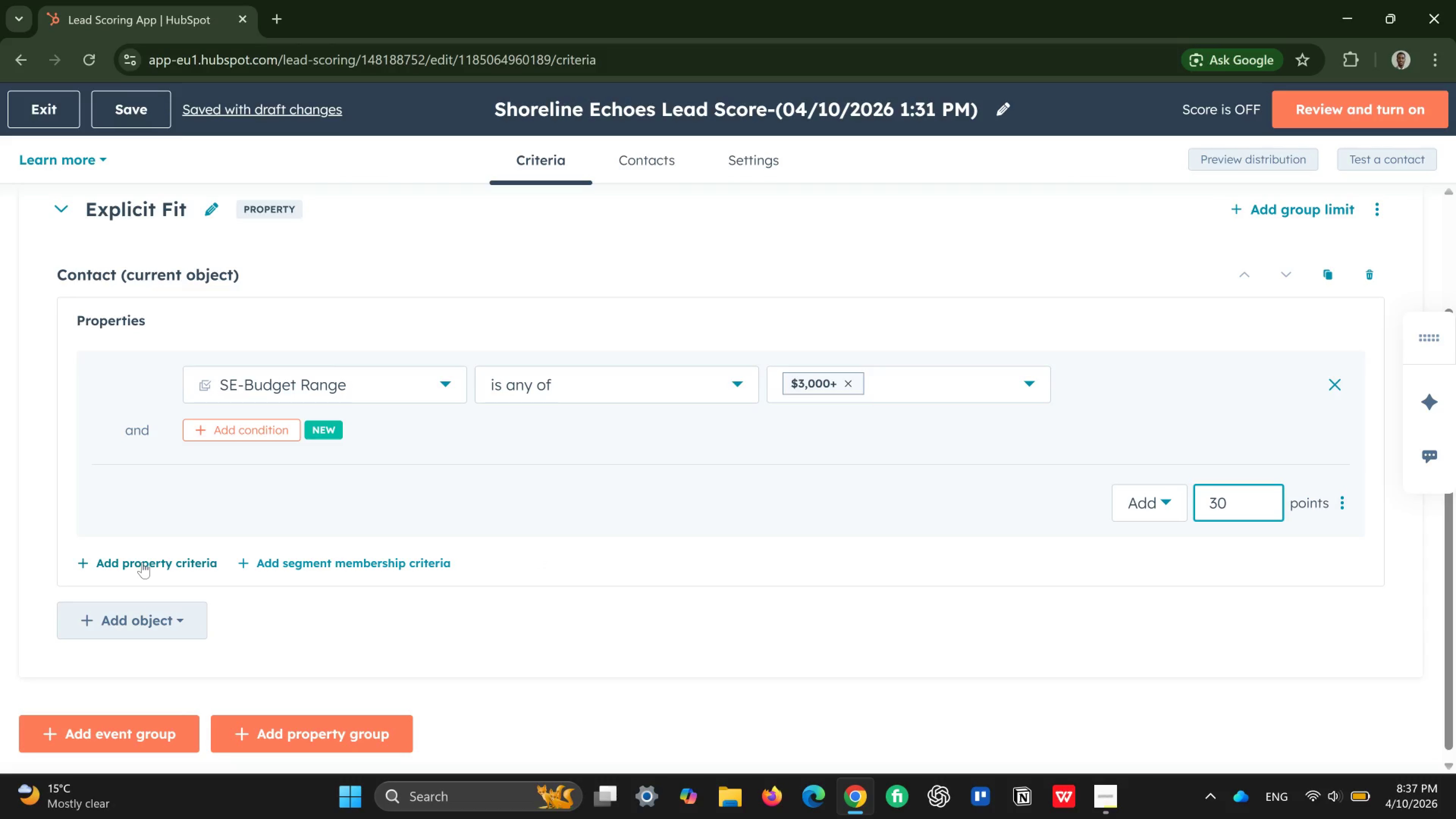 
wait(21.68)
 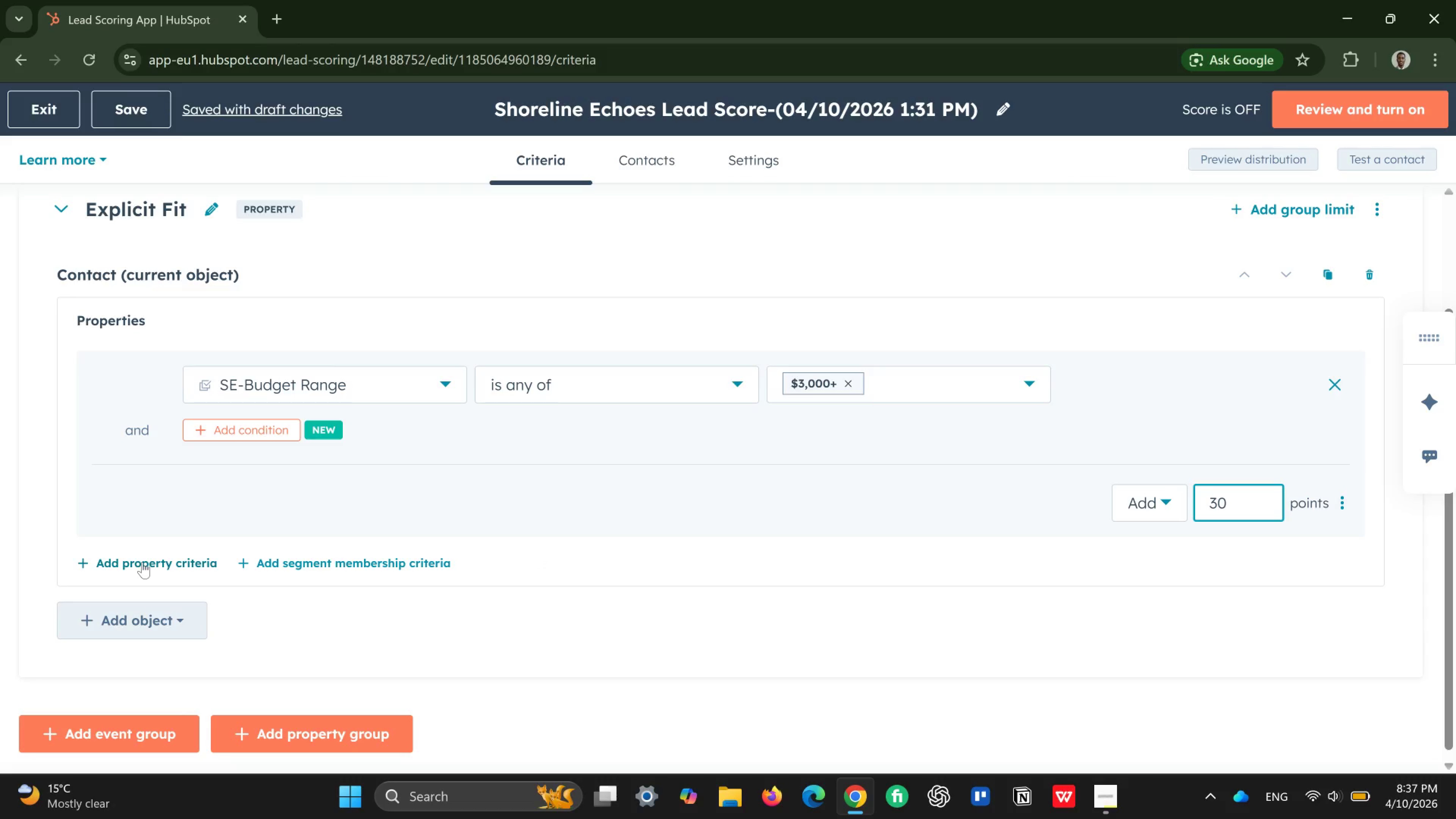 
left_click([138, 563])
 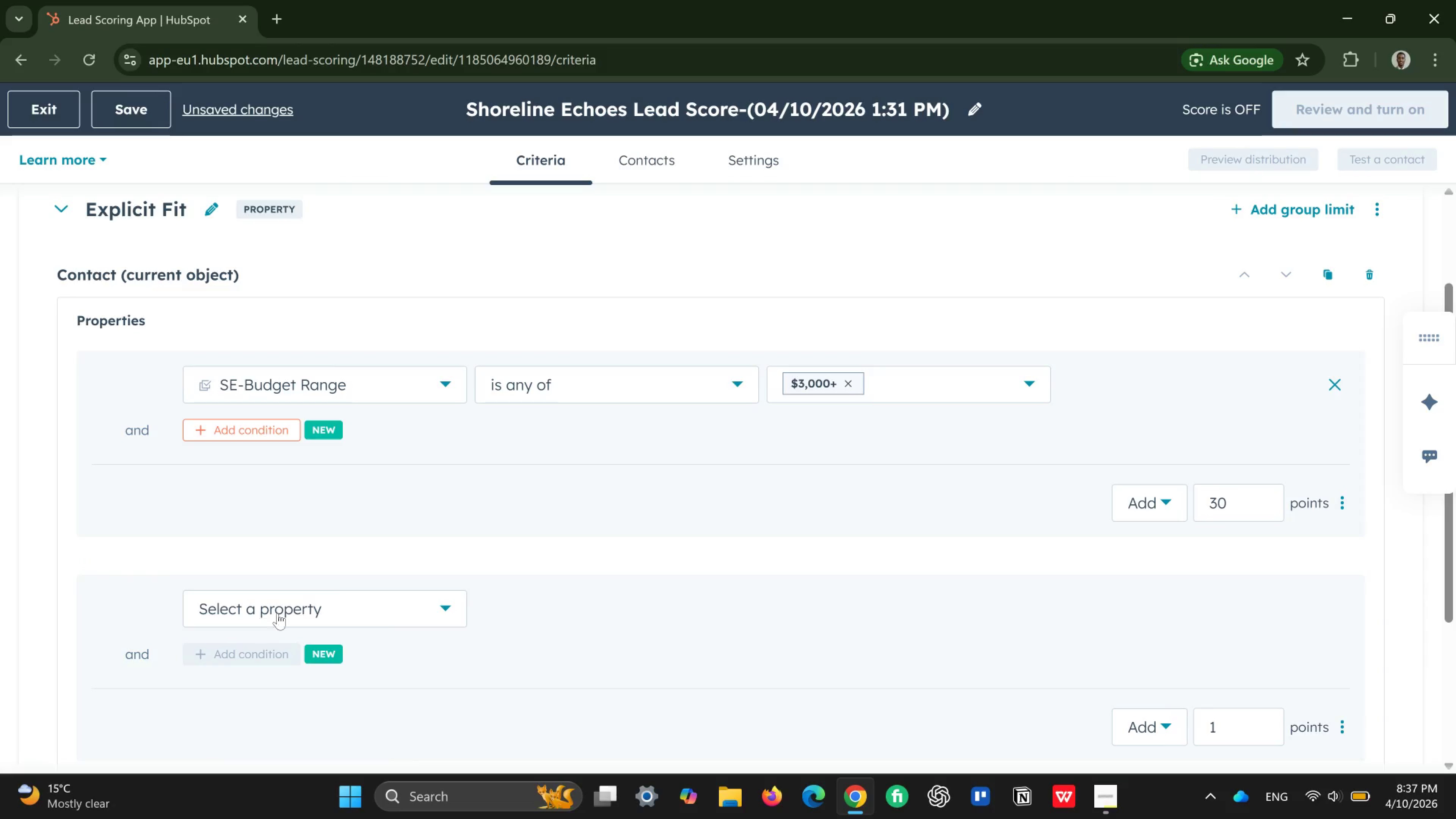 
scroll: coordinate [330, 594], scroll_direction: down, amount: 4.0
 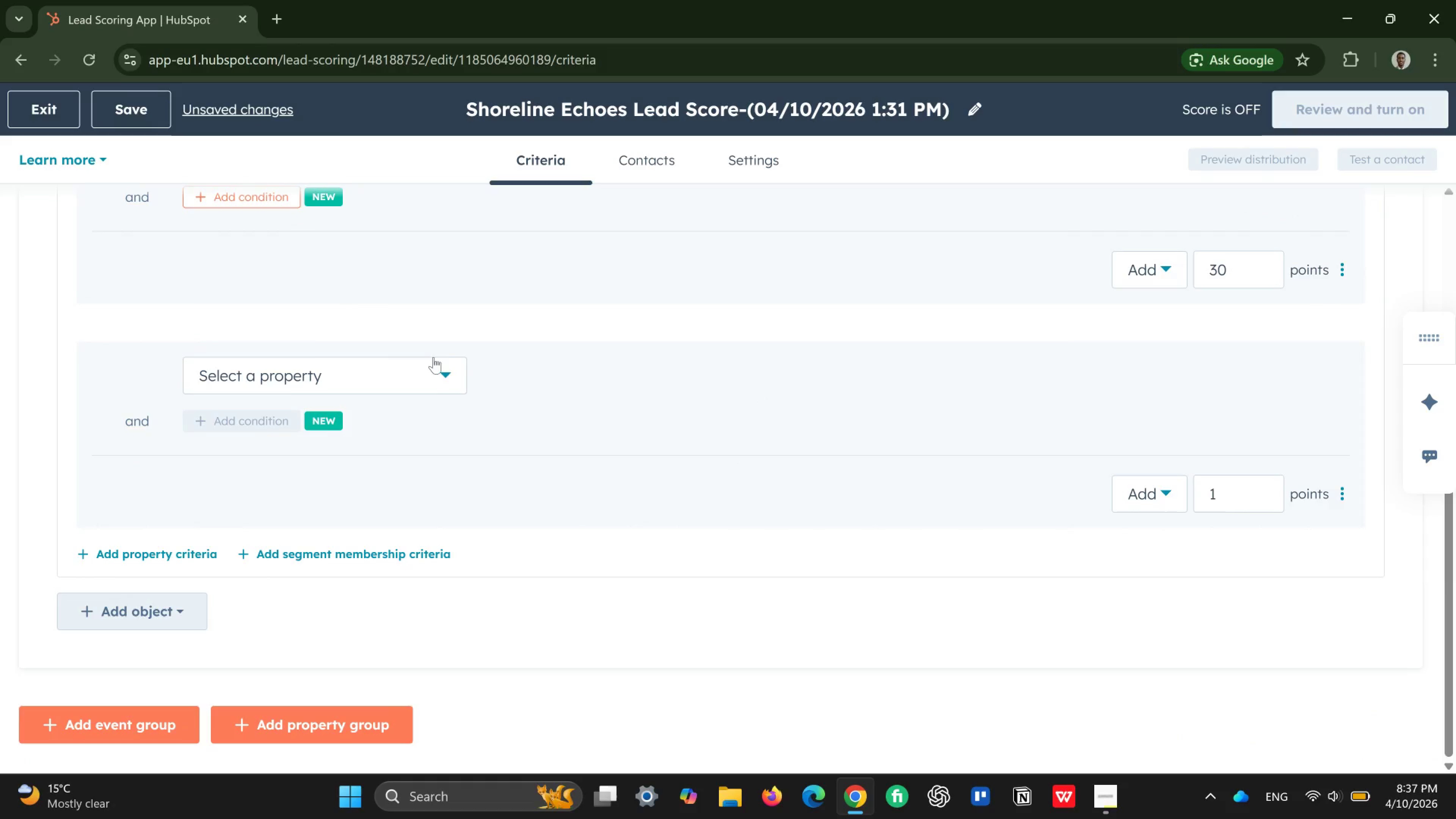 
left_click([433, 359])
 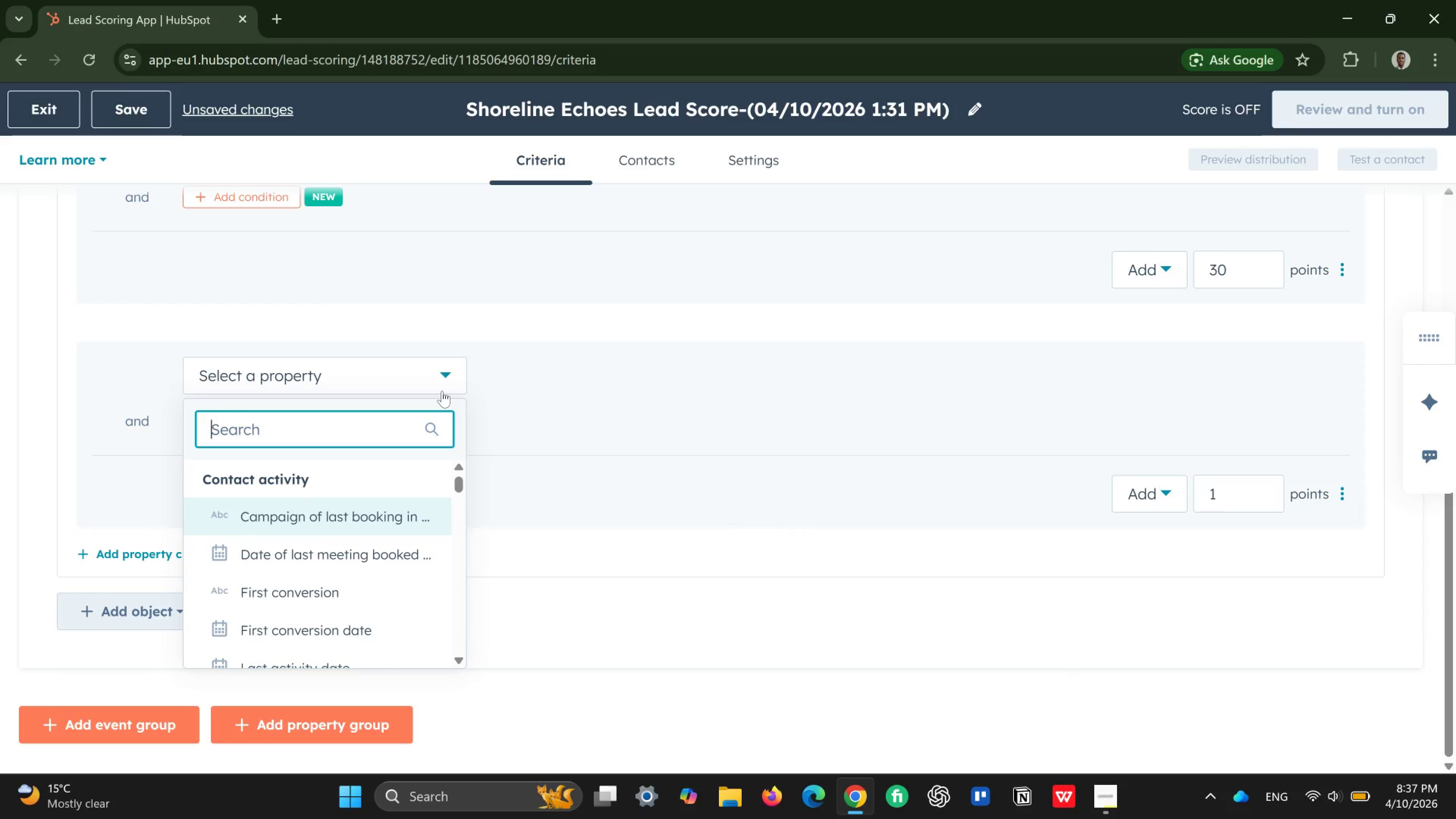 
wait(7.67)
 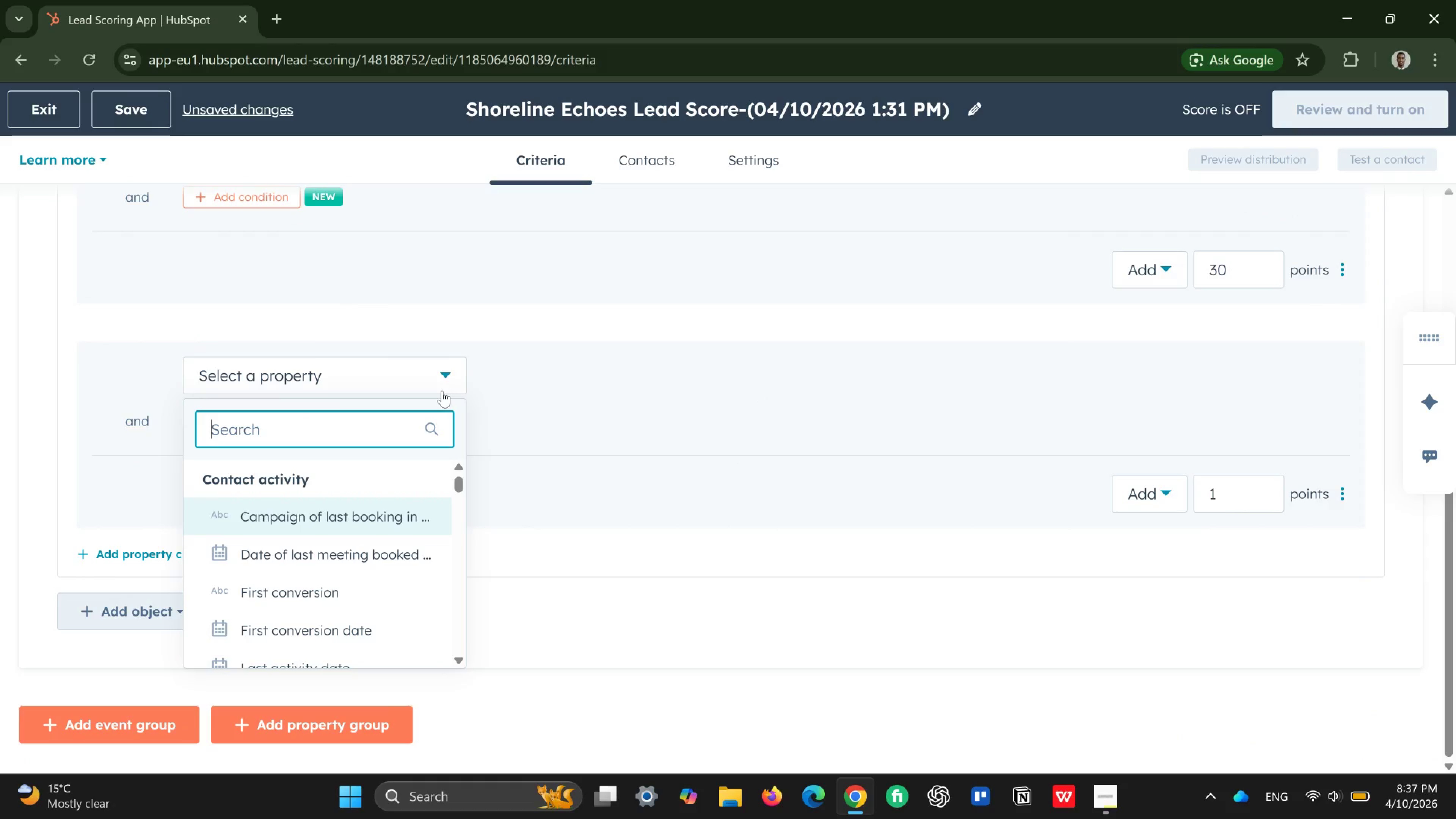 
type(BU)
 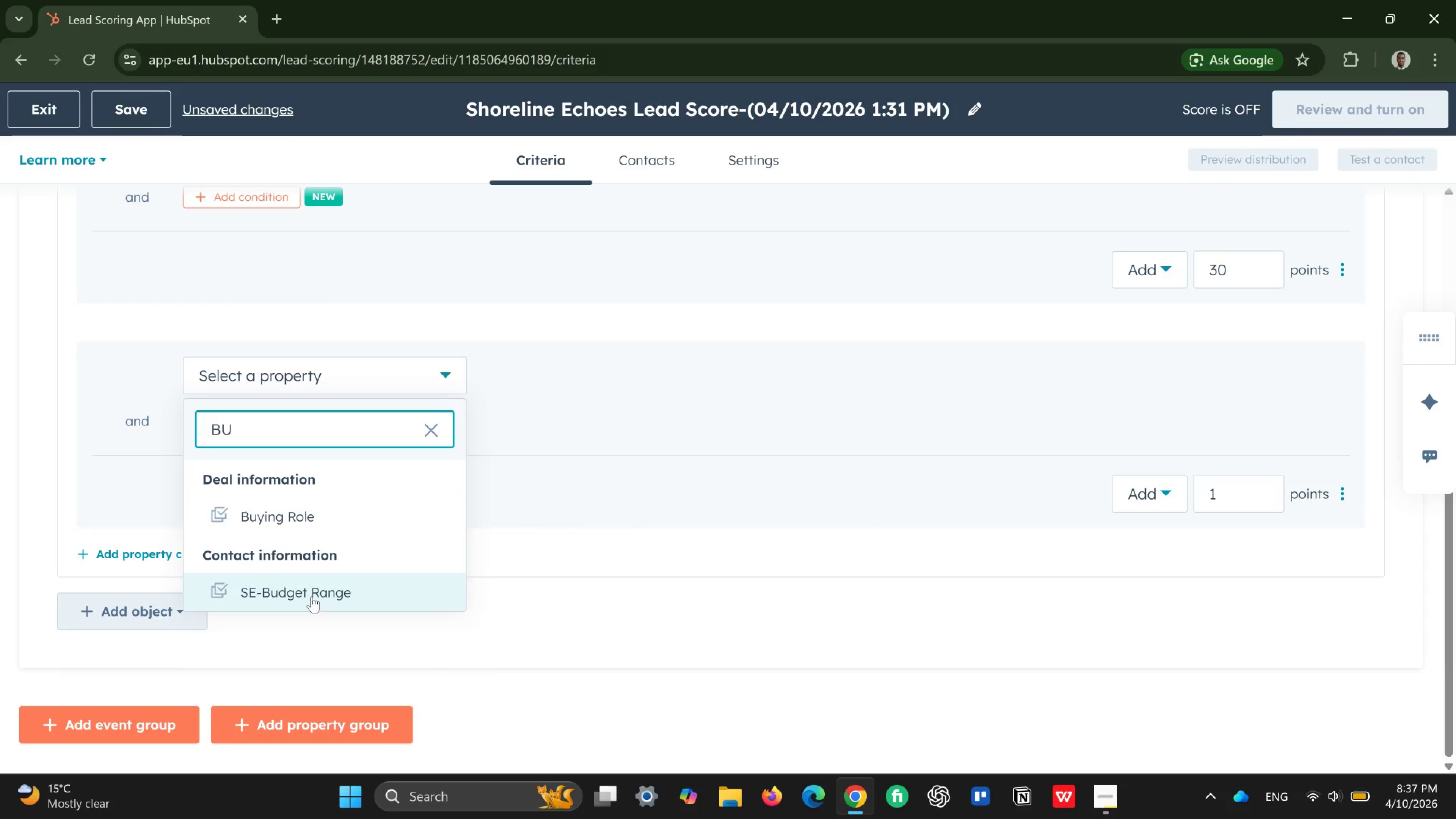 
left_click([312, 596])
 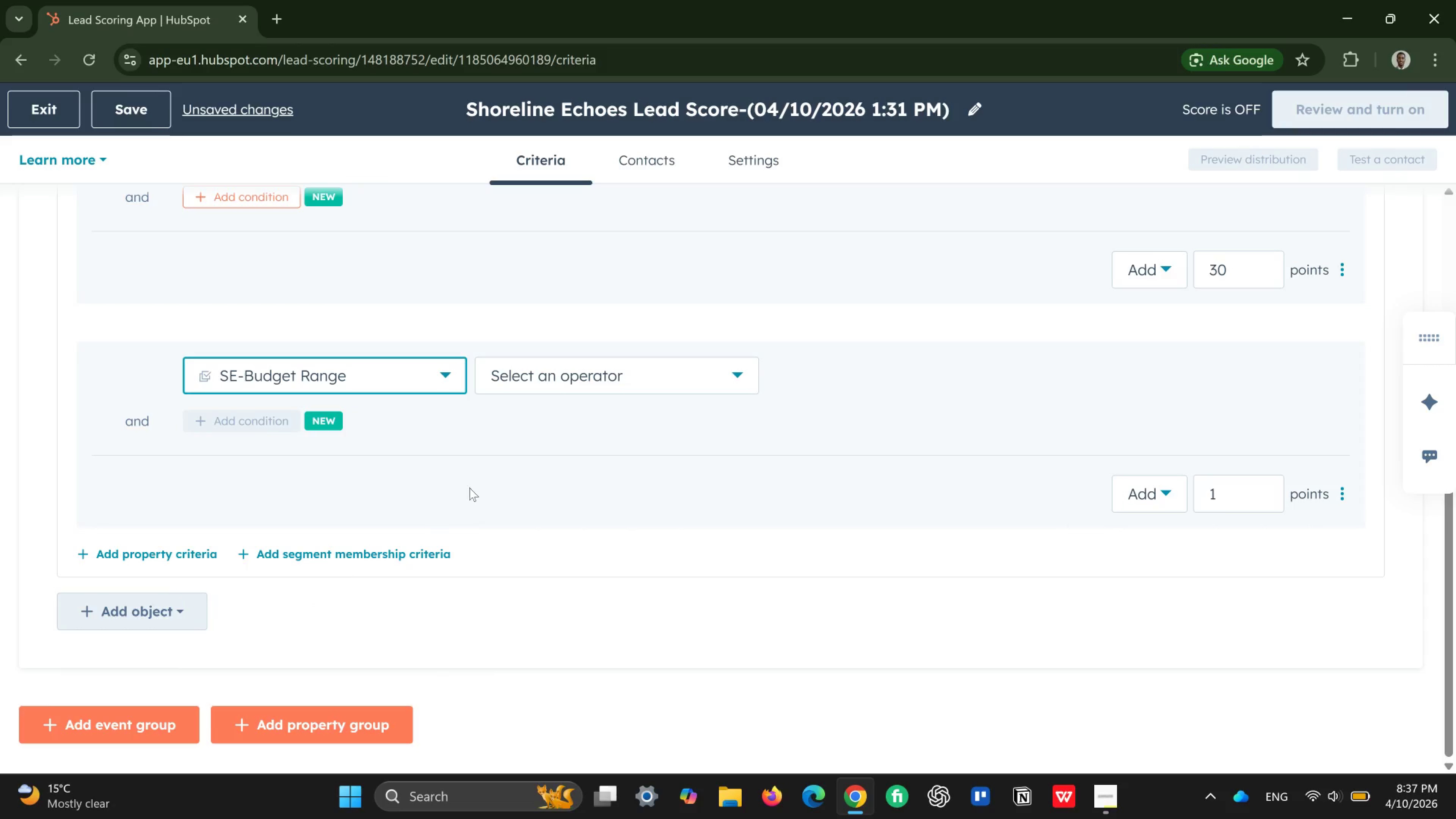 
left_click([639, 372])
 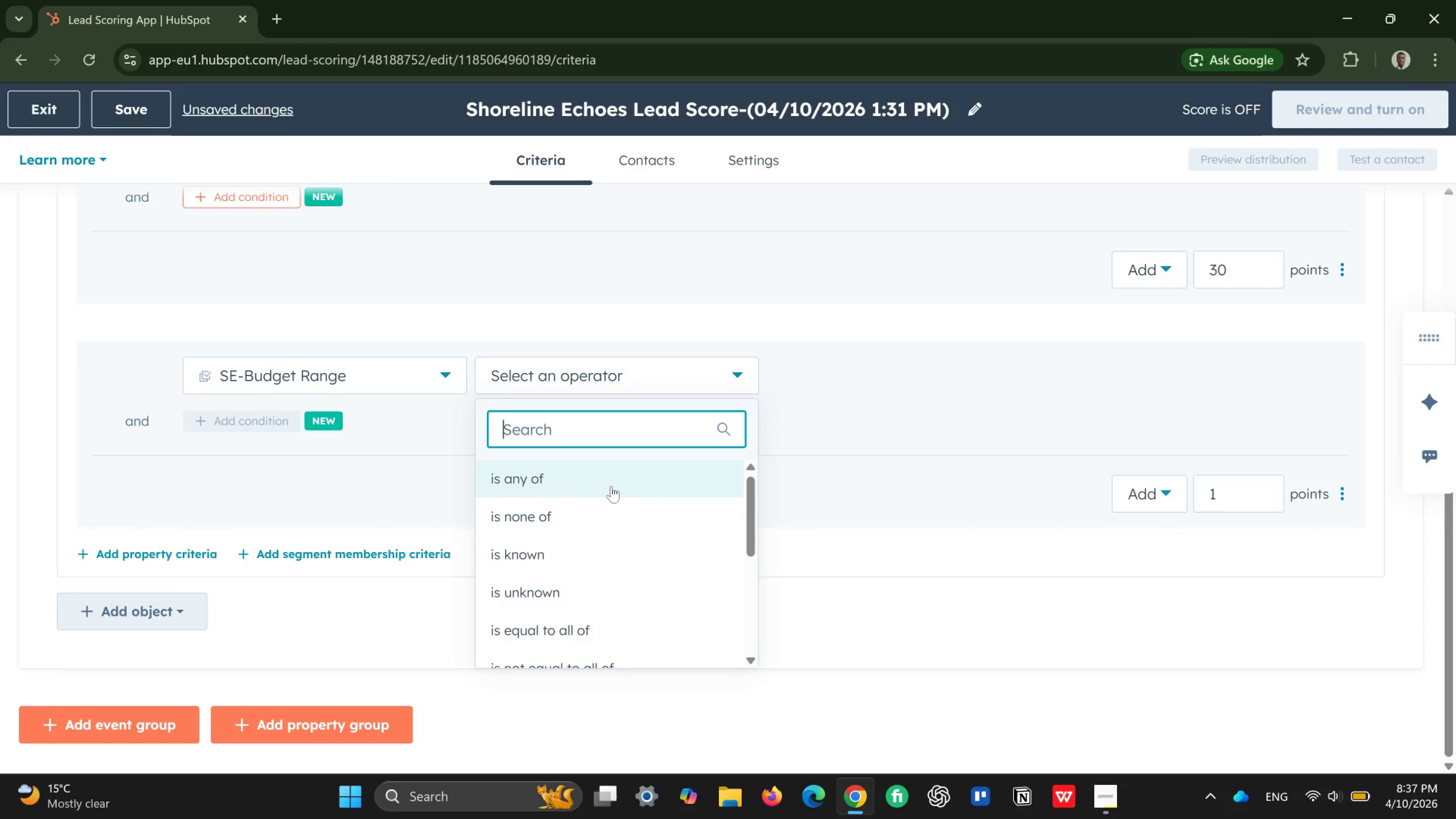 
left_click([611, 477])
 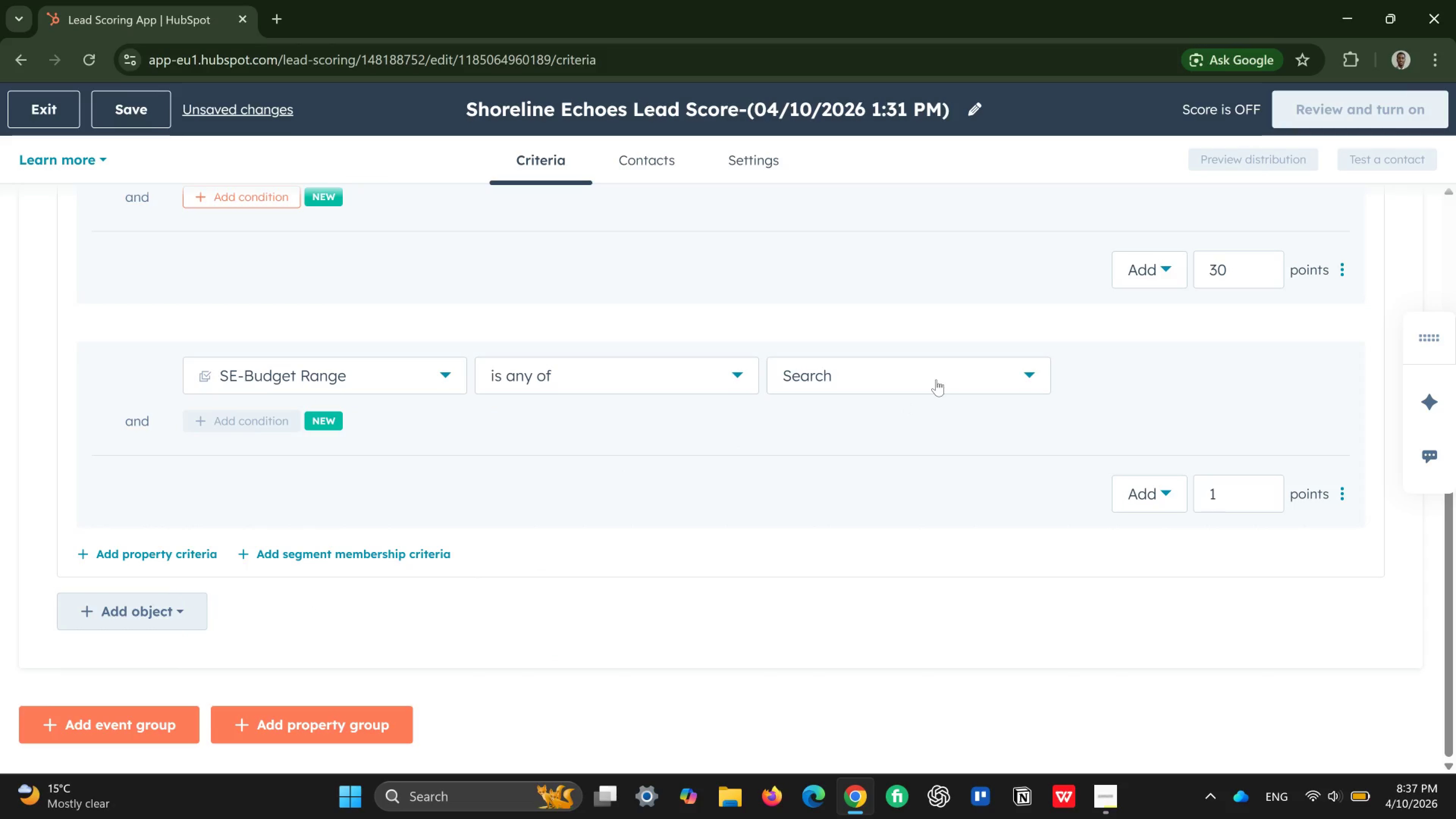 
left_click([936, 380])
 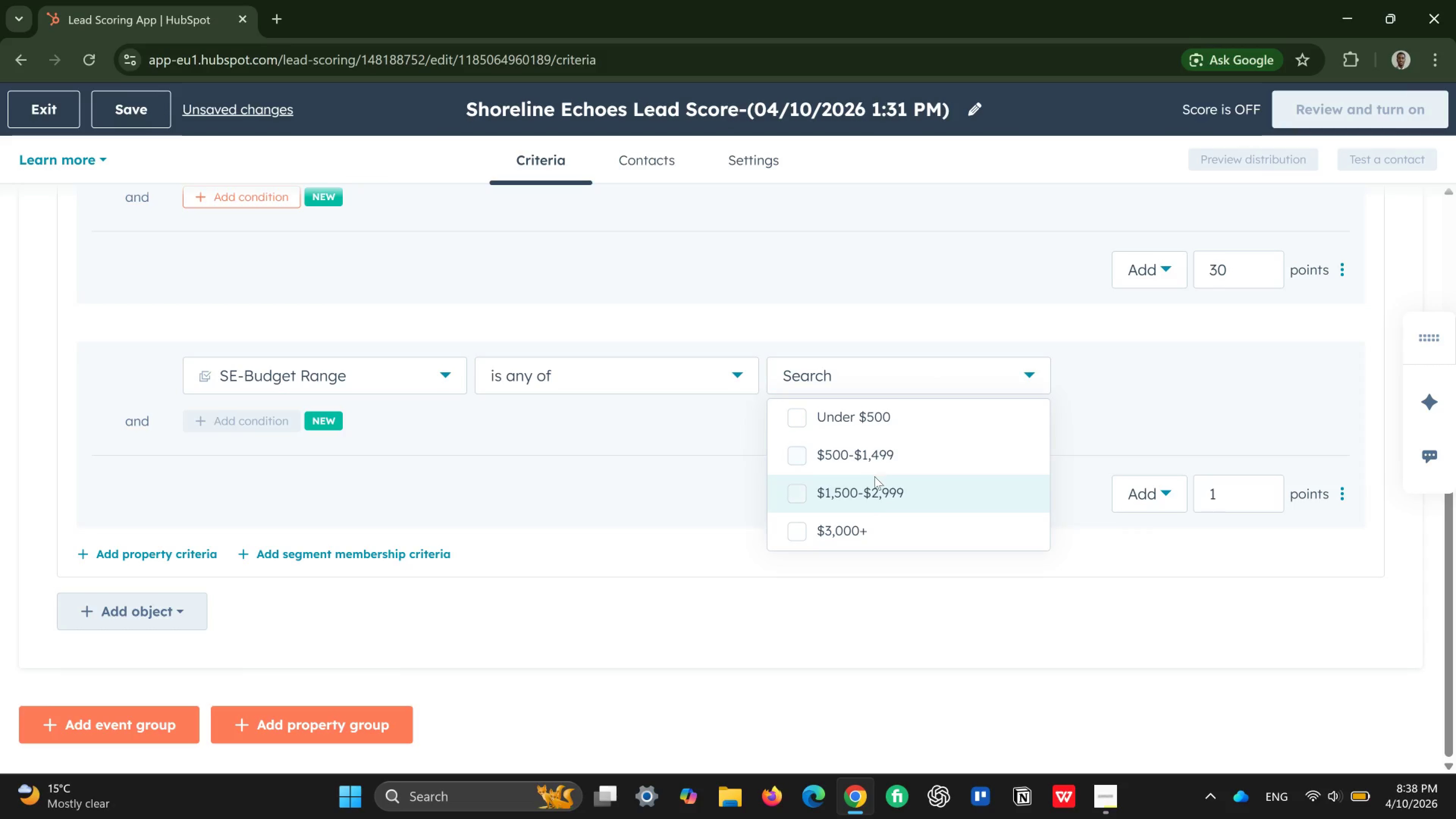 
left_click([871, 493])
 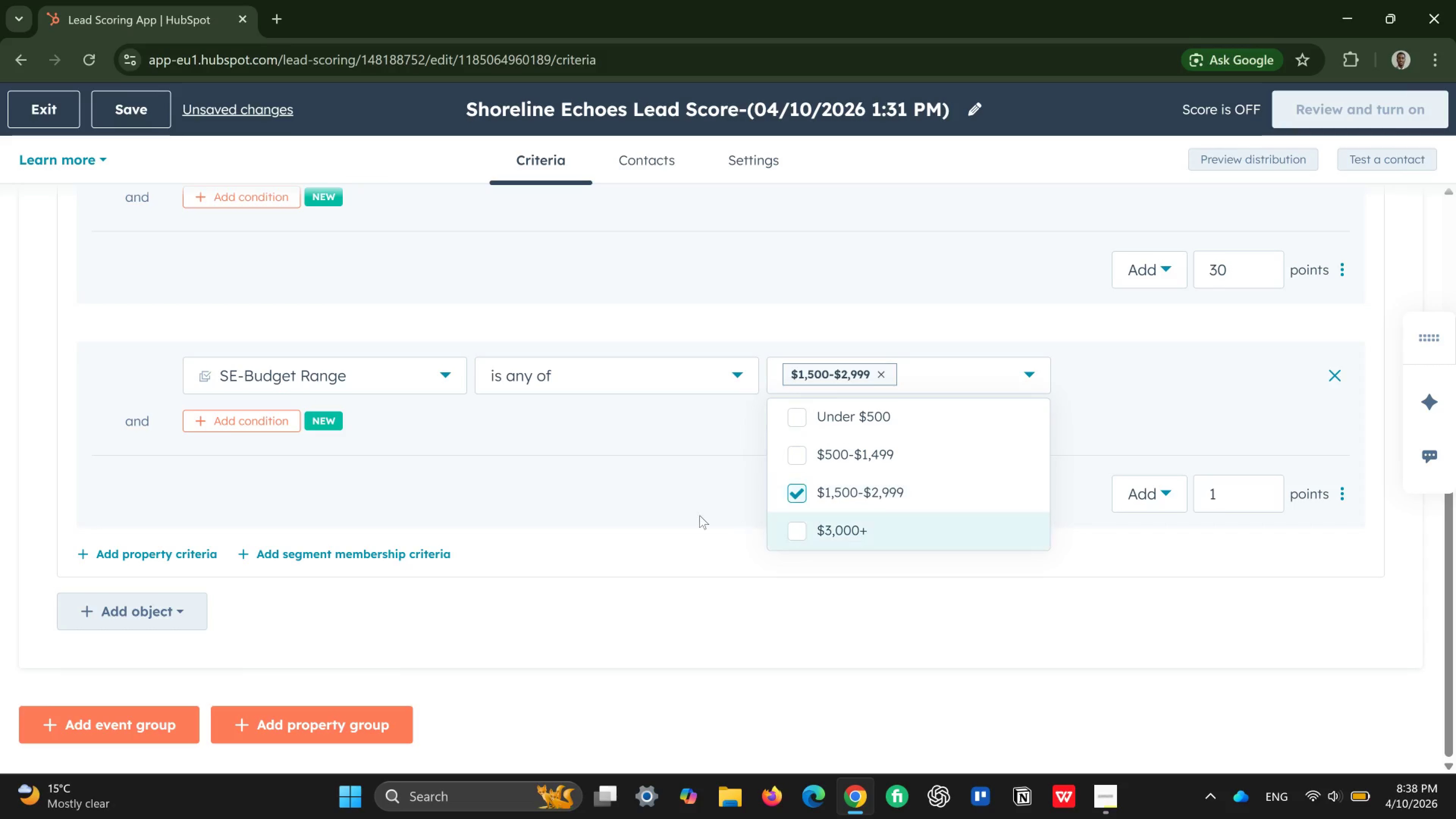 
left_click([687, 510])
 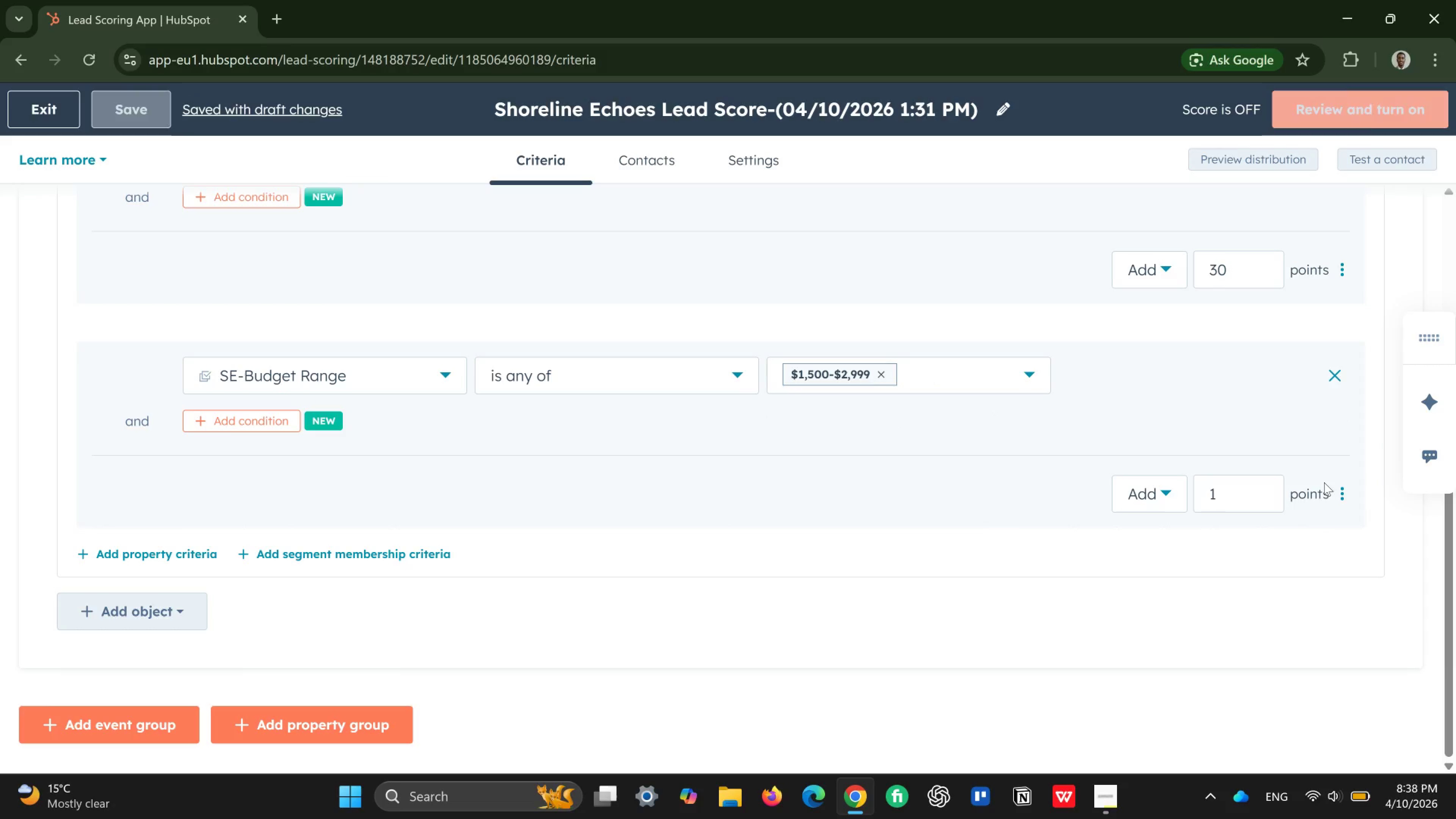 
left_click_drag(start_coordinate=[1227, 493], to_coordinate=[1146, 515])
 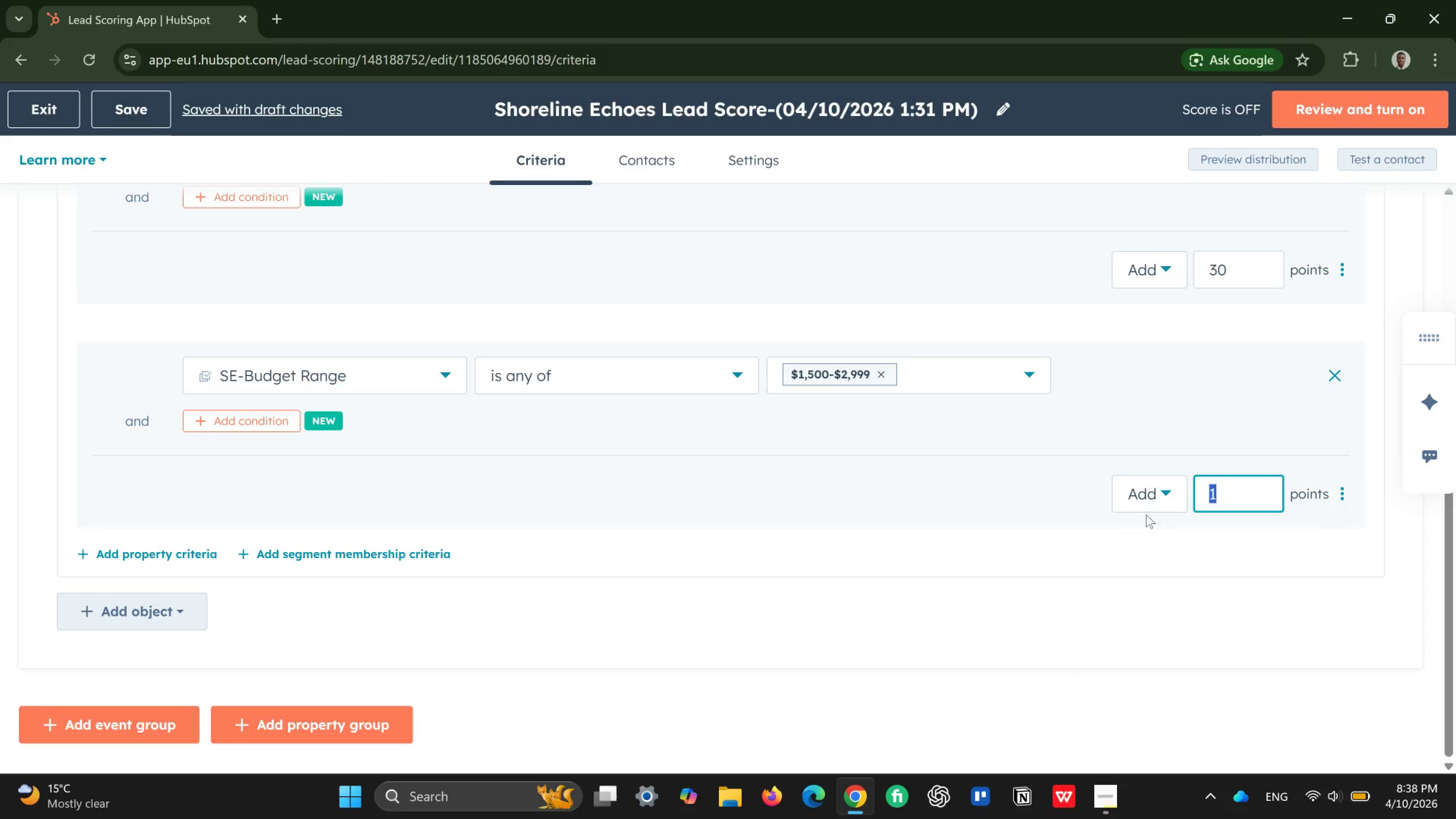 
key(5)
 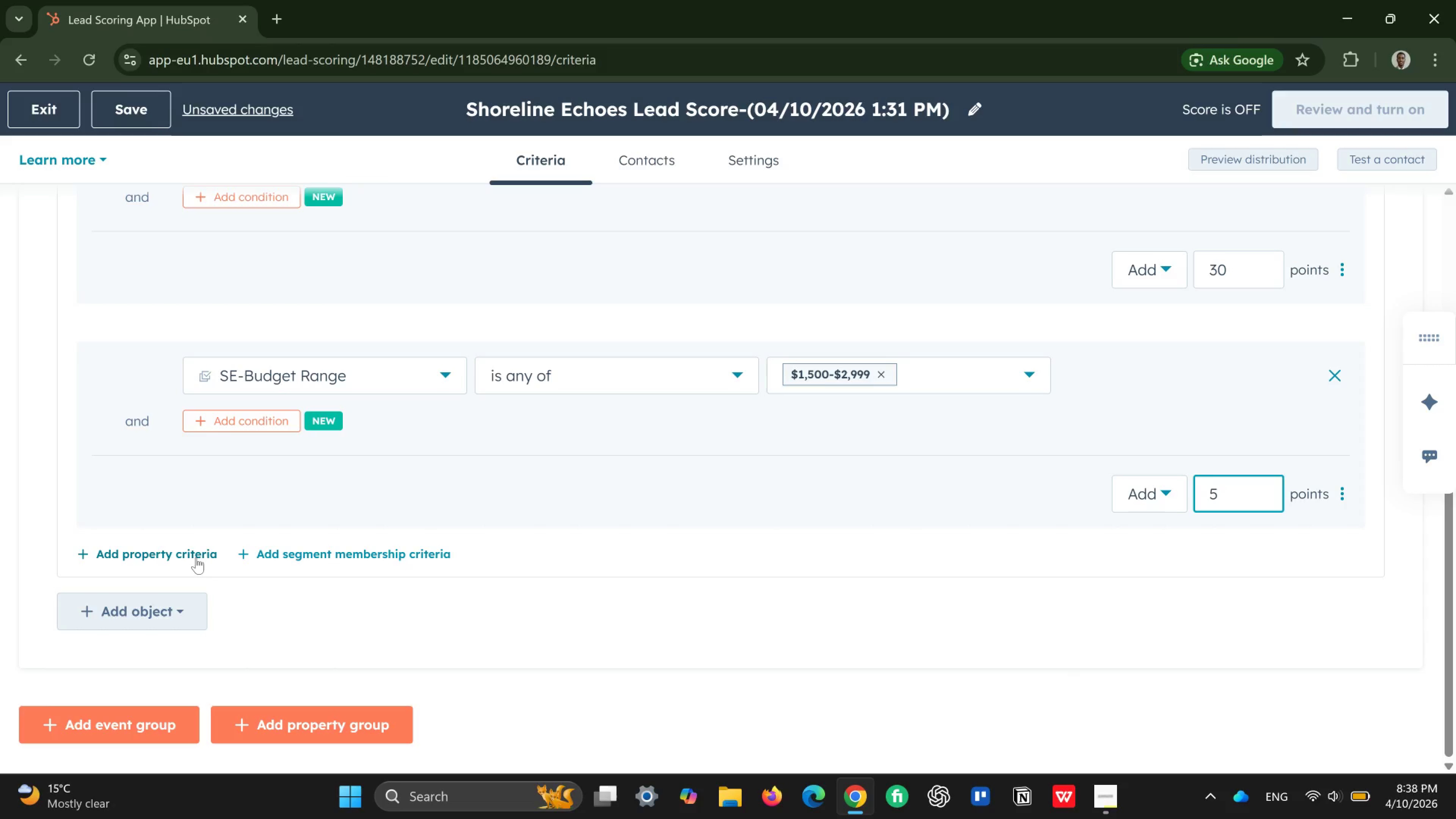 
left_click([166, 557])
 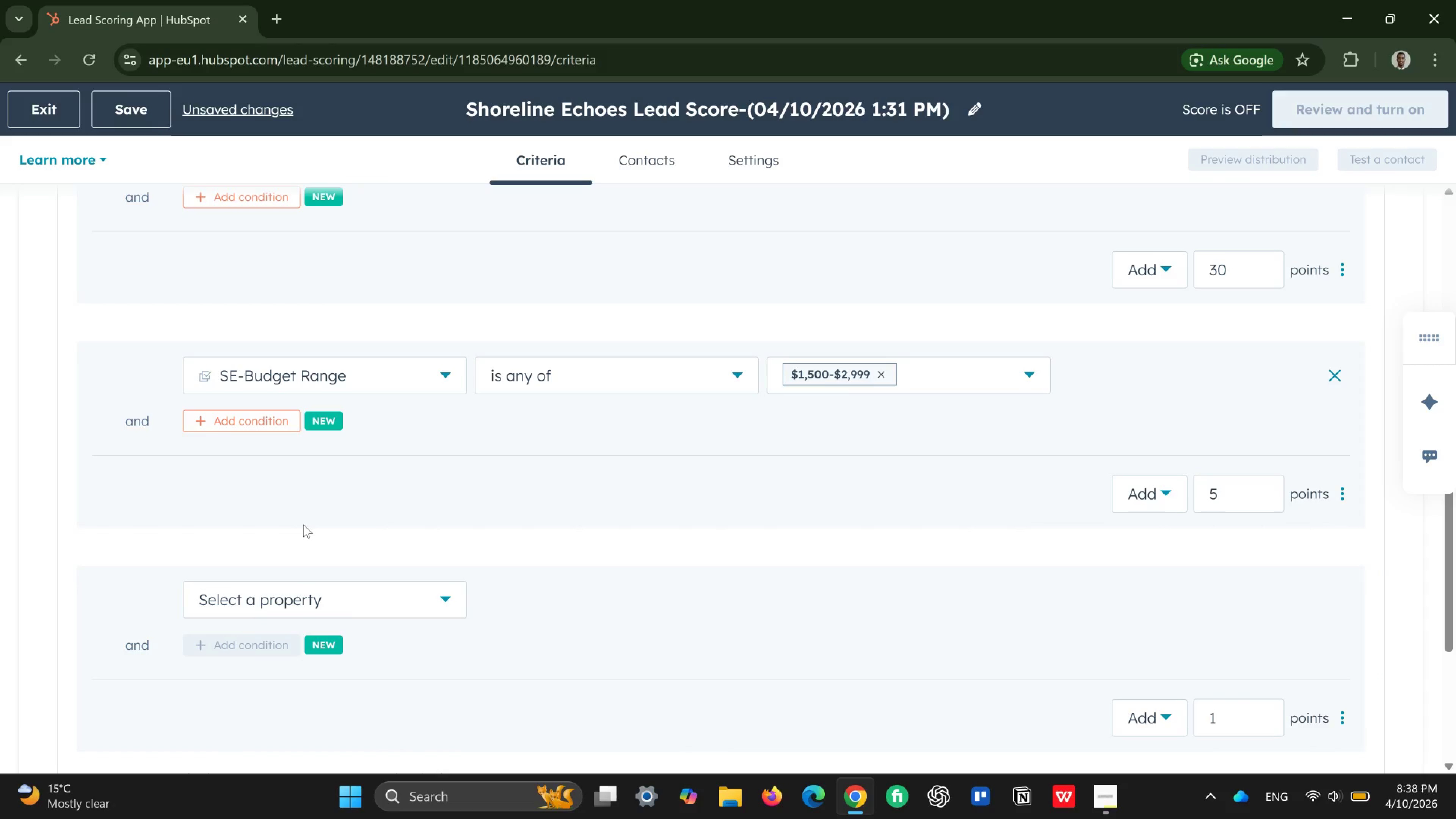 
scroll: coordinate [311, 524], scroll_direction: down, amount: 2.0
 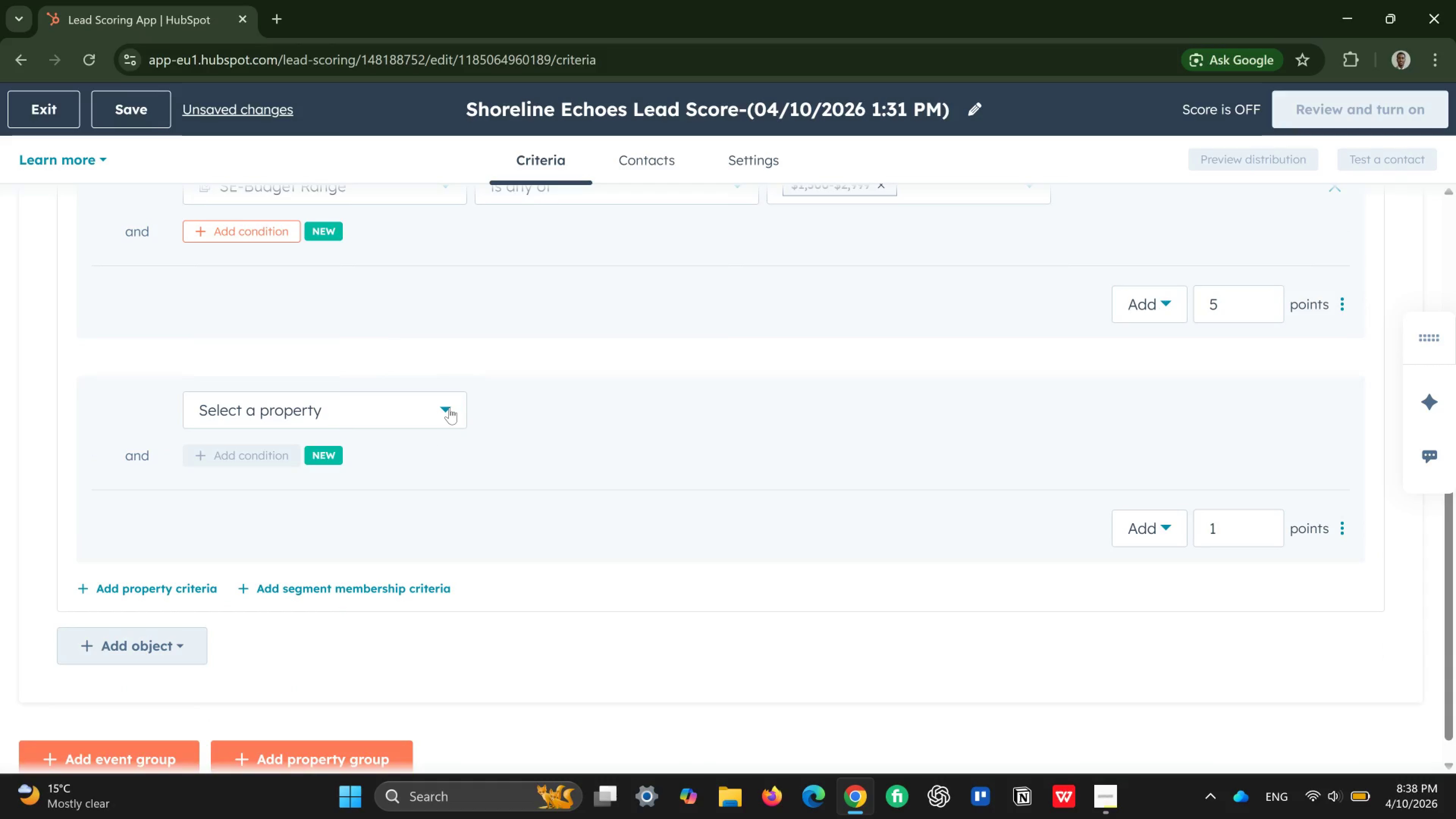 
left_click([449, 408])
 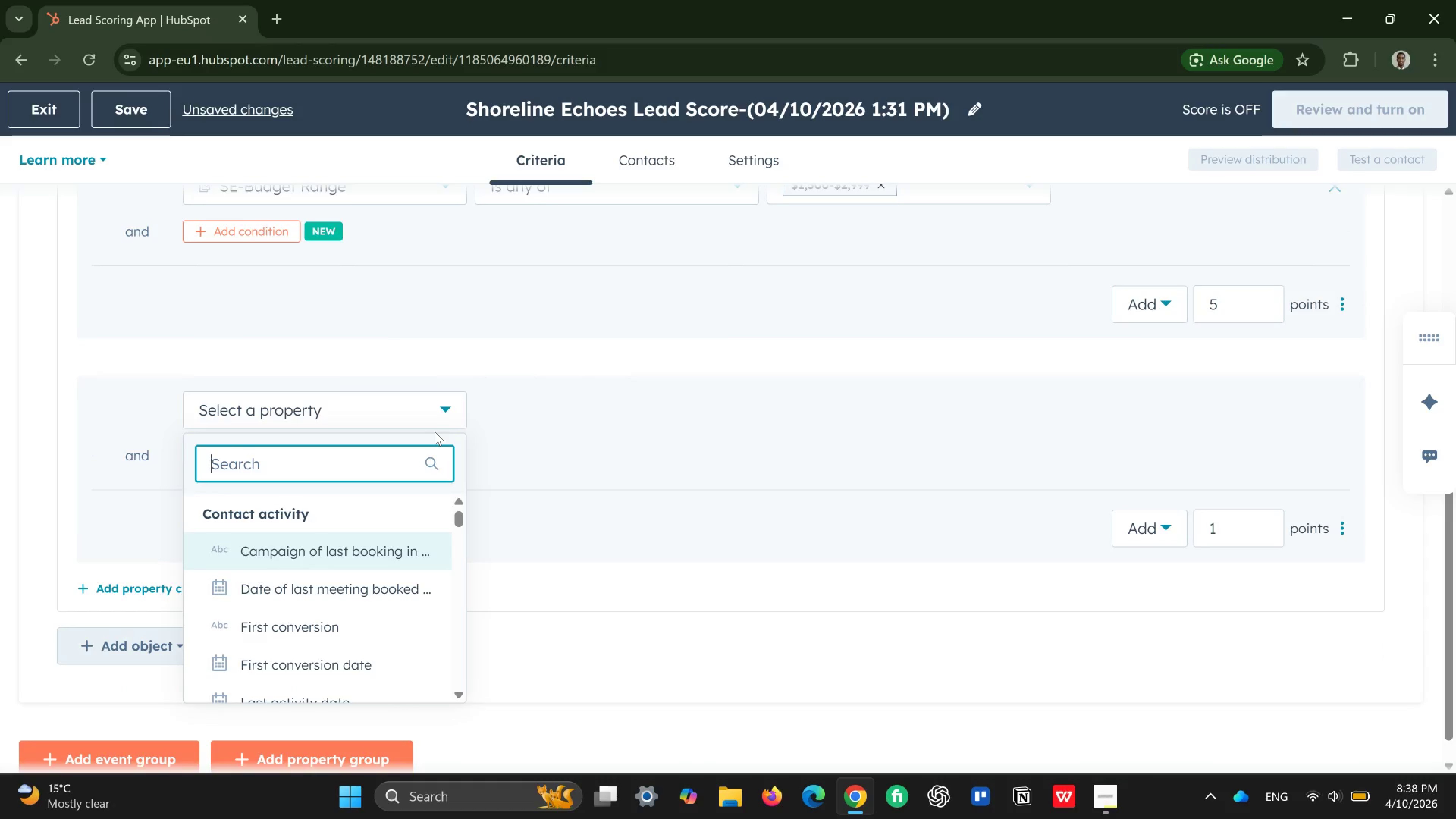 
type(BU)
 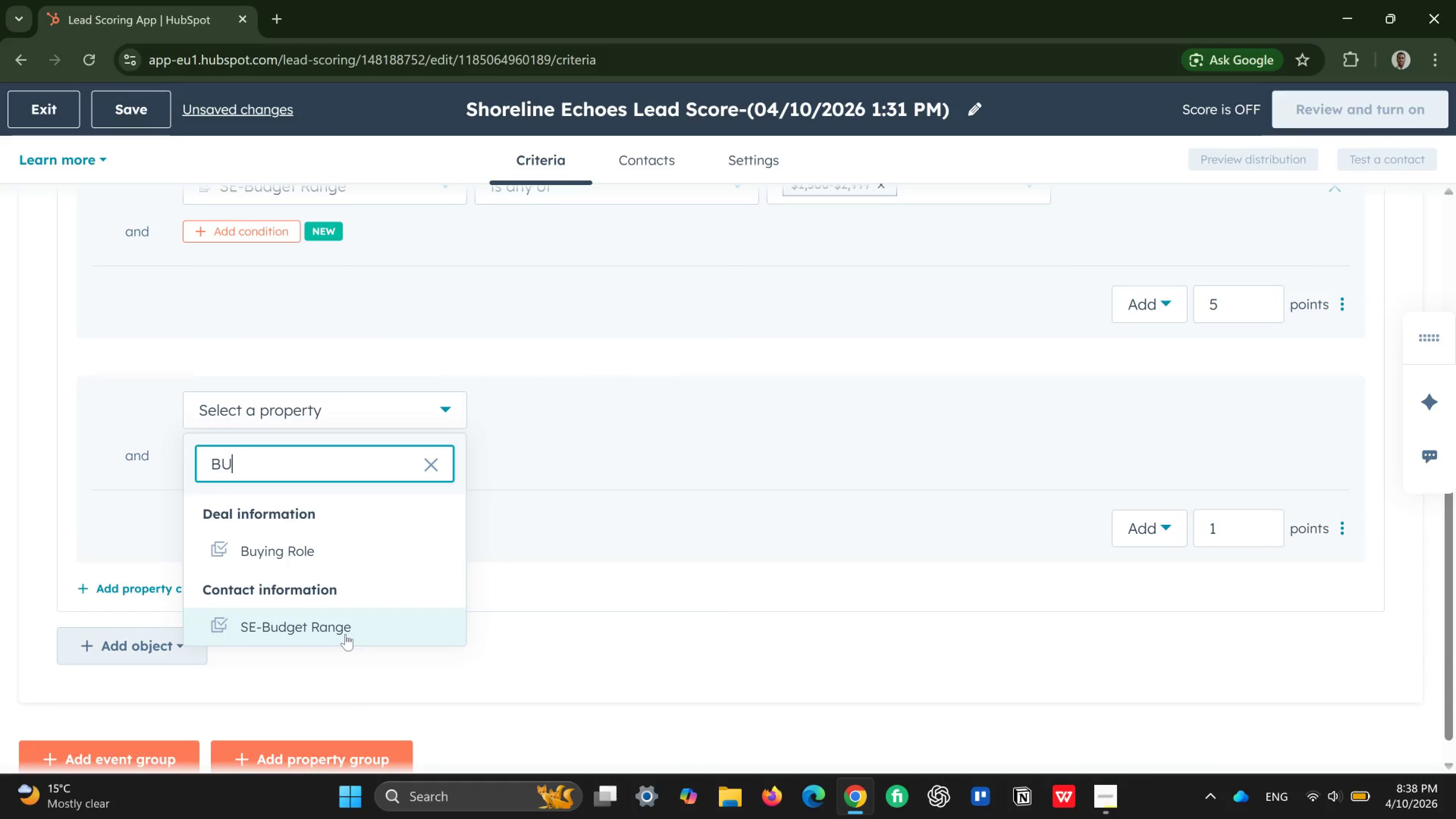 
left_click([345, 634])
 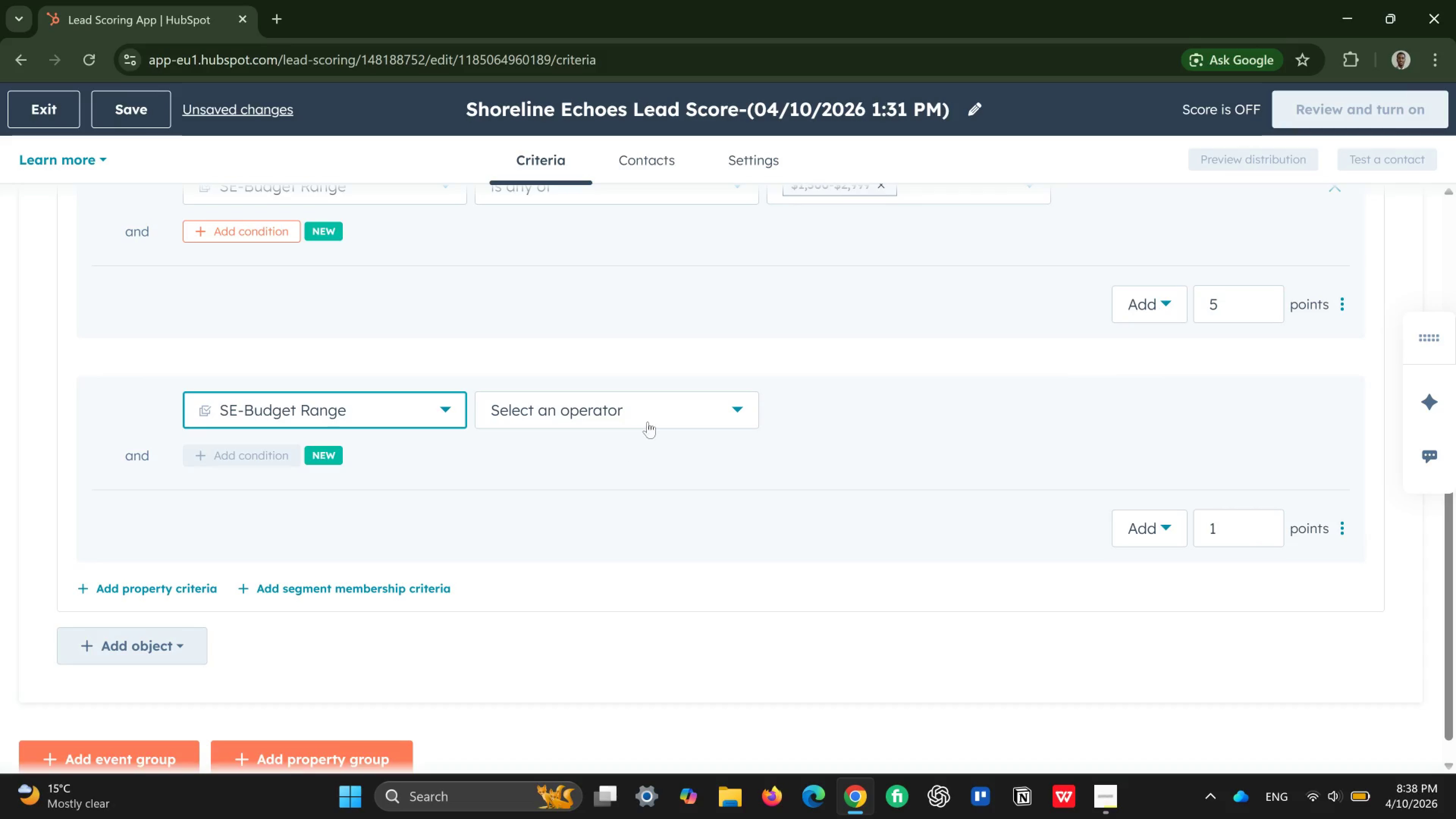 
left_click([662, 405])
 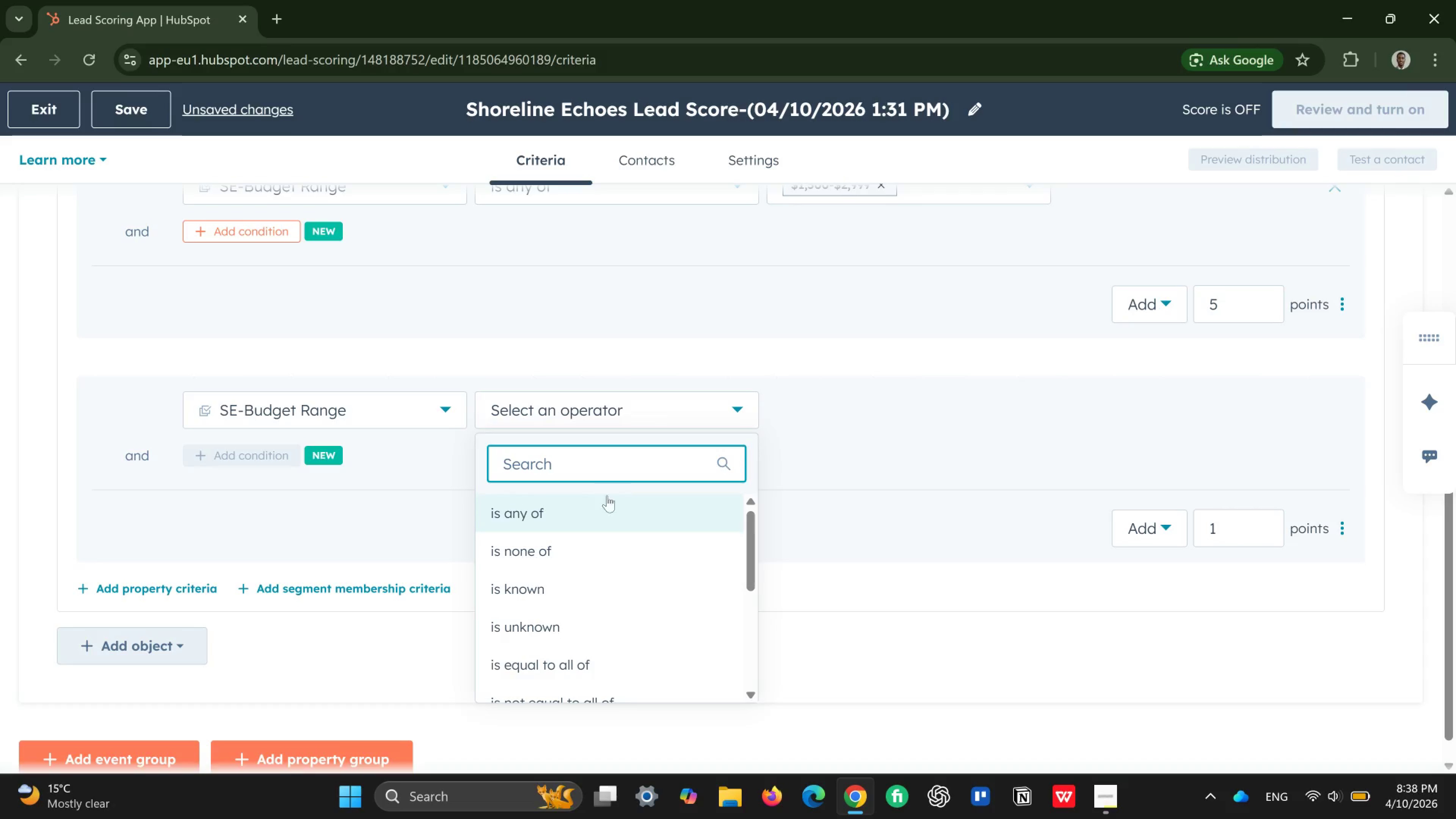 
left_click([592, 501])
 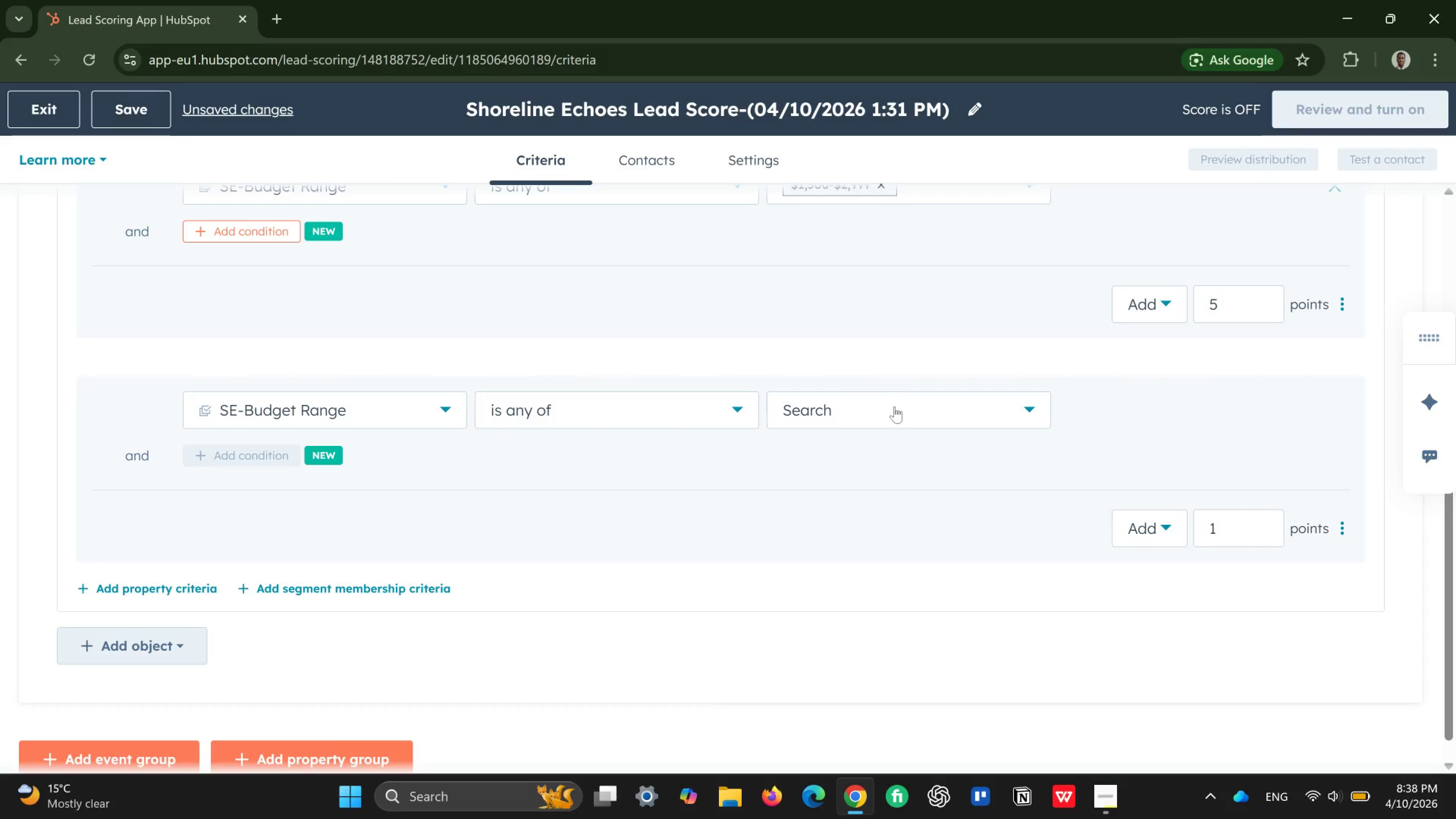 
left_click([894, 406])
 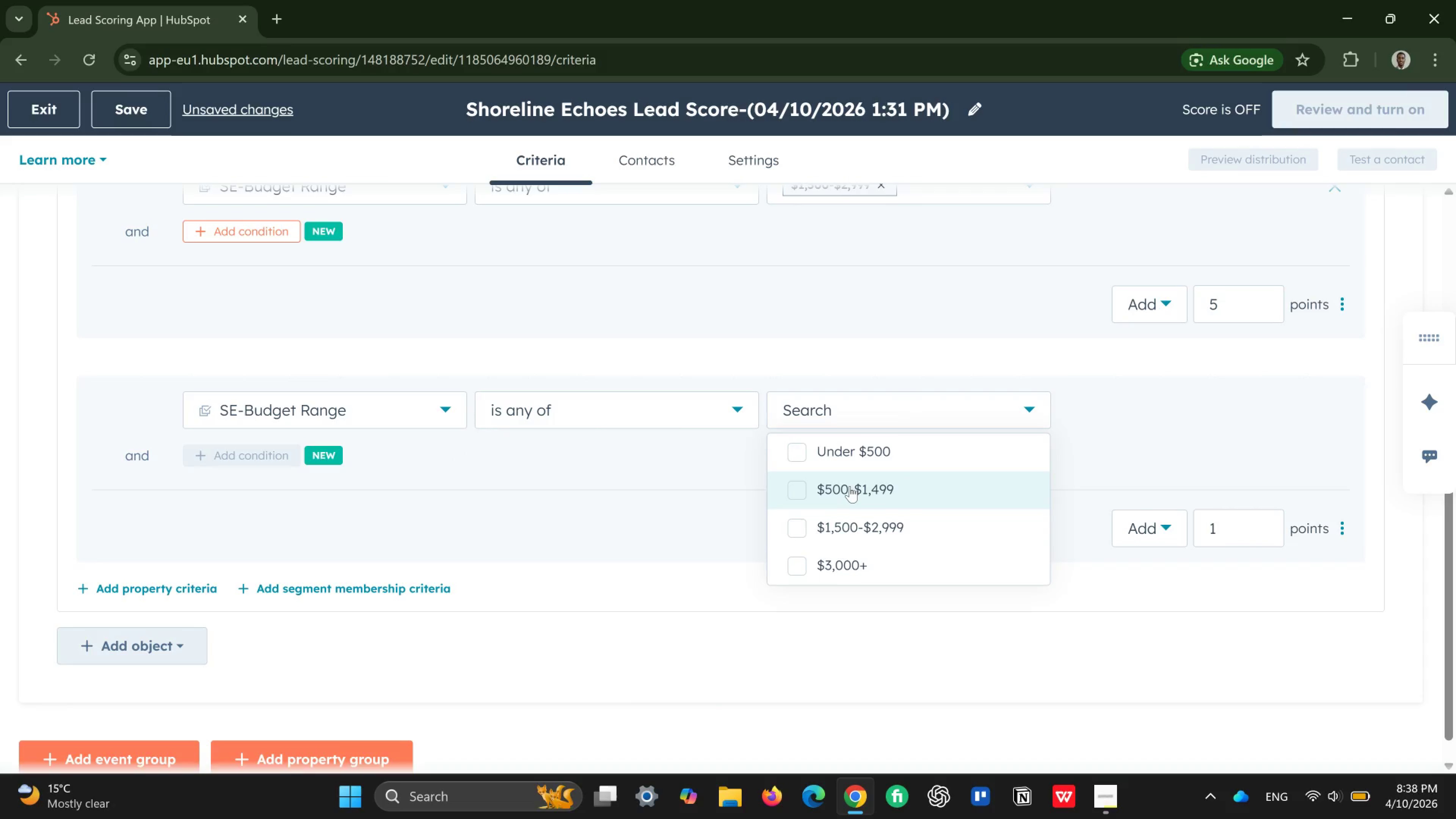 
left_click([850, 486])
 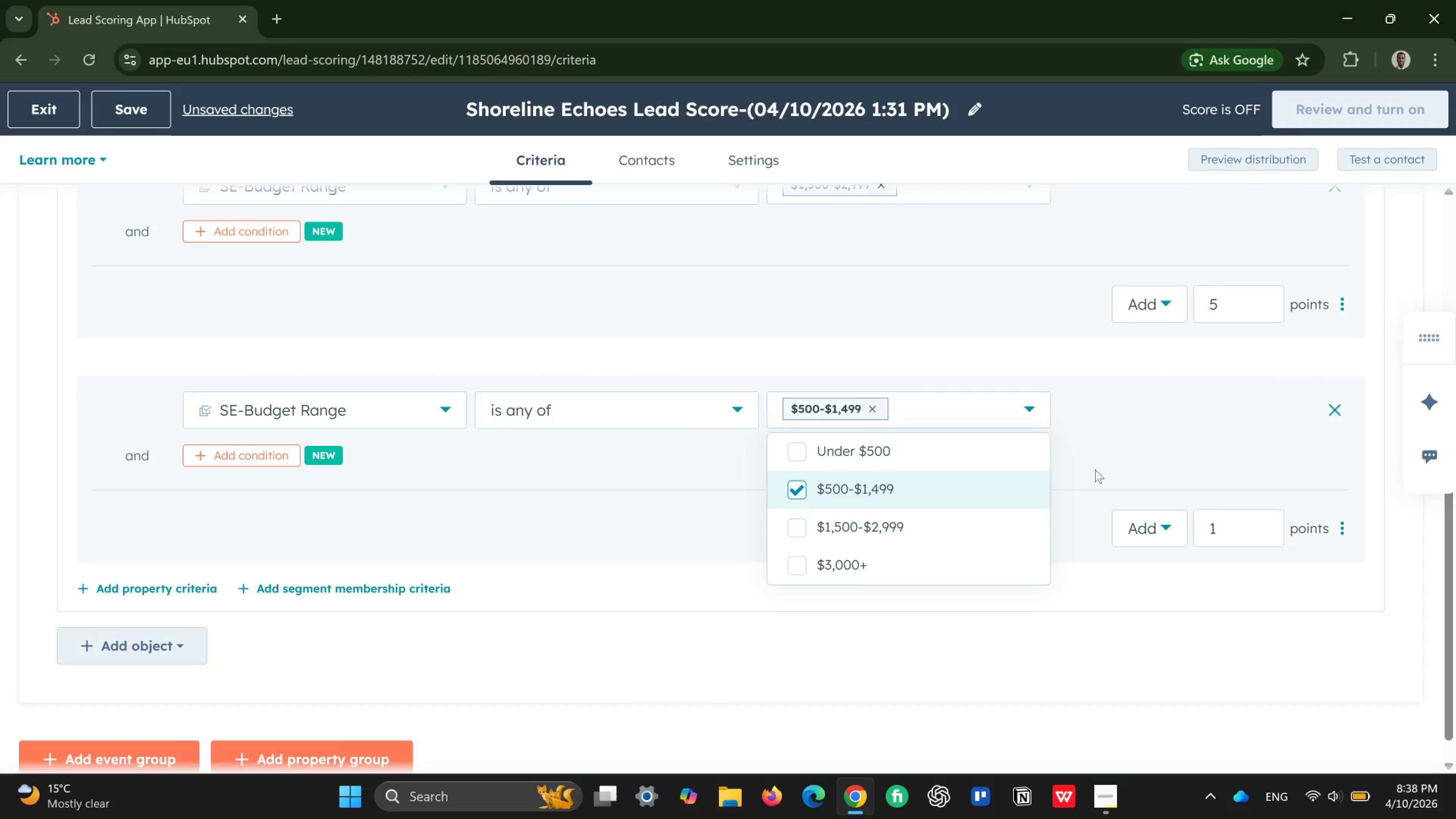 
left_click([1100, 468])
 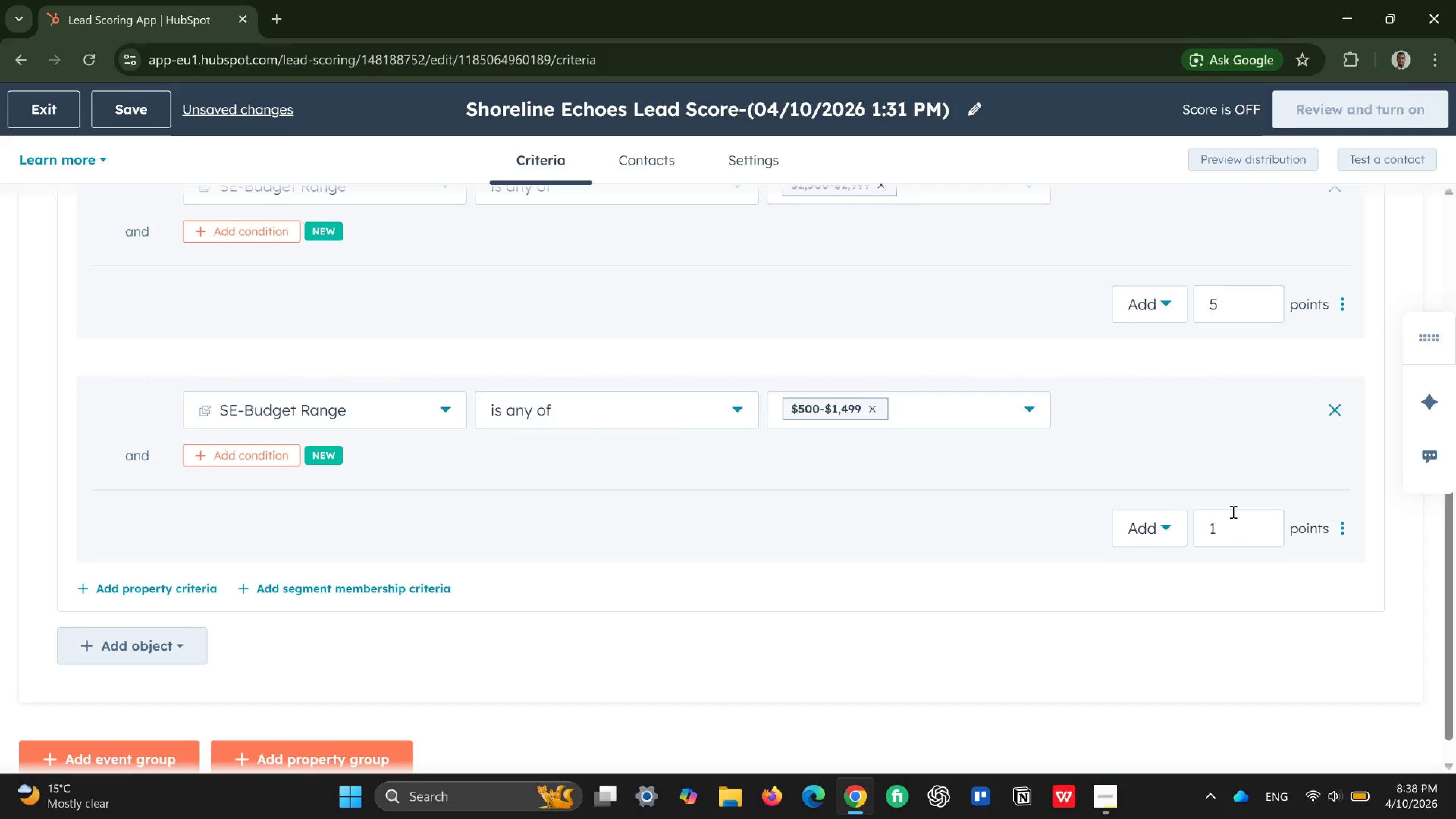 
left_click_drag(start_coordinate=[1232, 511], to_coordinate=[1197, 543])
 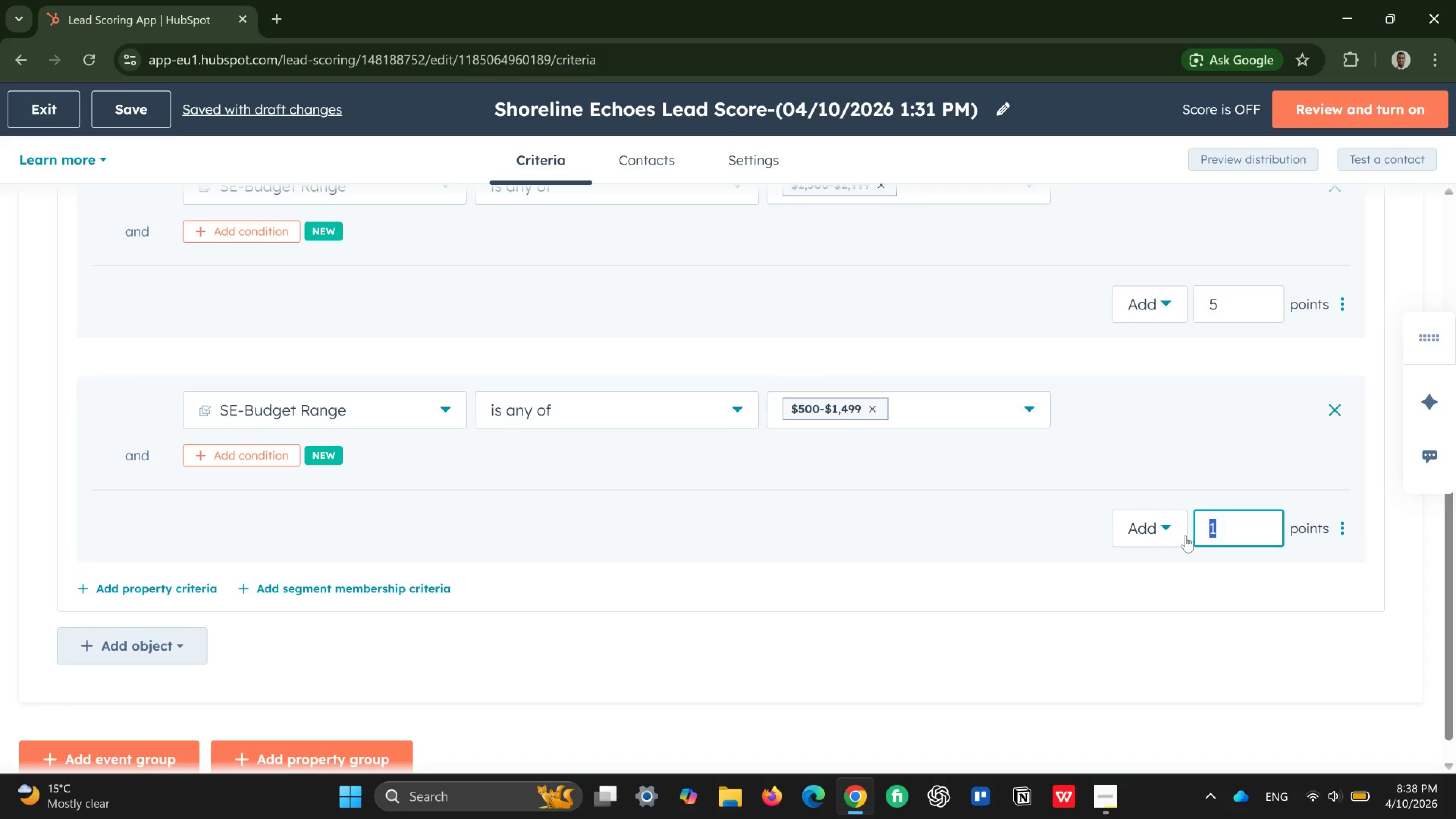 
wait(7.07)
 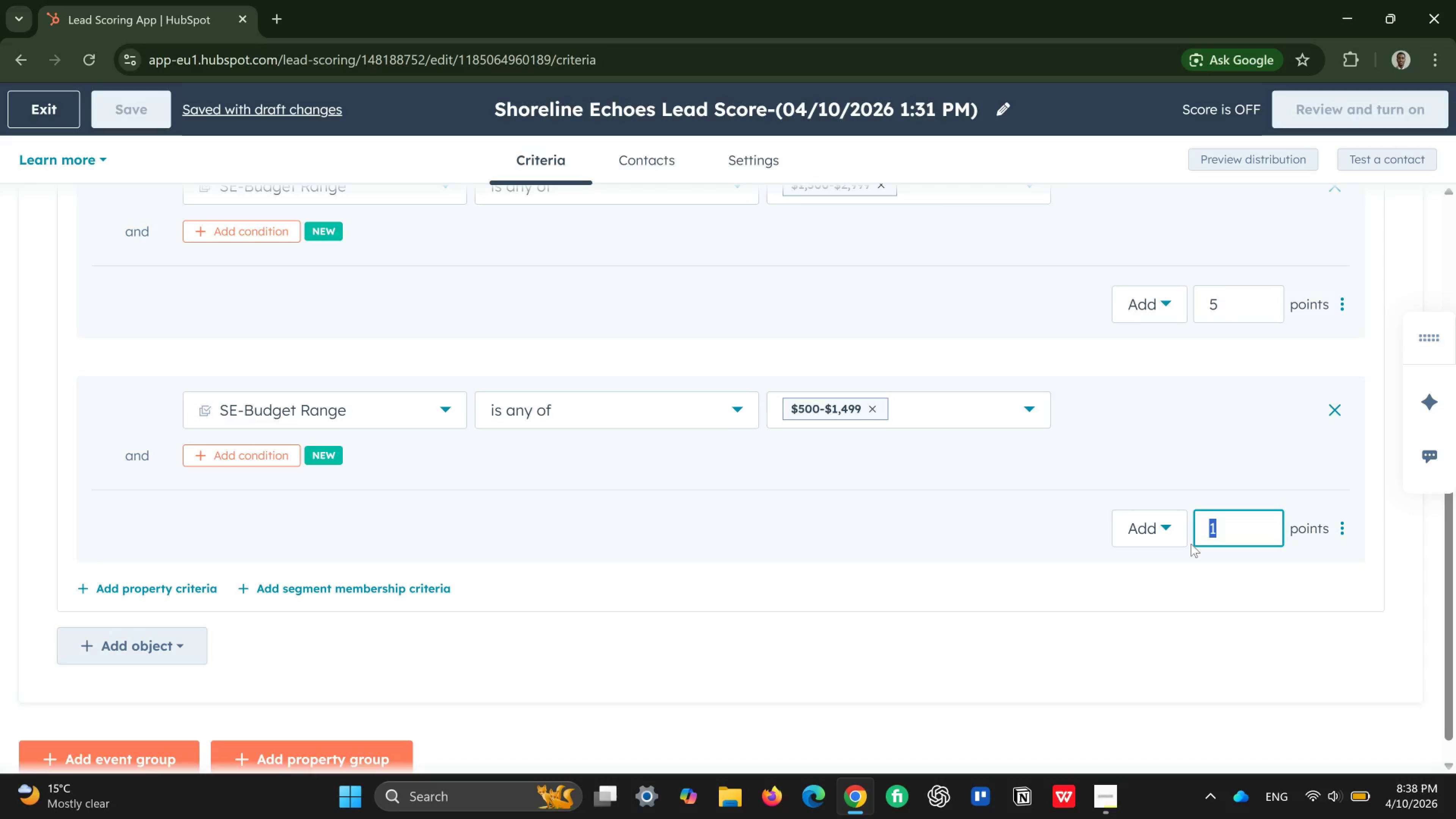 
type(15)
 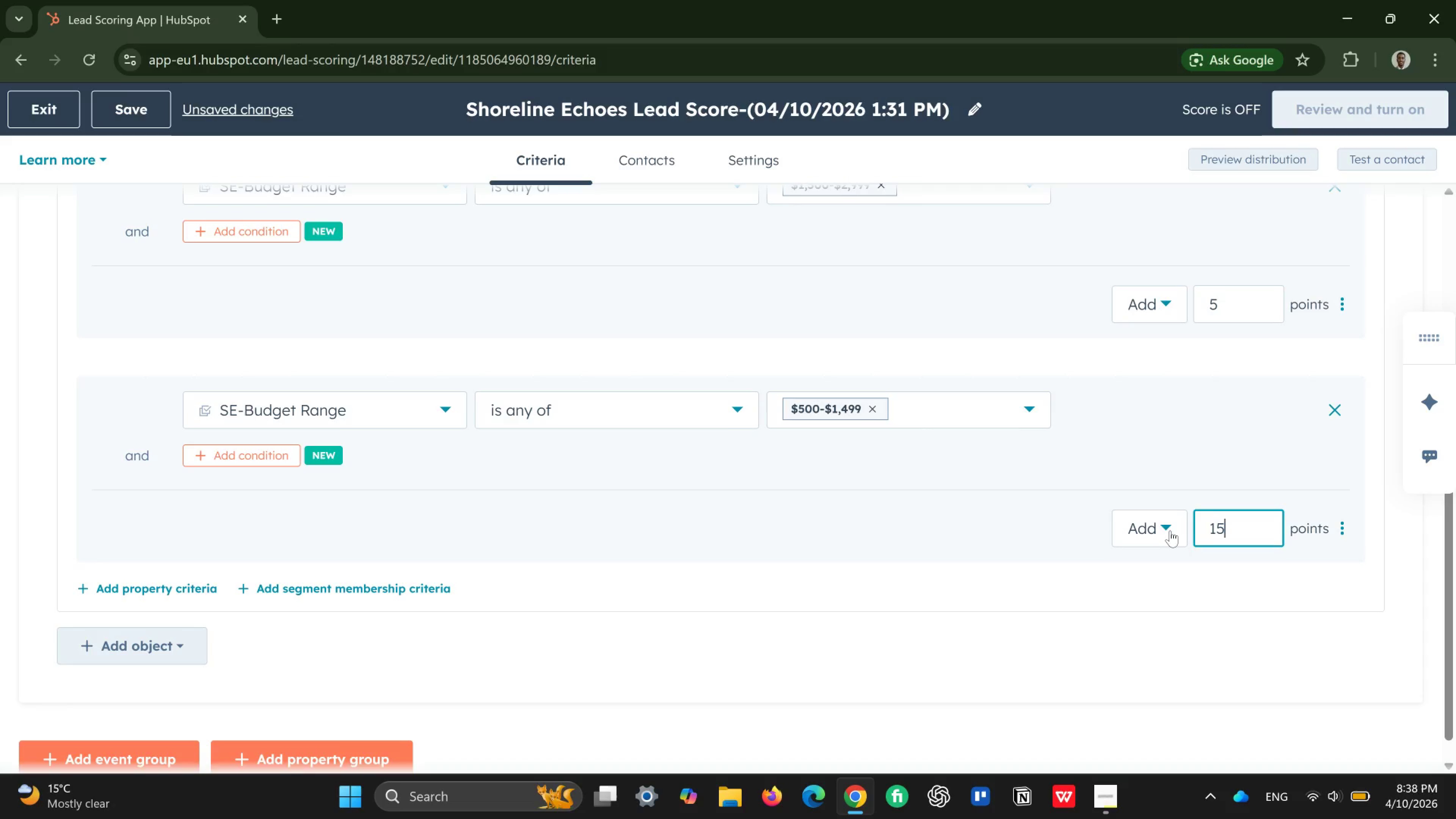 
left_click([1170, 530])
 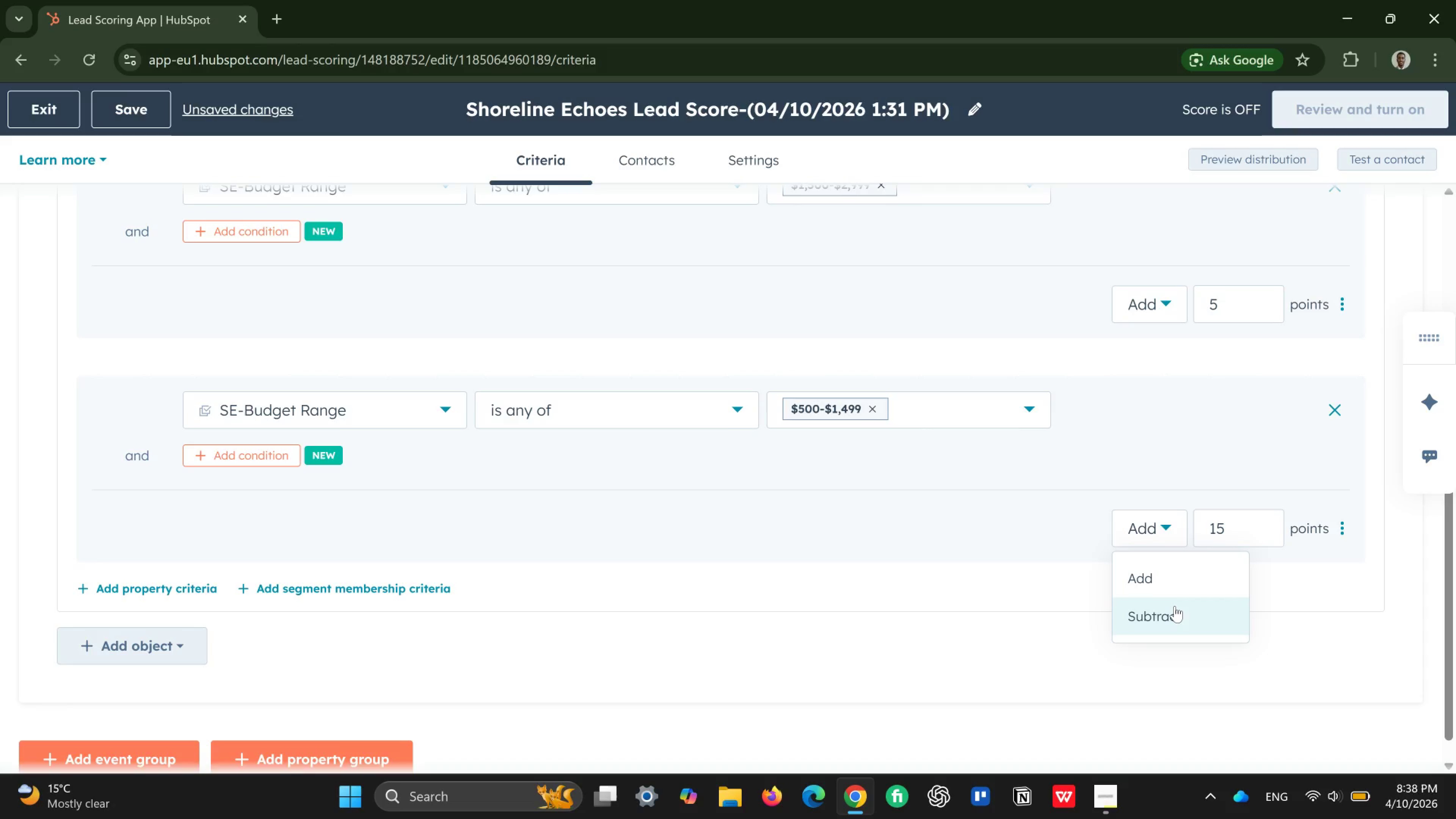 
left_click([1175, 606])
 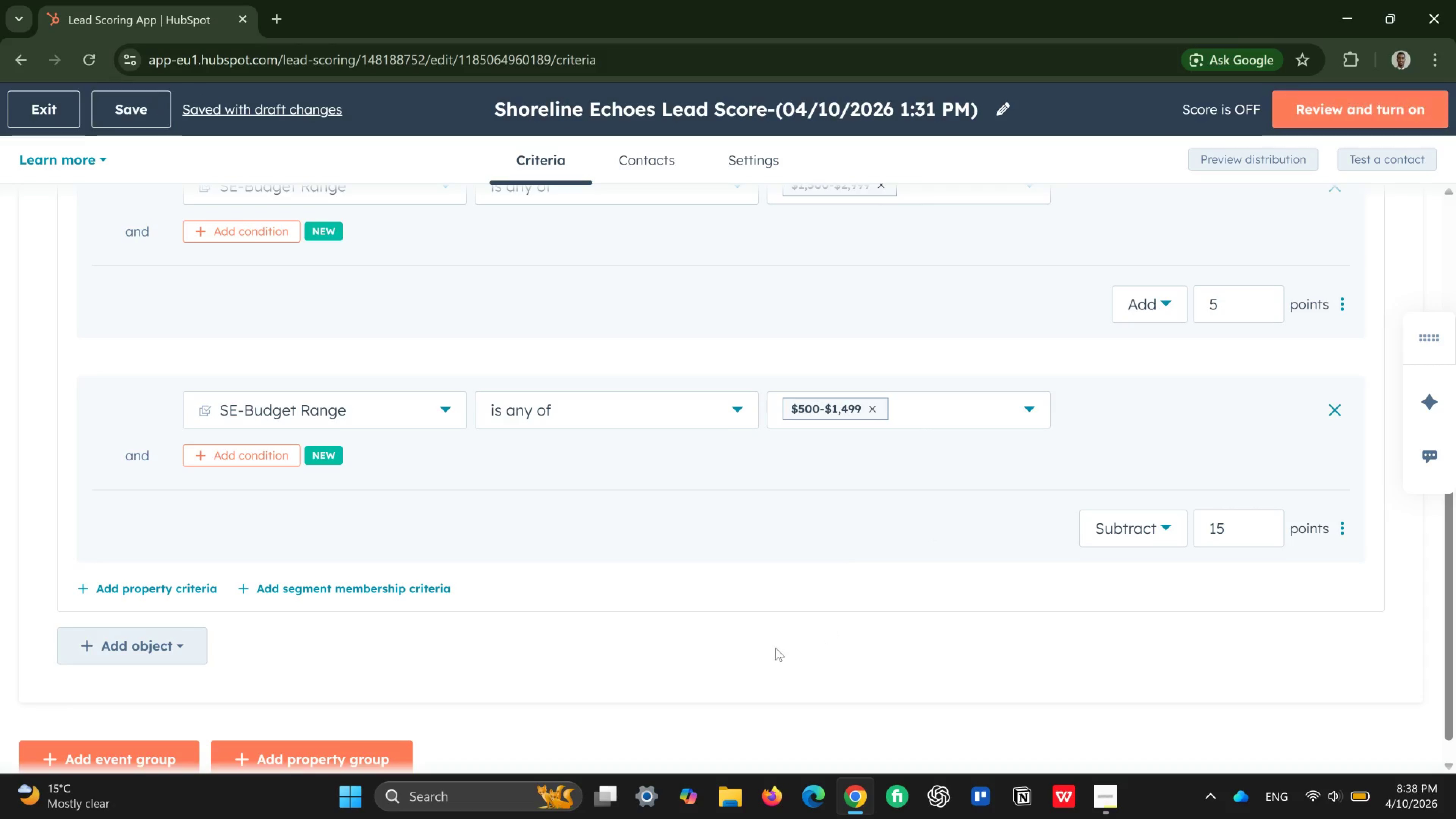 
wait(6.18)
 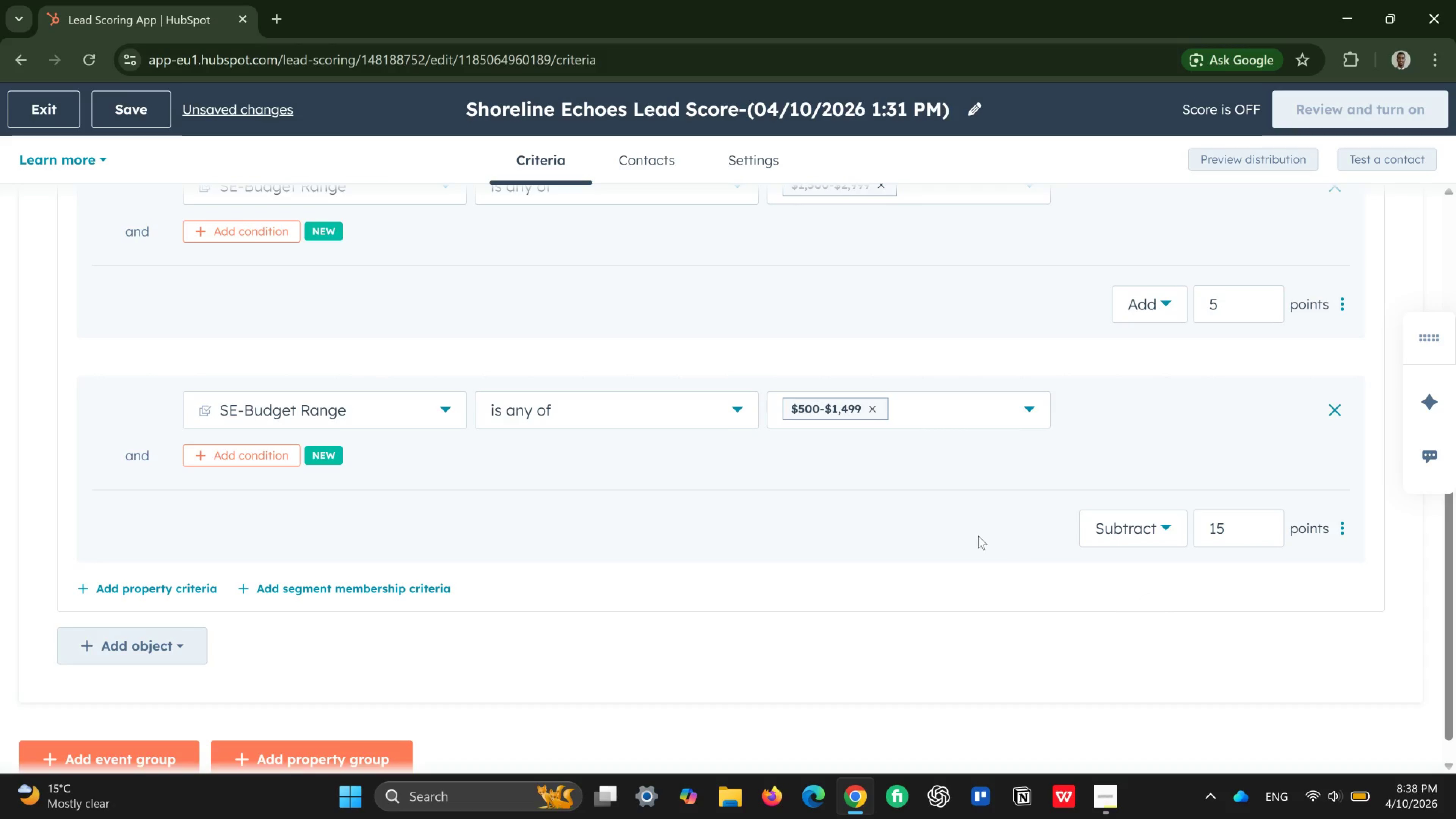 
left_click([184, 589])
 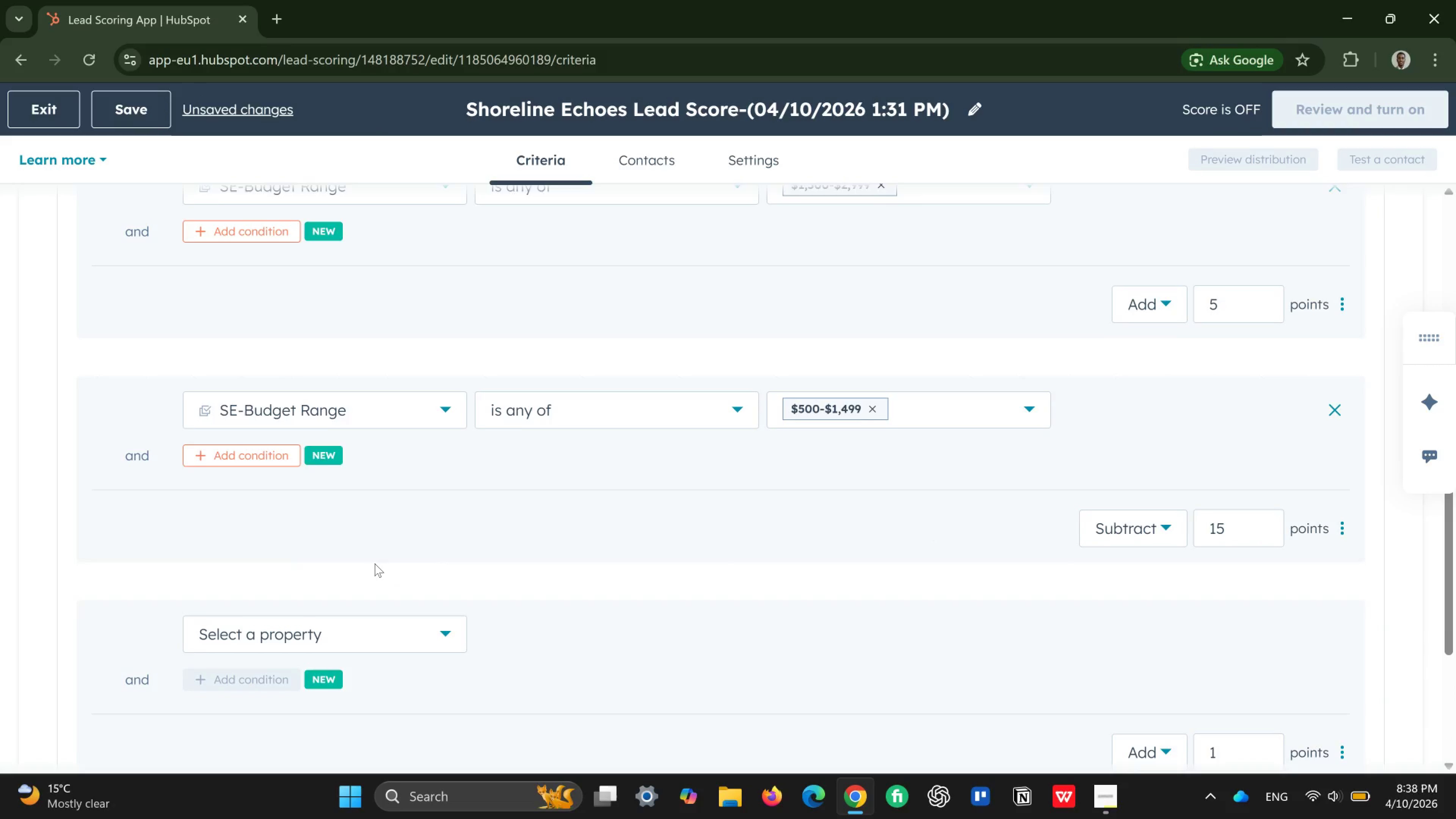 
scroll: coordinate [384, 562], scroll_direction: down, amount: 2.0
 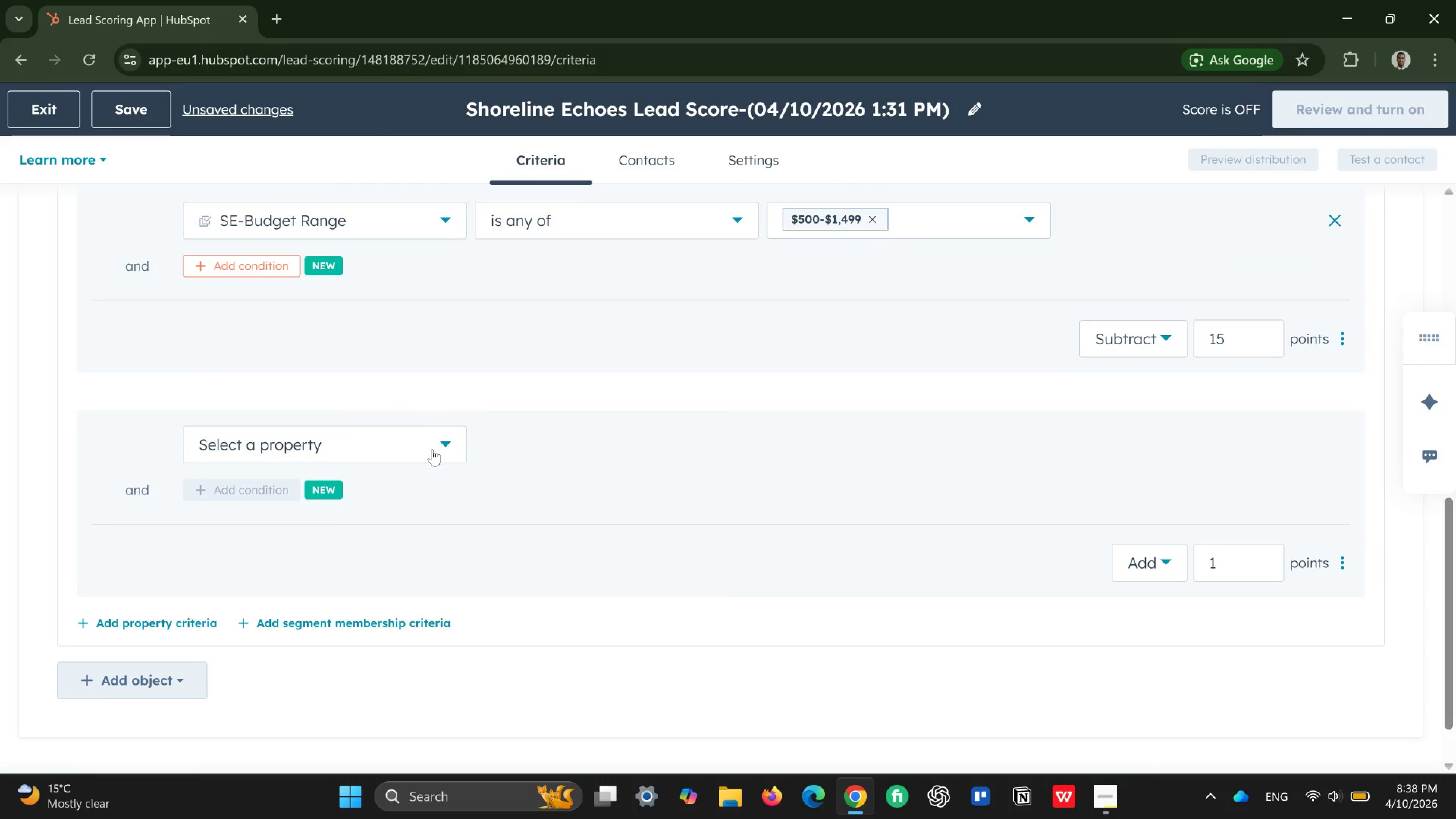 
left_click([432, 449])
 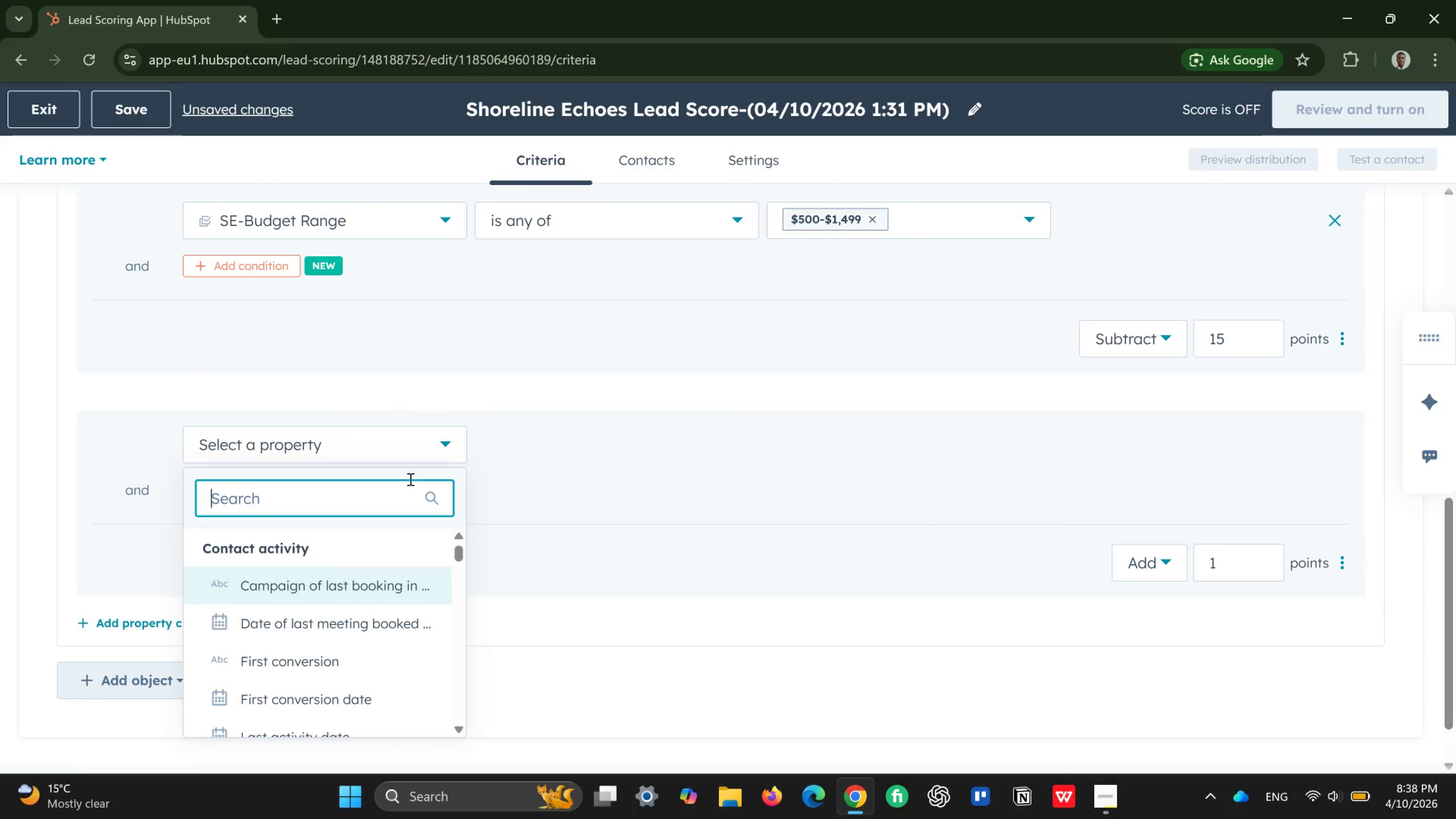 
type(GR)
 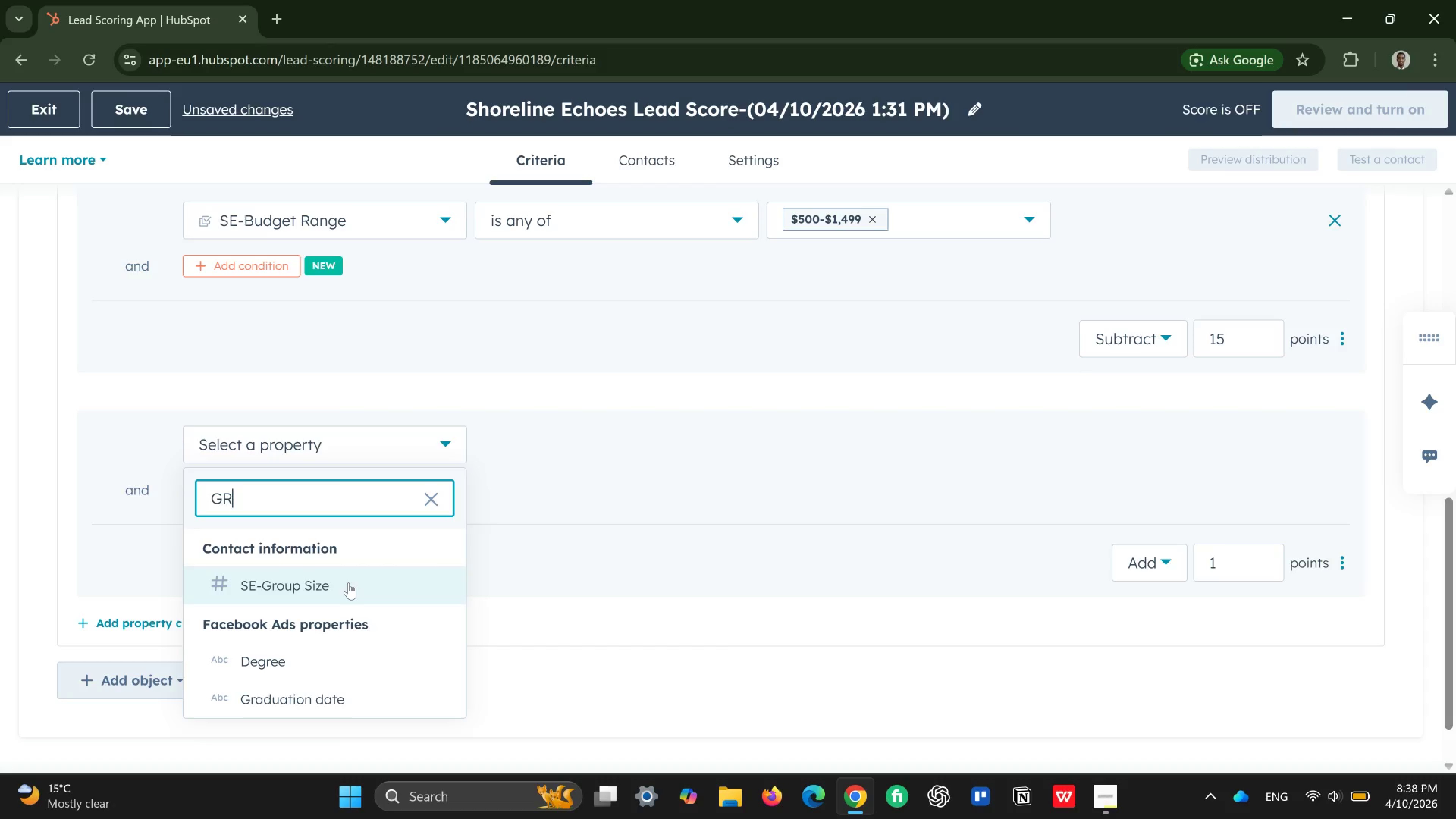 
left_click([348, 583])
 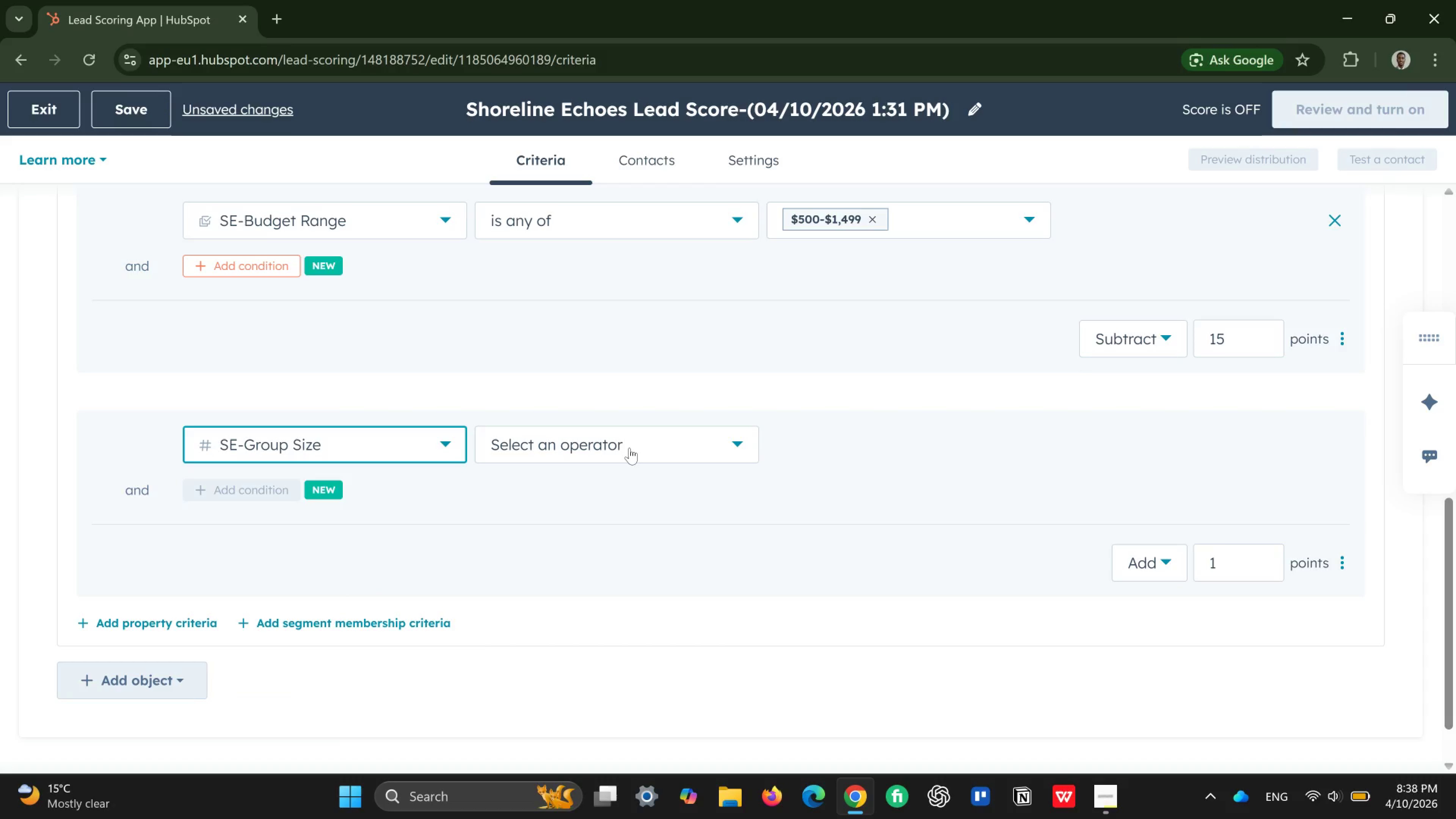 
left_click([629, 448])
 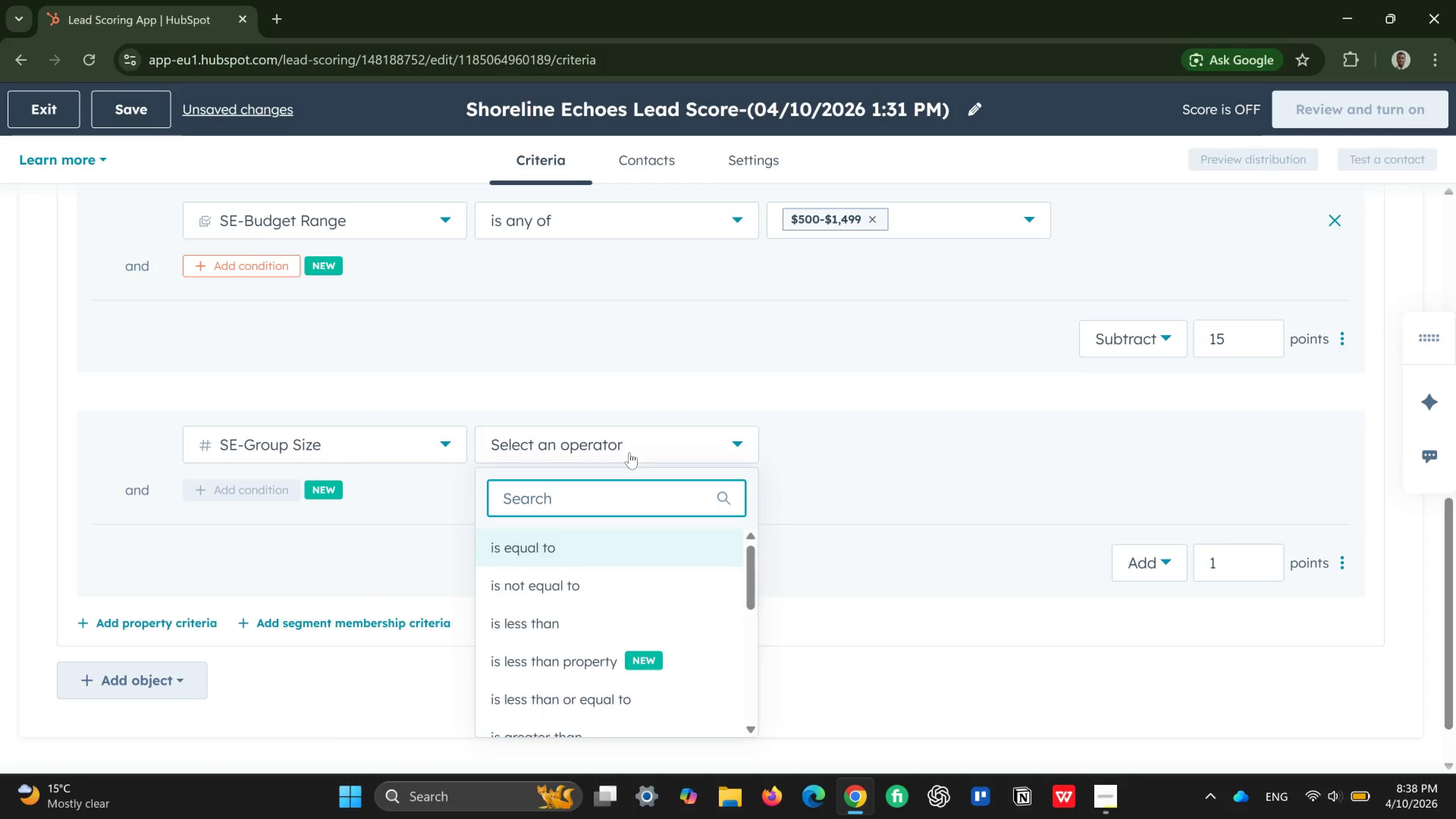 
scroll: coordinate [636, 579], scroll_direction: down, amount: 2.0
 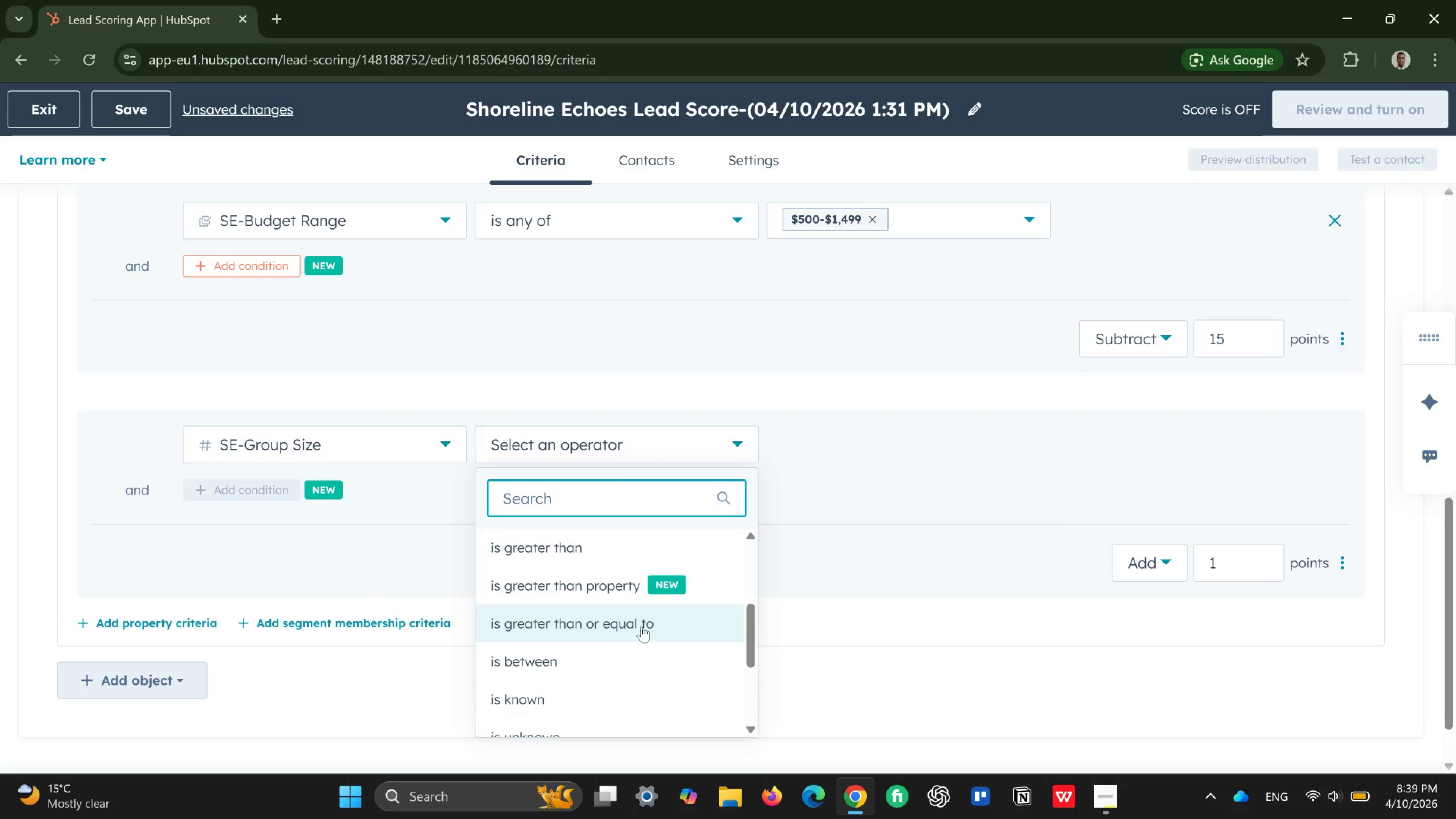 
left_click([642, 626])
 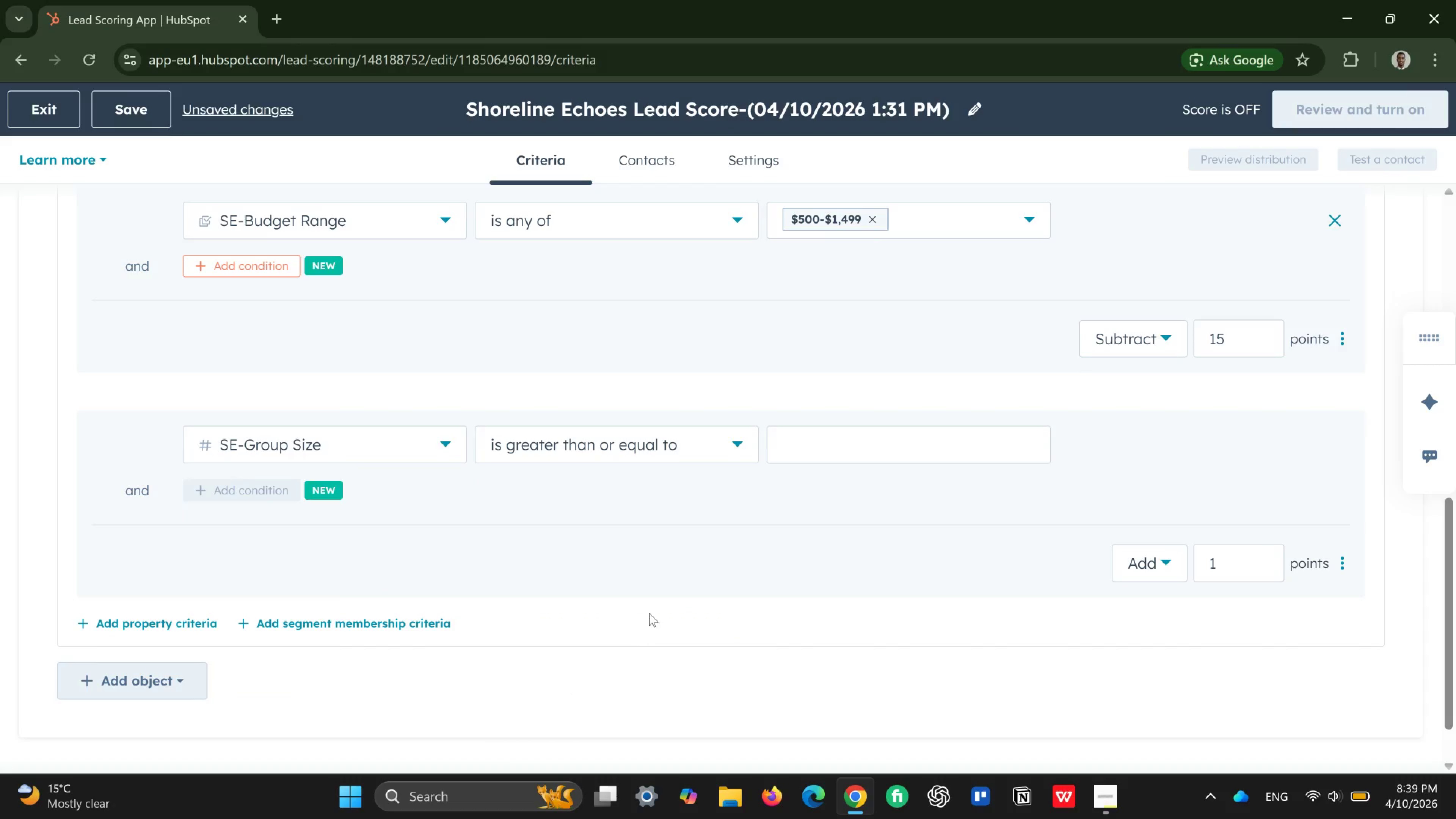 
left_click([835, 446])
 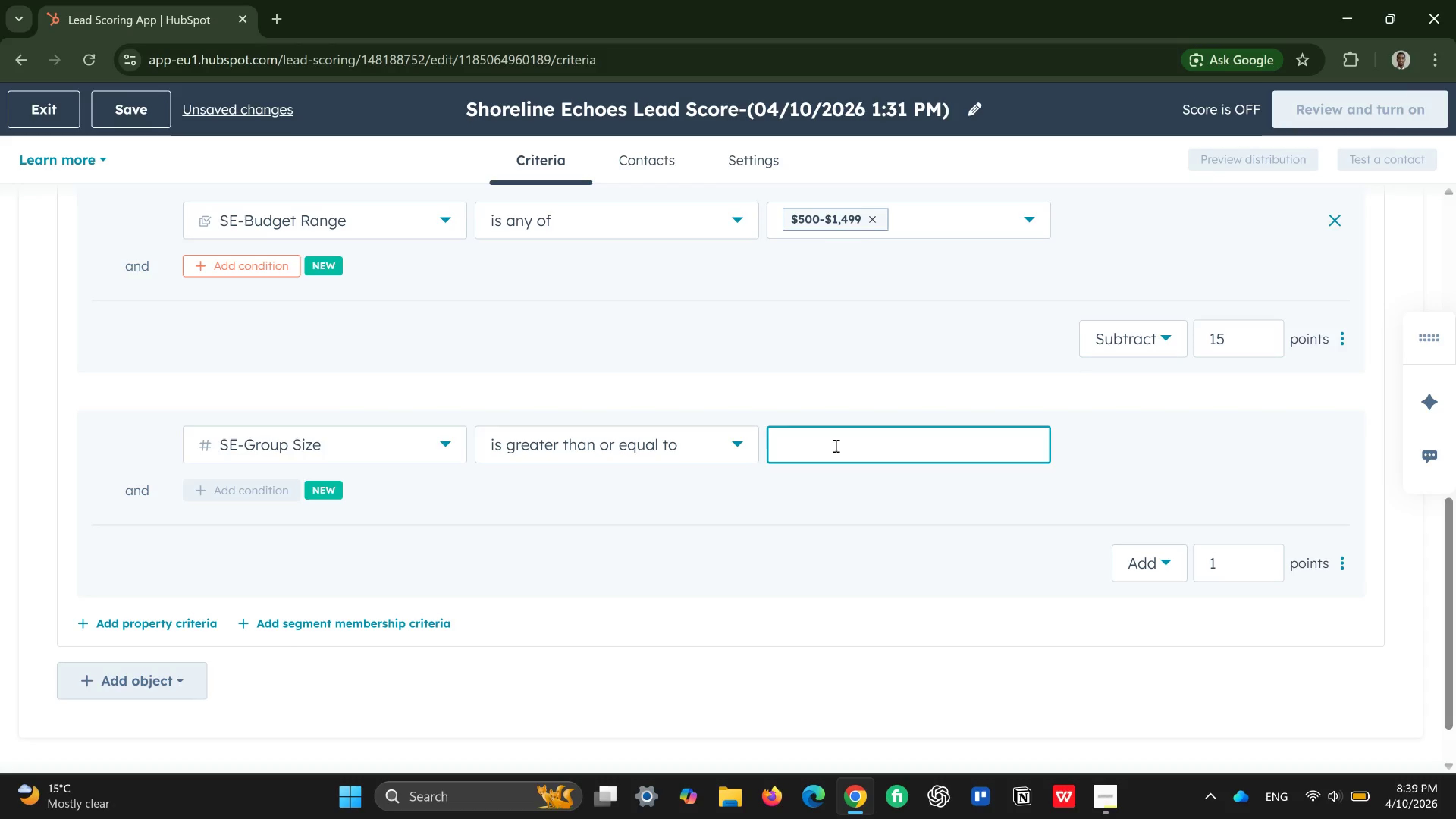 
key(4)
 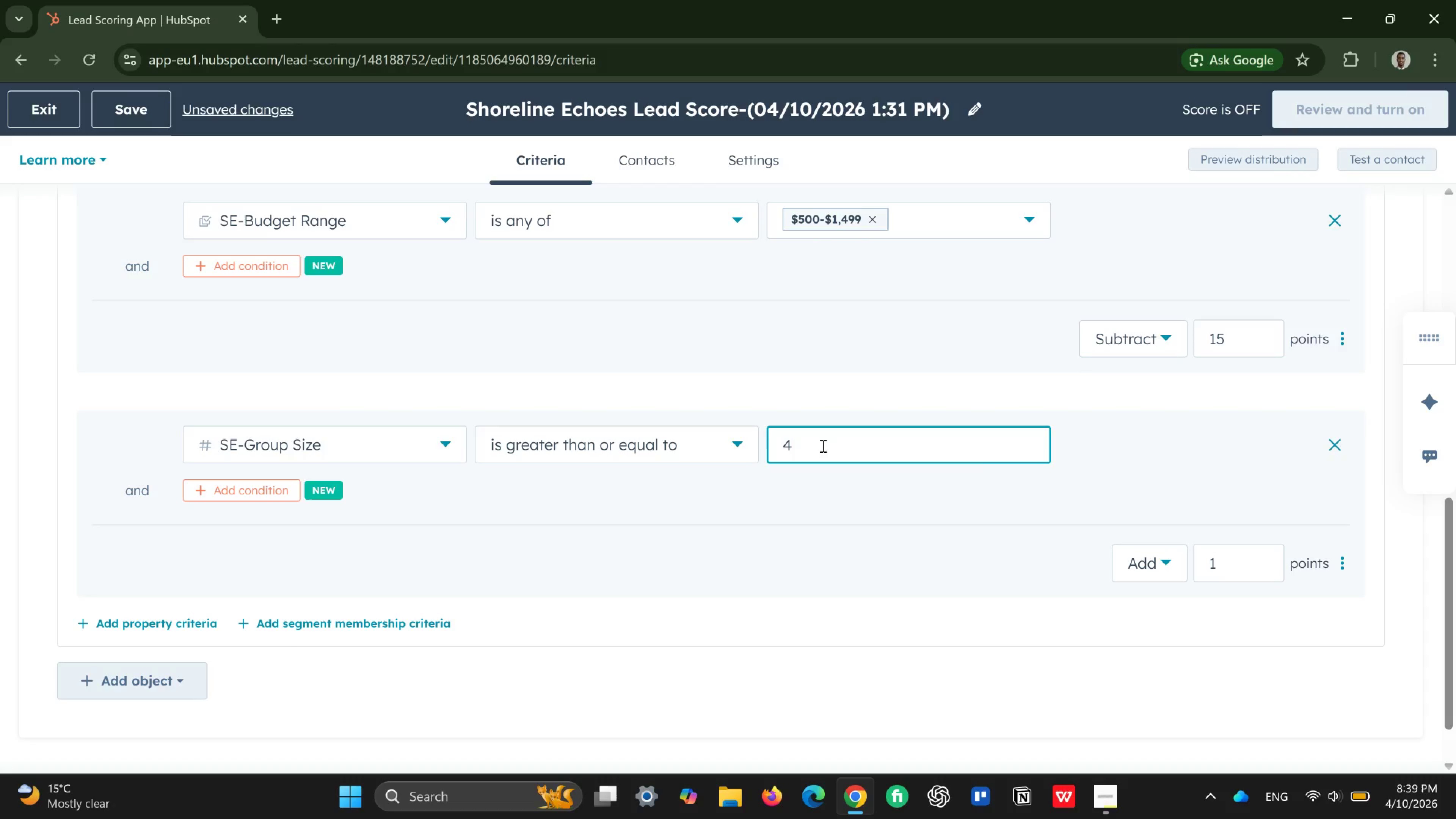 
left_click_drag(start_coordinate=[1232, 562], to_coordinate=[1179, 567])
 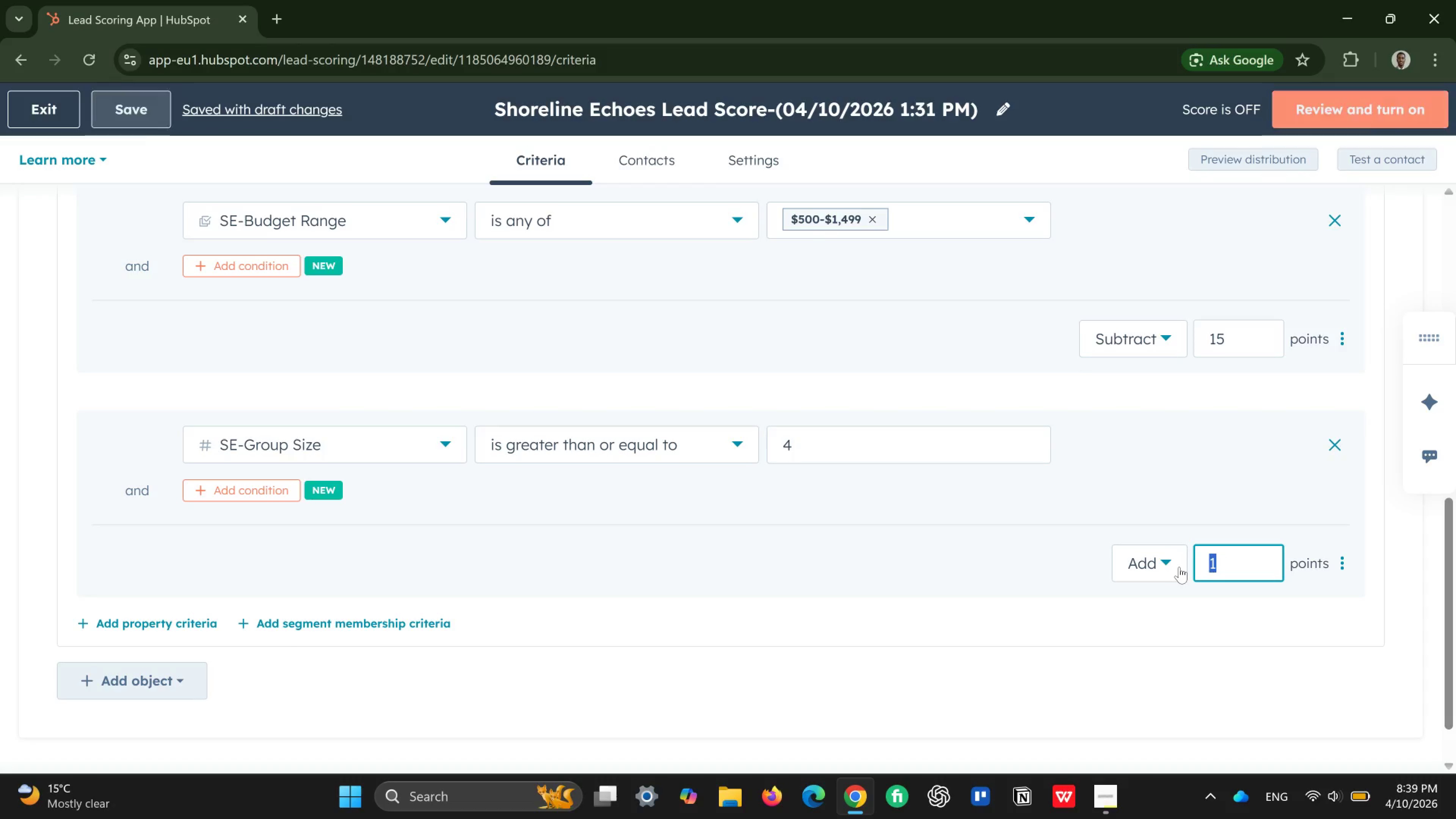 
type(10)
 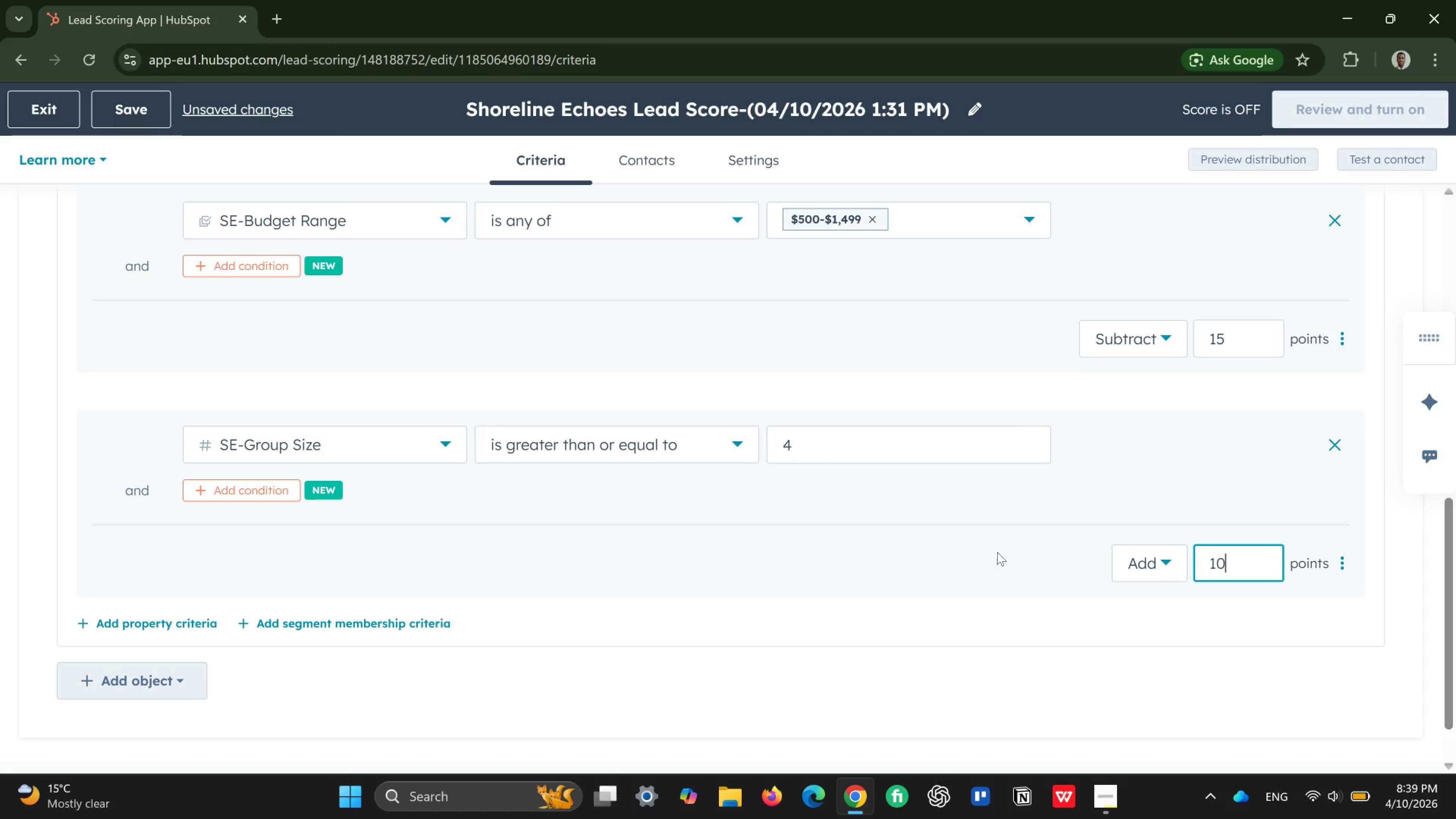 
scroll: coordinate [995, 551], scroll_direction: down, amount: 1.0
 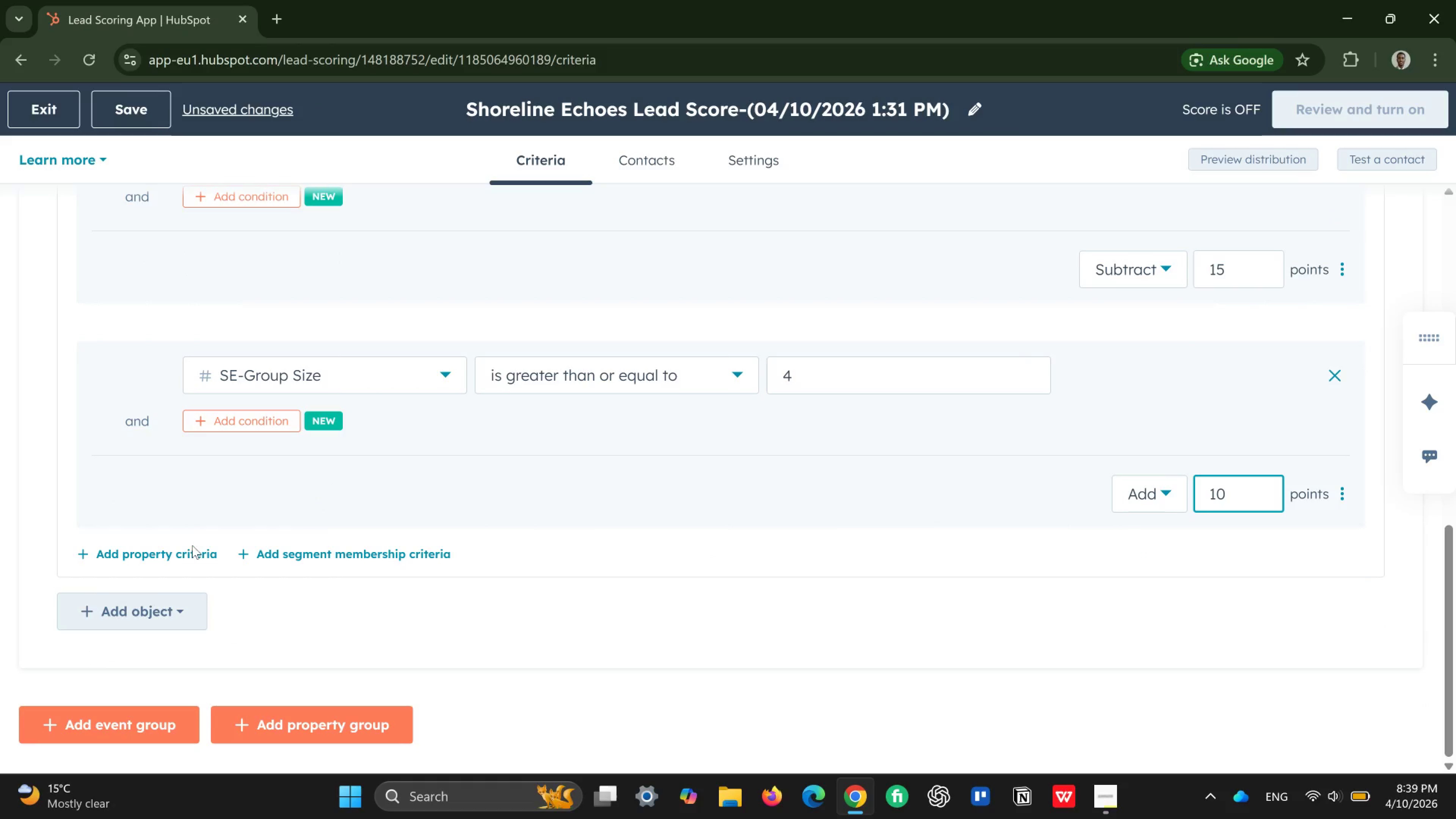 
left_click([190, 551])
 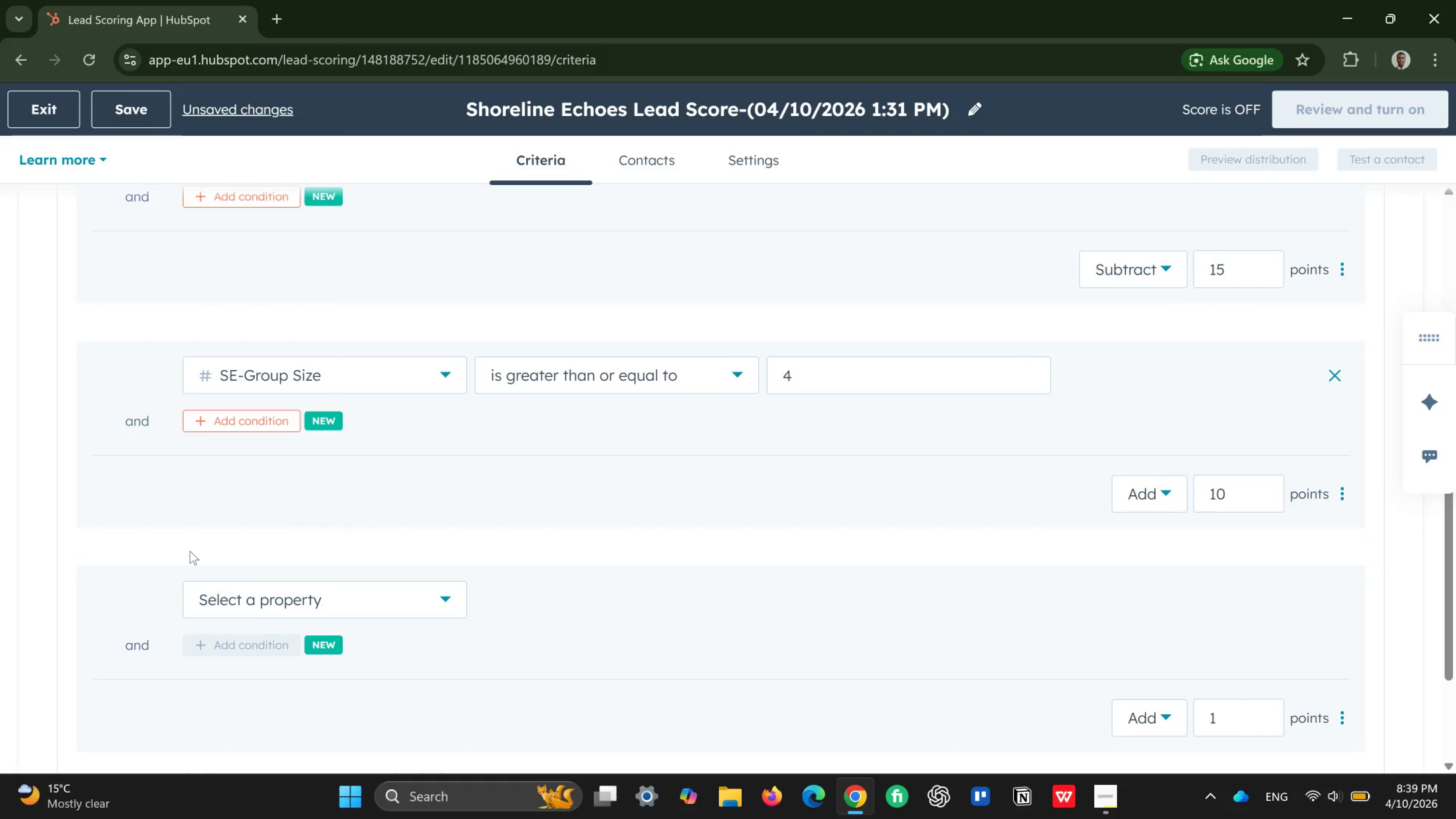 
key(CapsLock)
 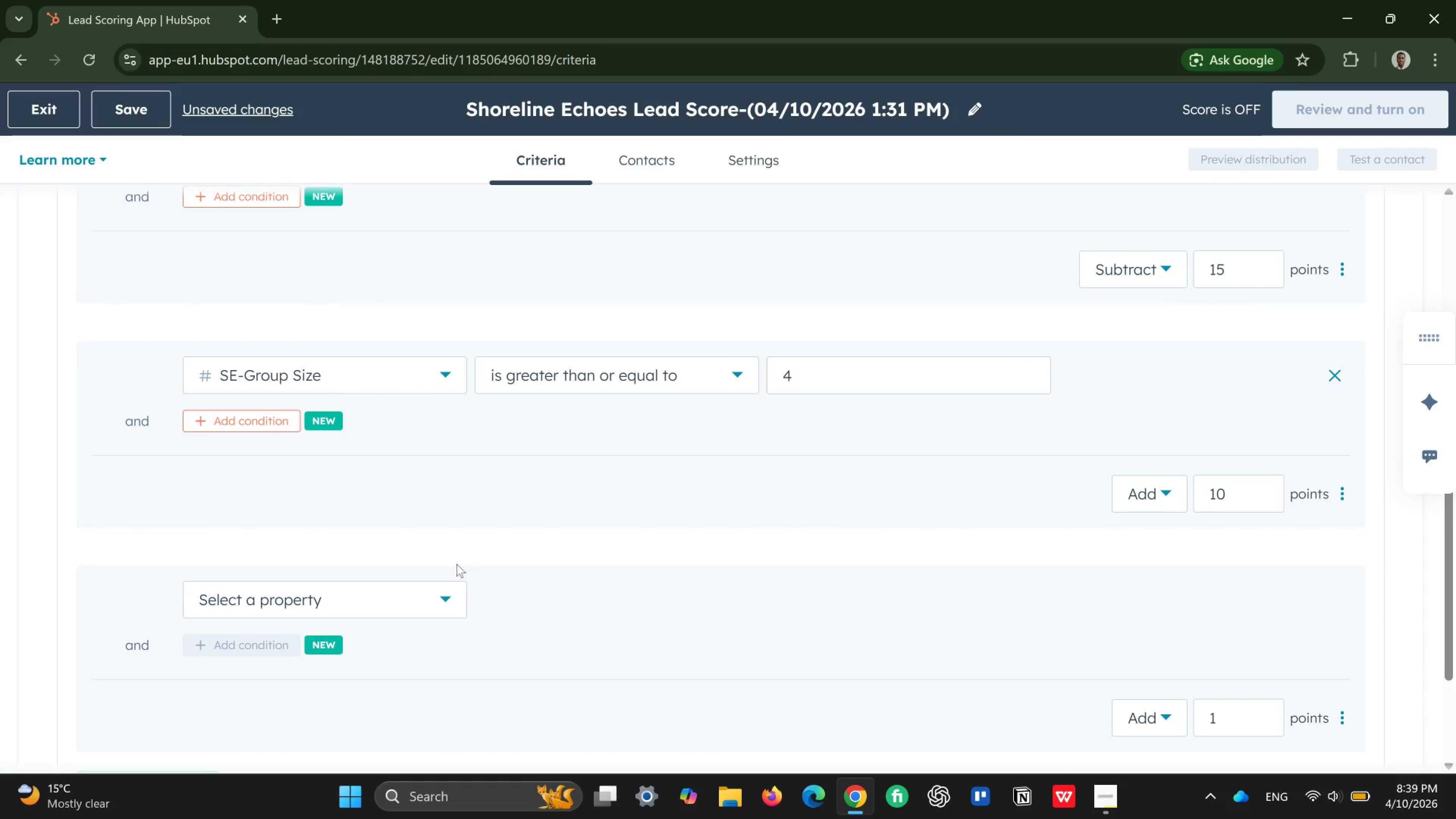 
scroll: coordinate [462, 561], scroll_direction: down, amount: 2.0
 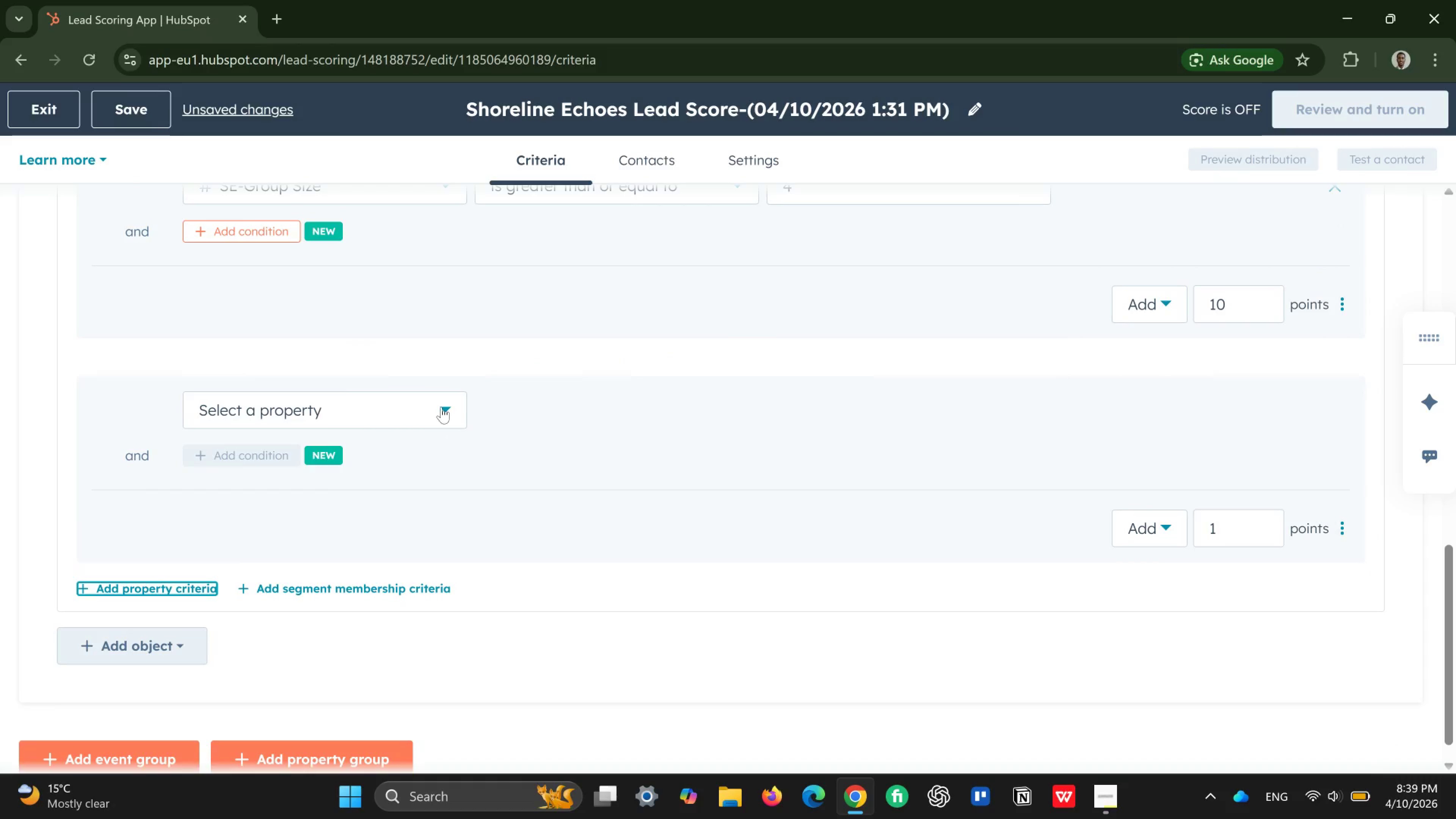 
left_click([441, 407])
 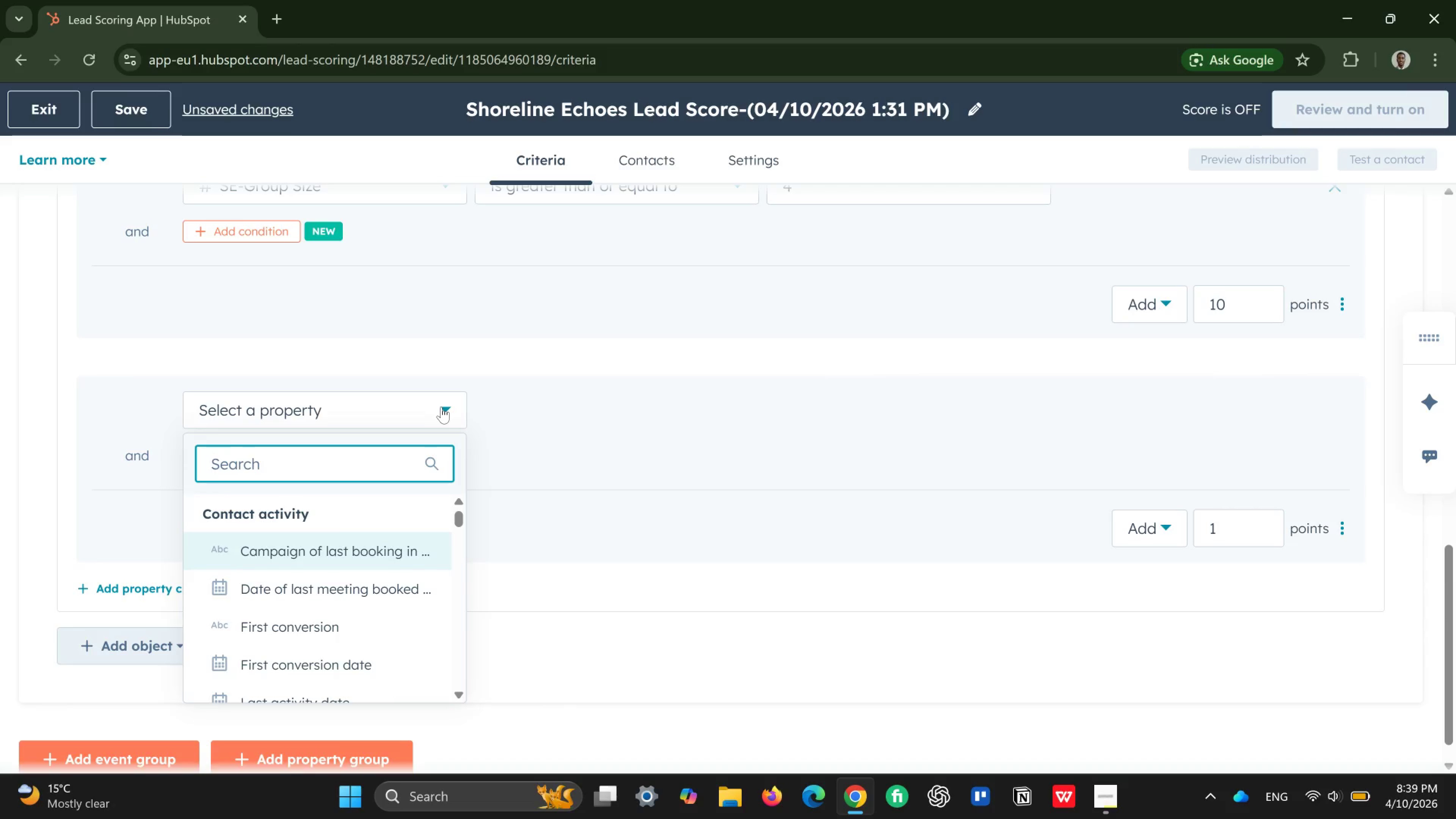 
wait(6.77)
 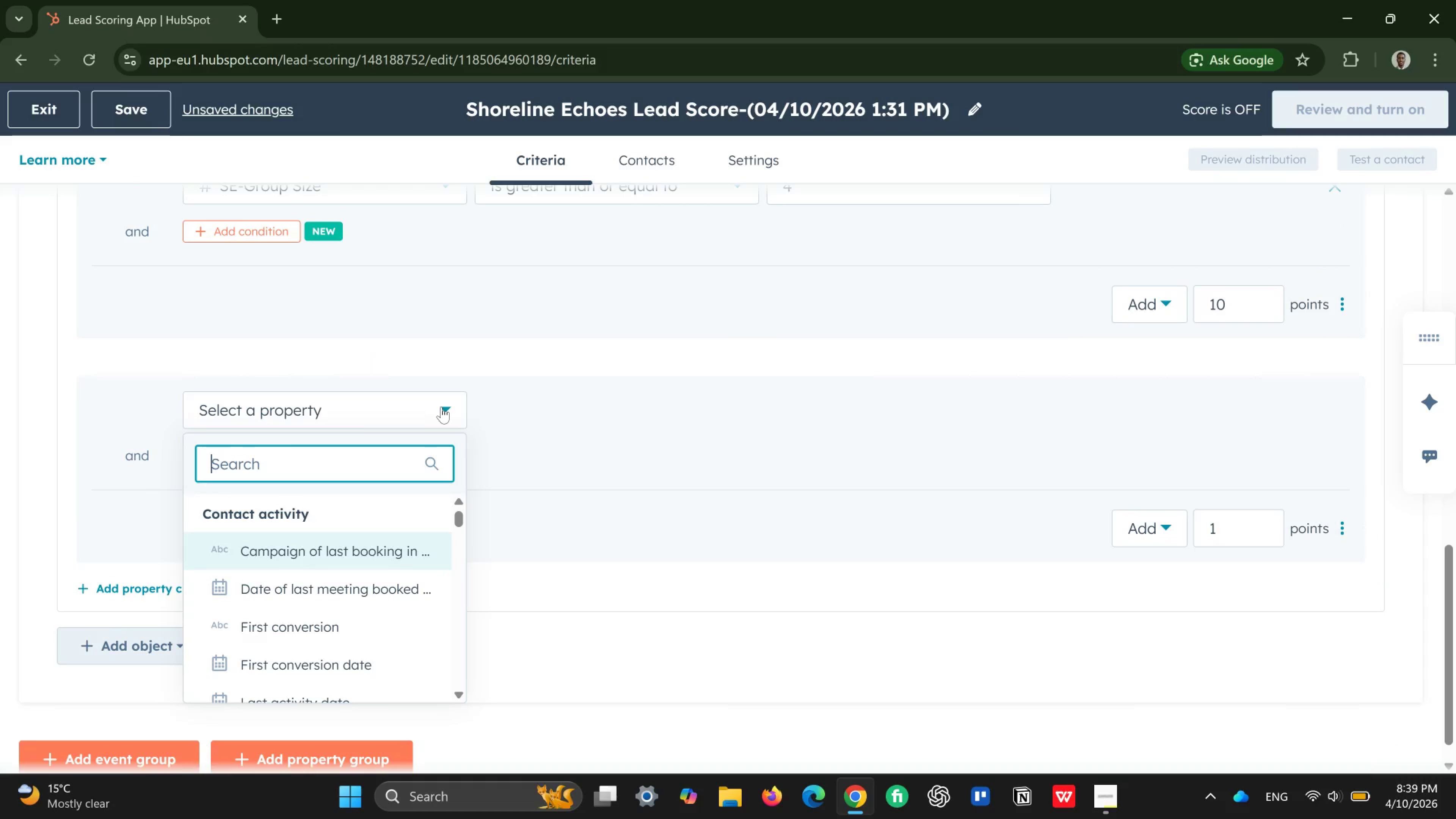 
type(int)
 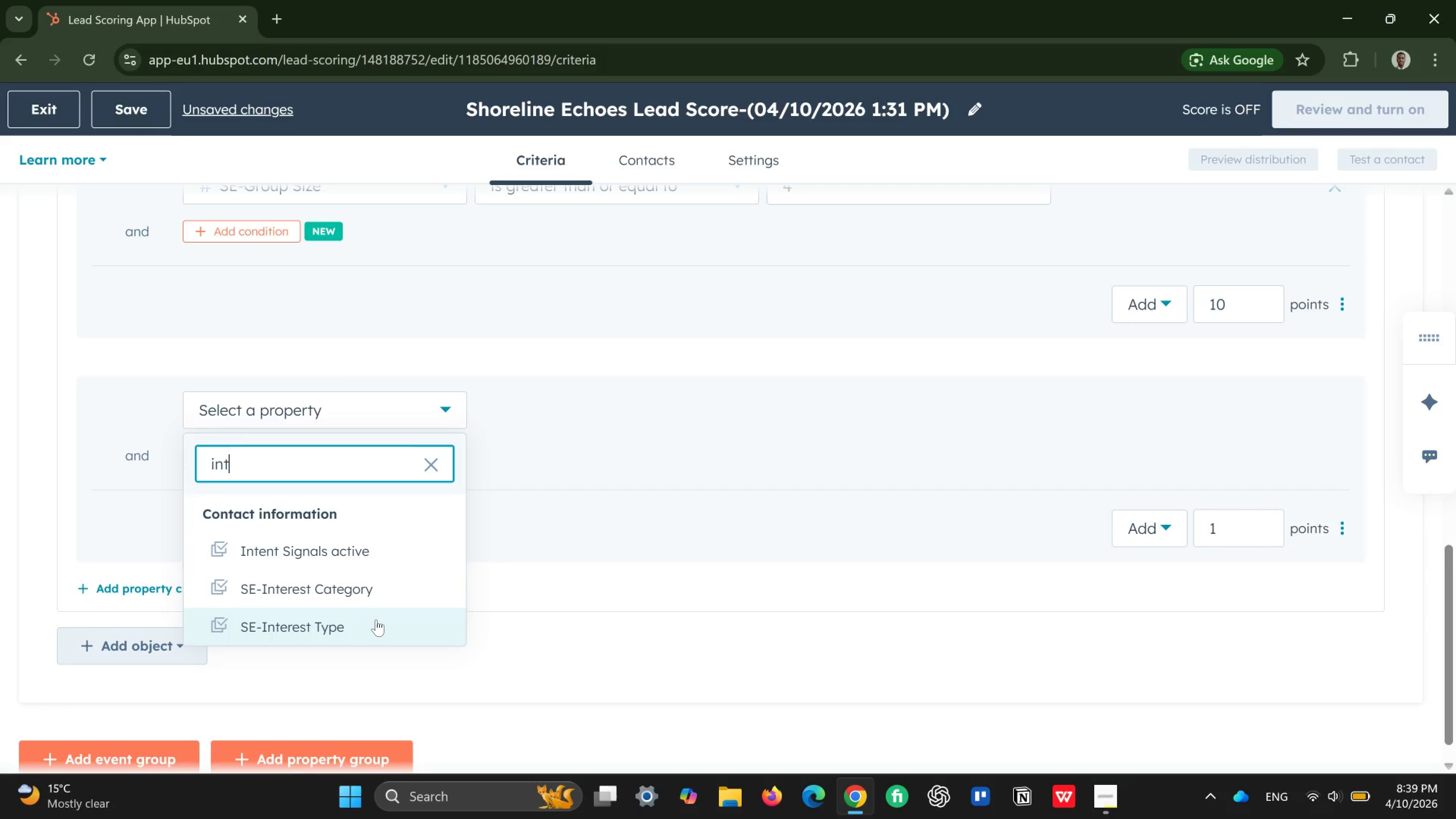 
wait(13.51)
 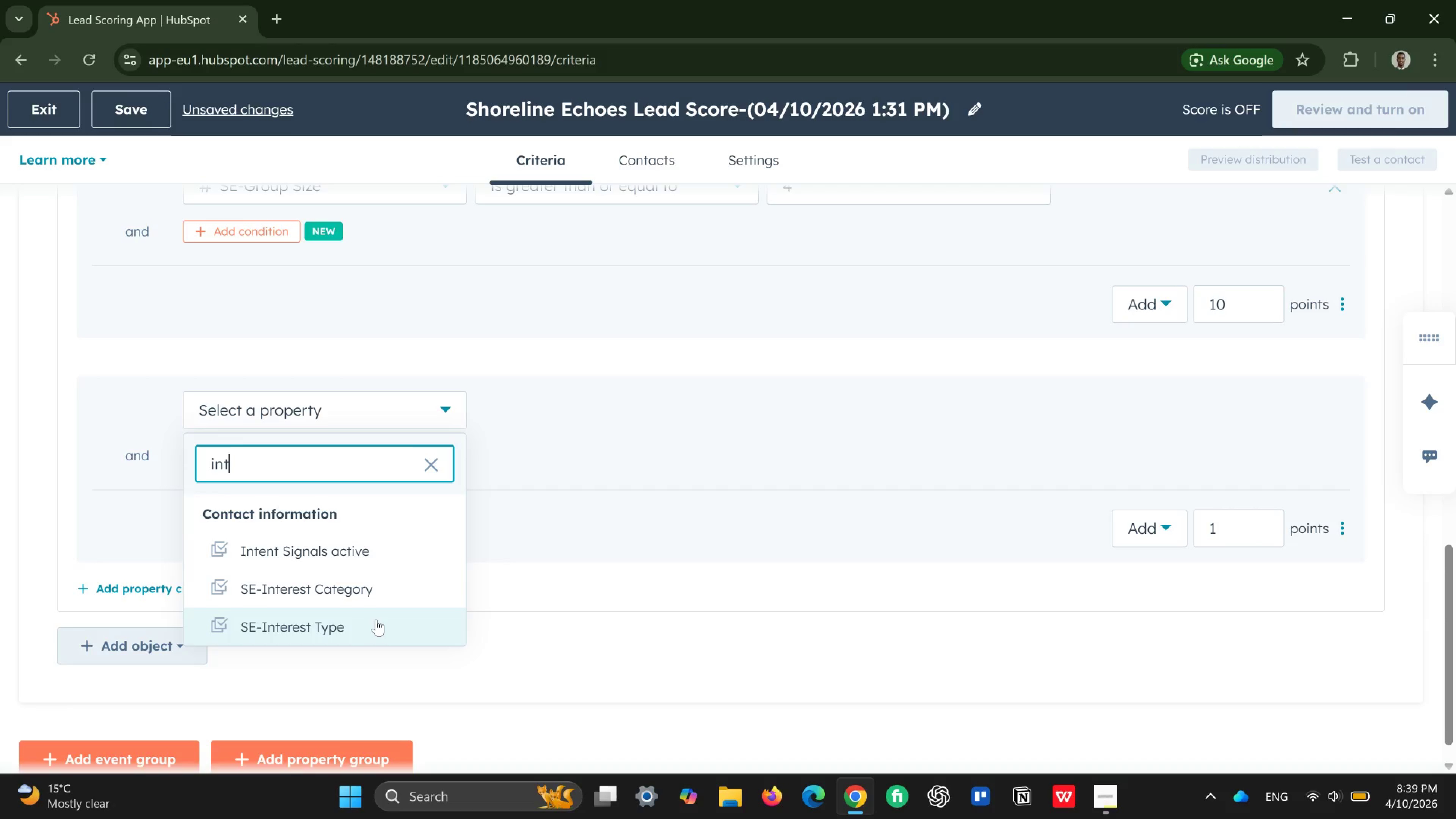 
left_click([376, 622])
 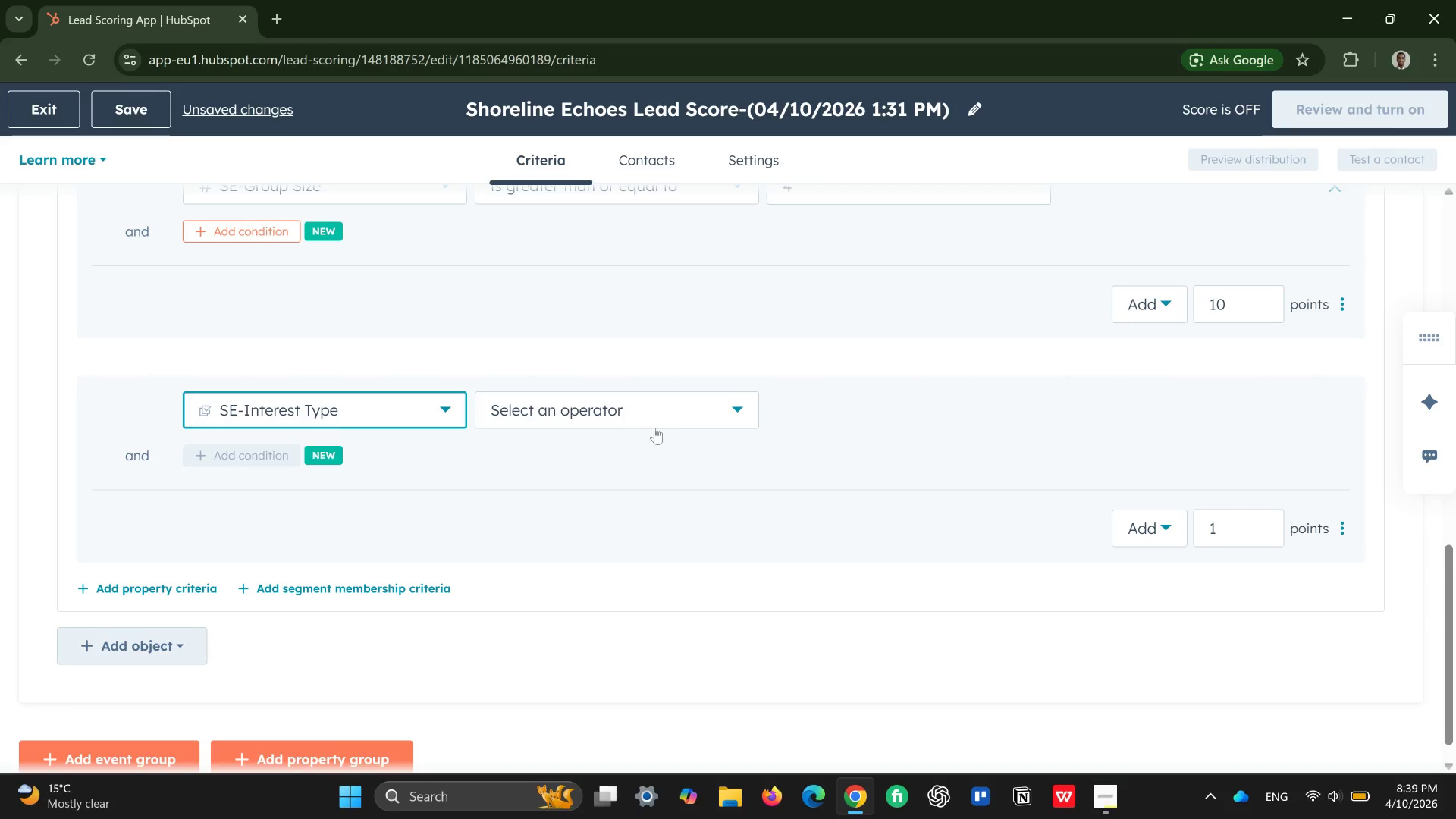 
left_click([688, 414])
 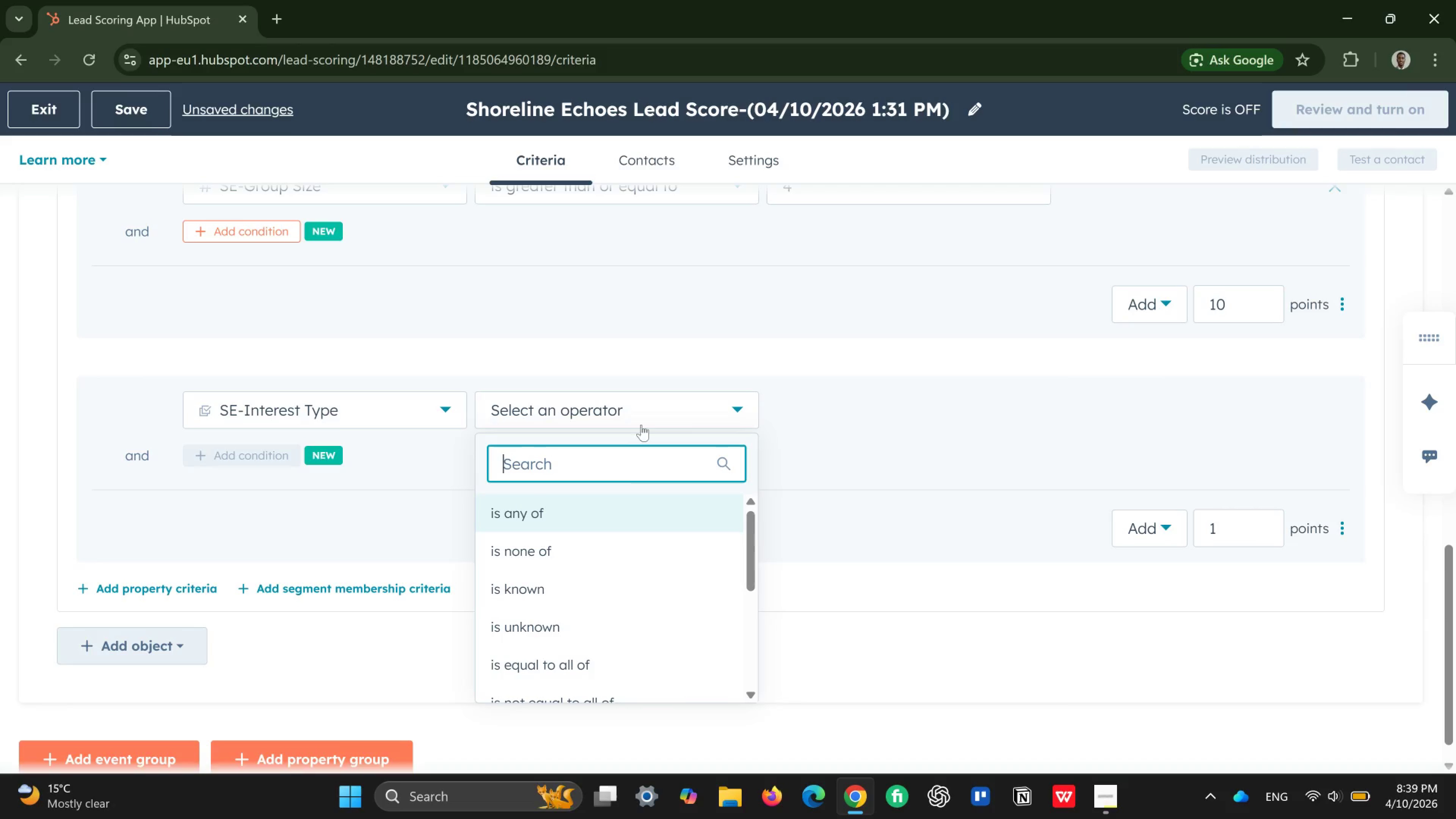 
left_click([594, 506])
 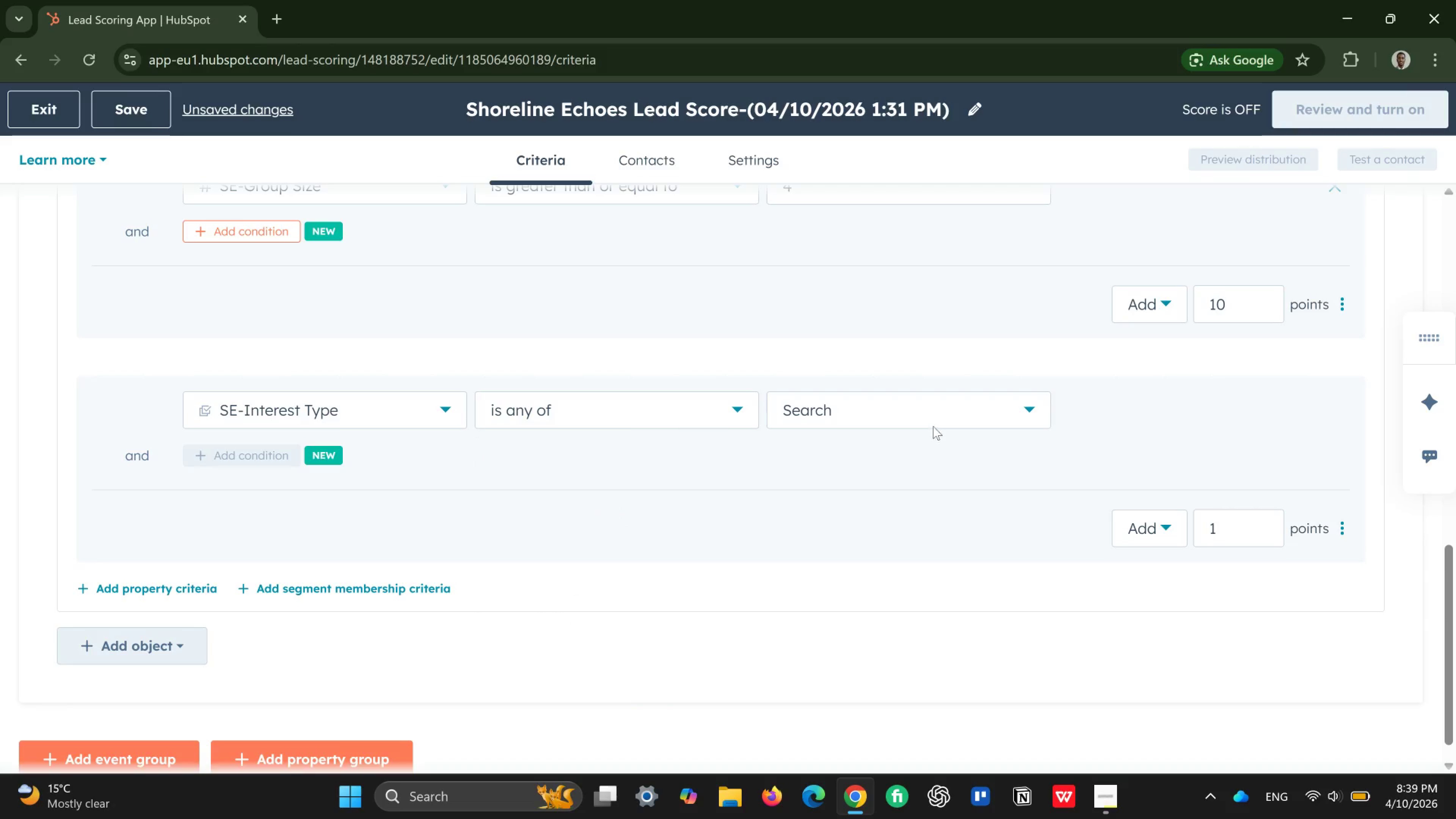 
left_click([933, 410])
 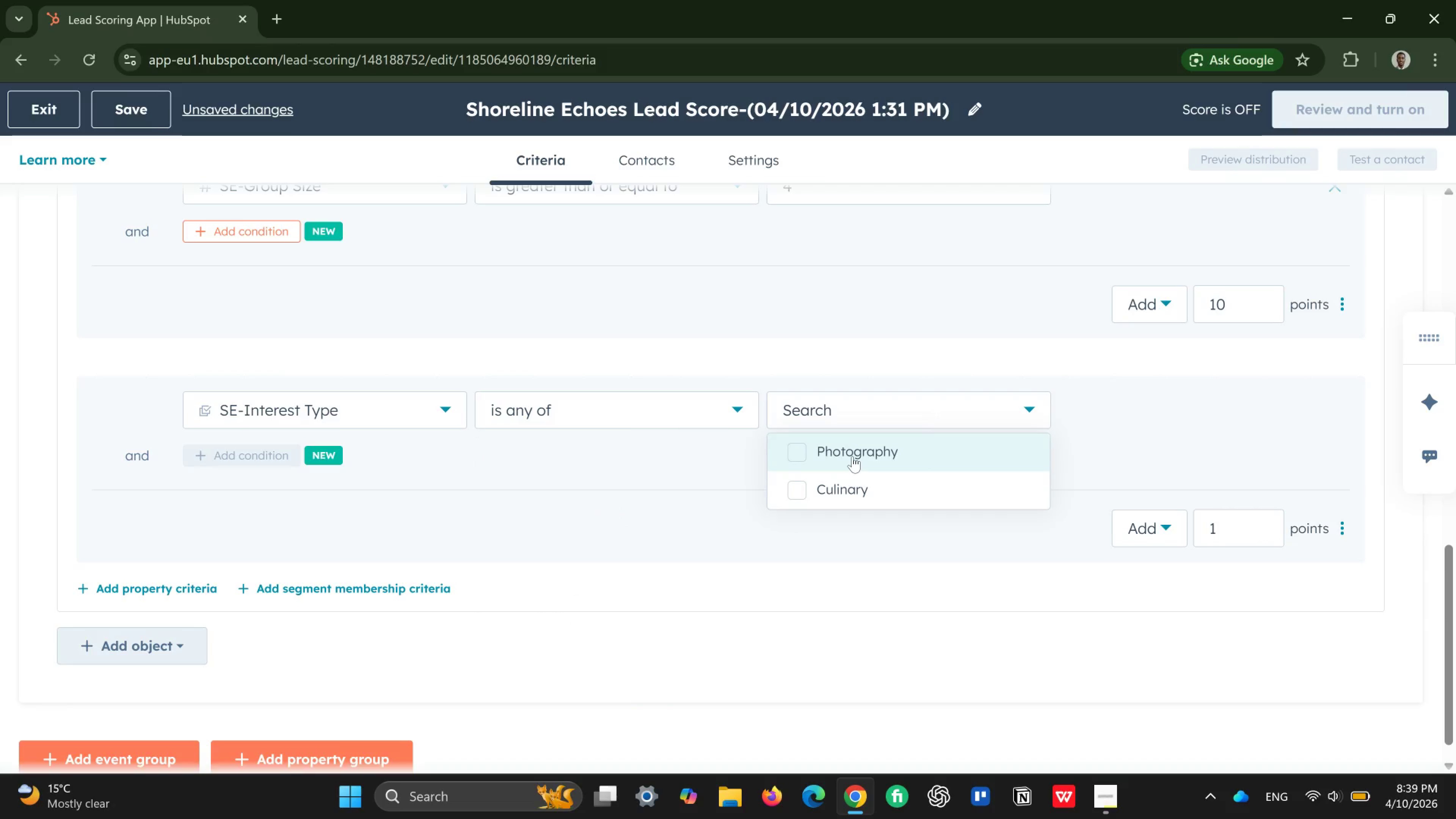 
left_click([852, 456])
 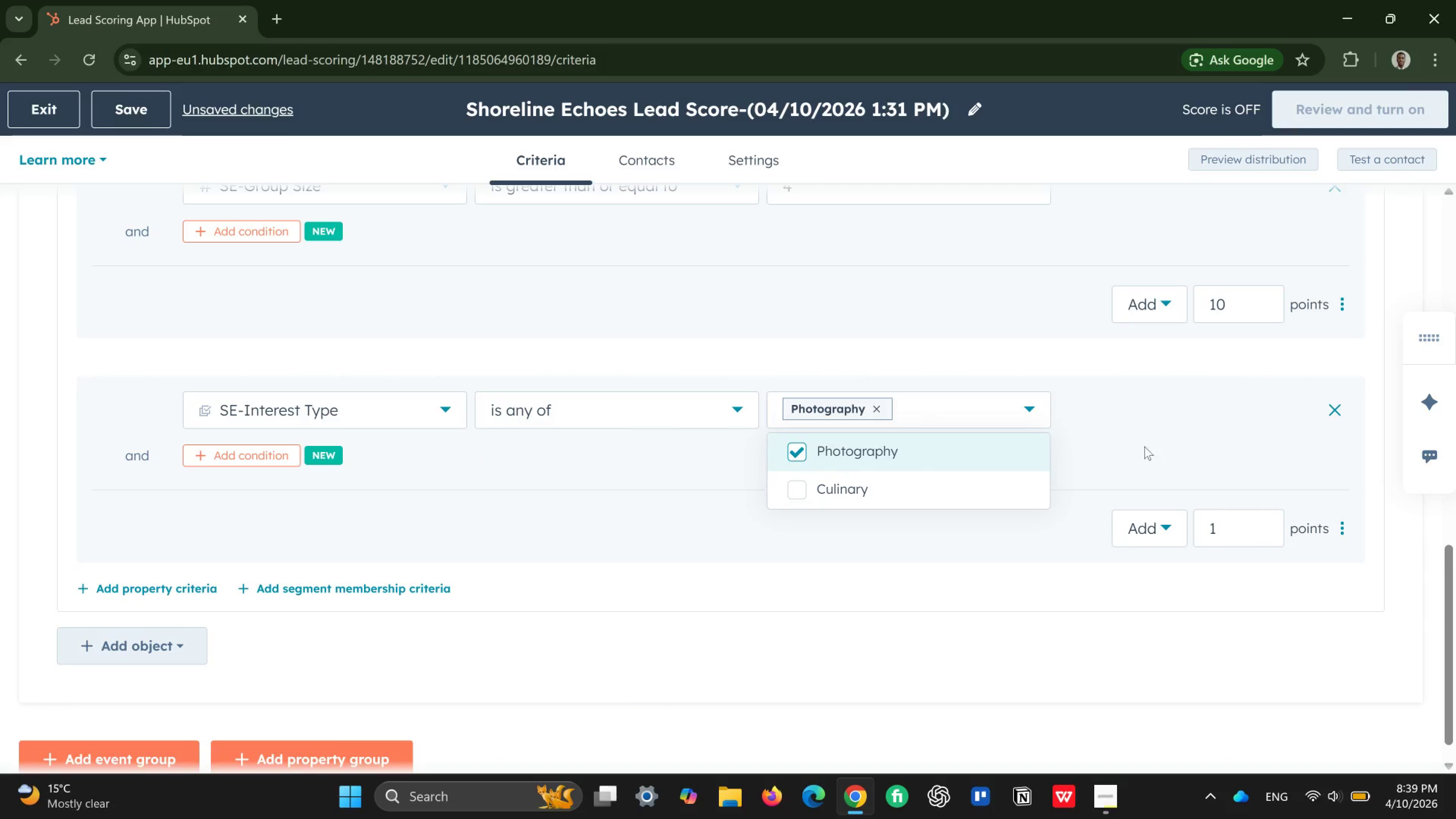 
left_click([1145, 443])
 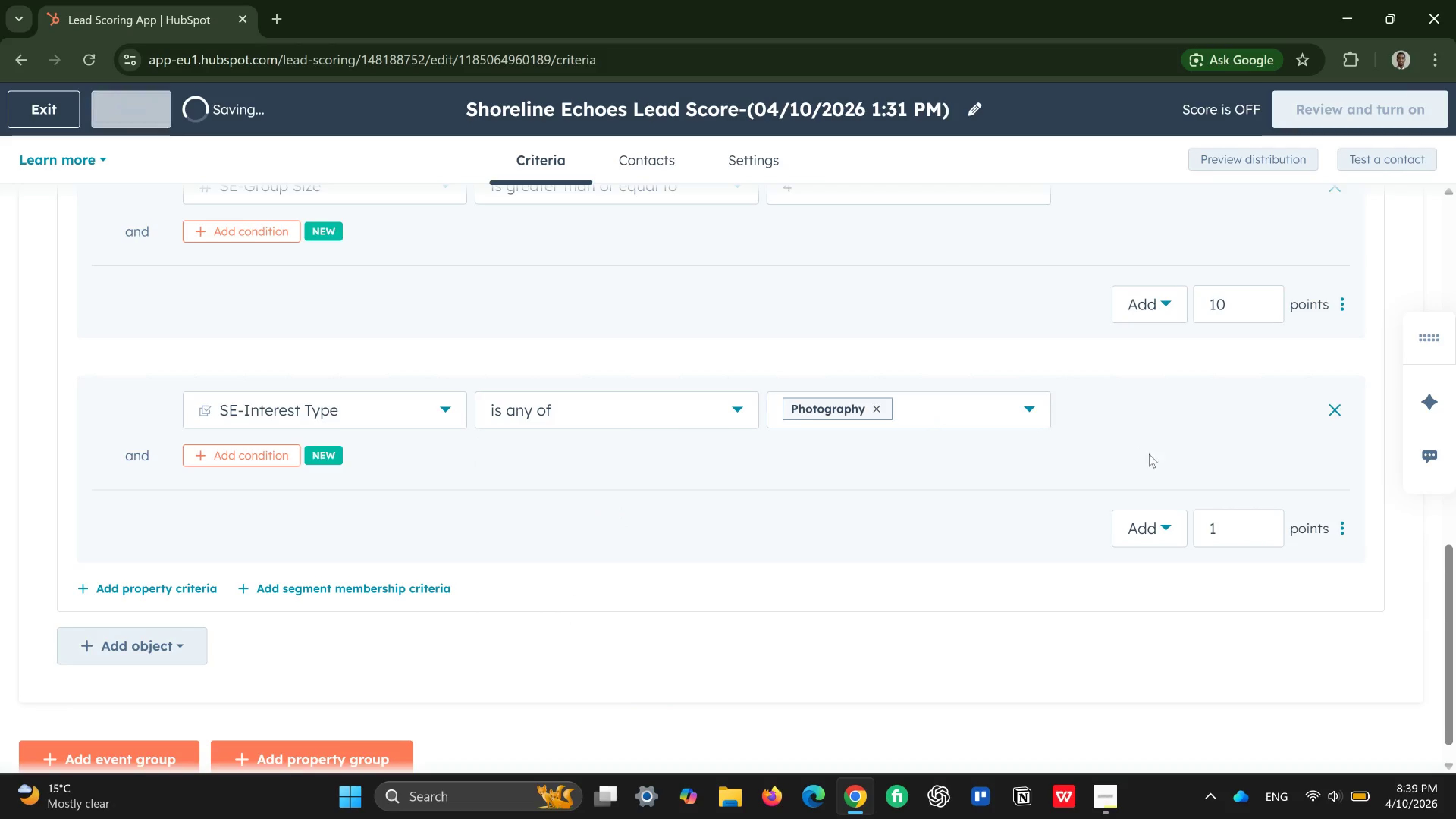 
left_click_drag(start_coordinate=[1251, 527], to_coordinate=[1198, 531])
 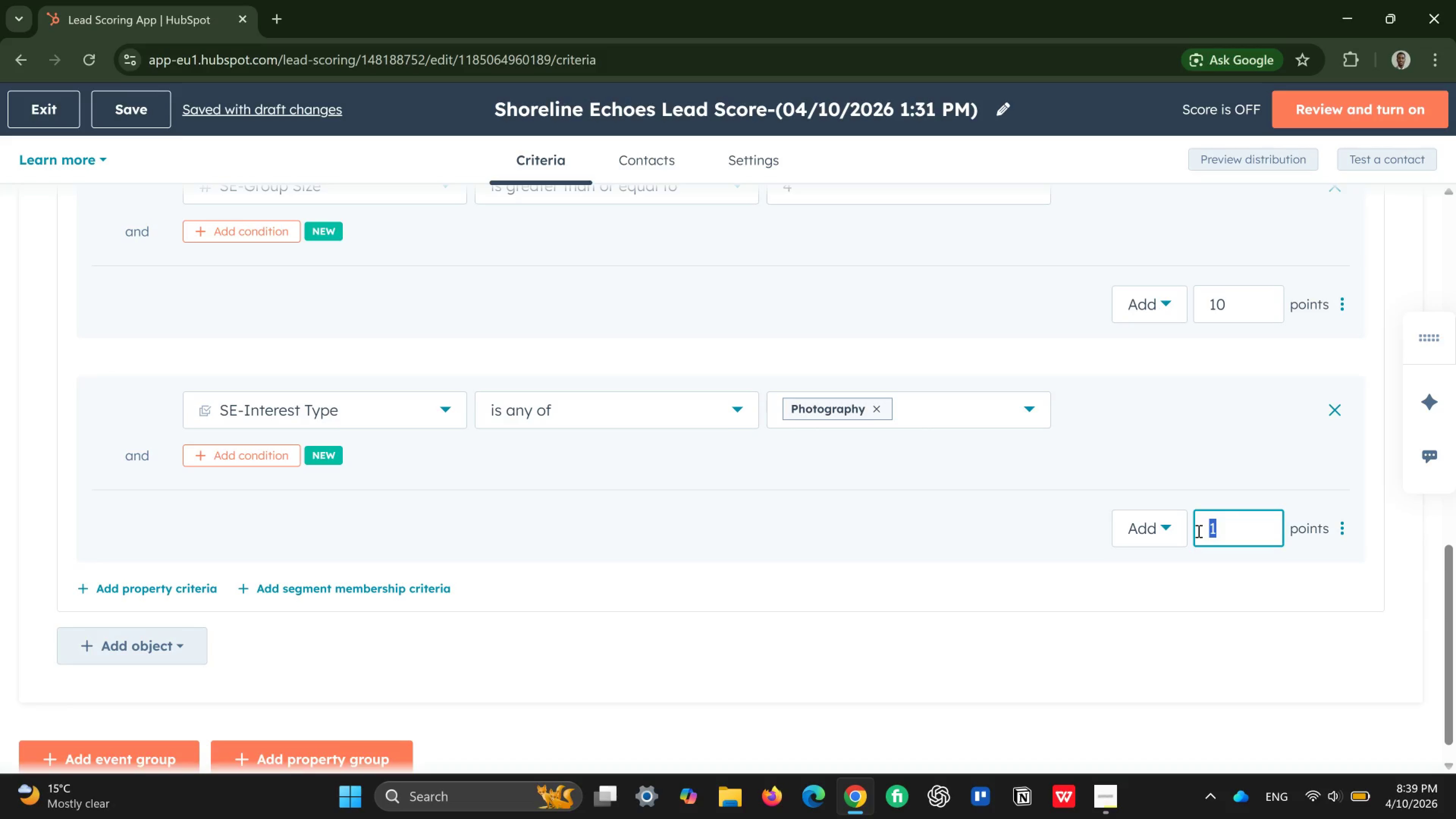 
key(8)
 